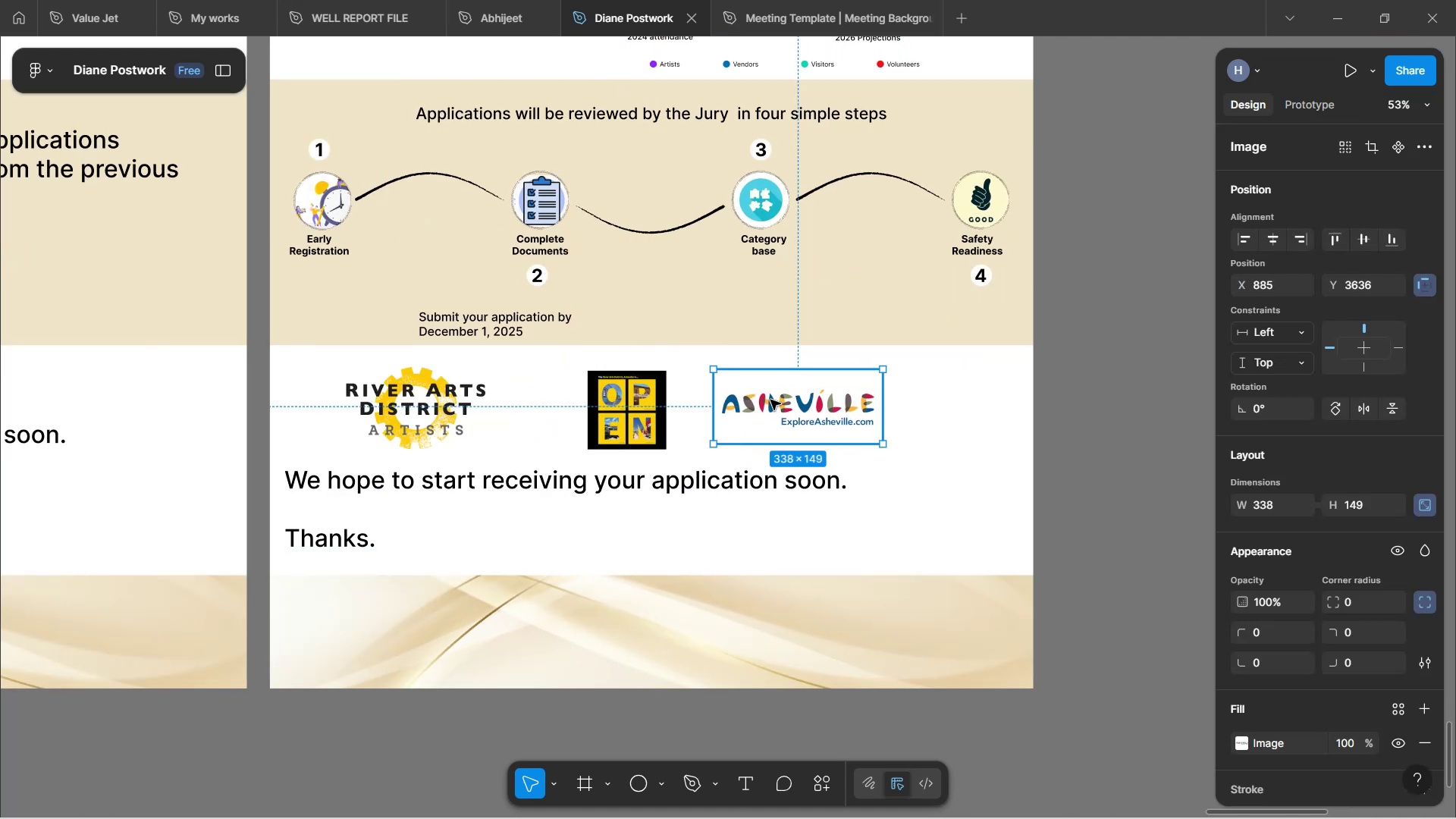 
left_click_drag(start_coordinate=[794, 406], to_coordinate=[893, 405])
 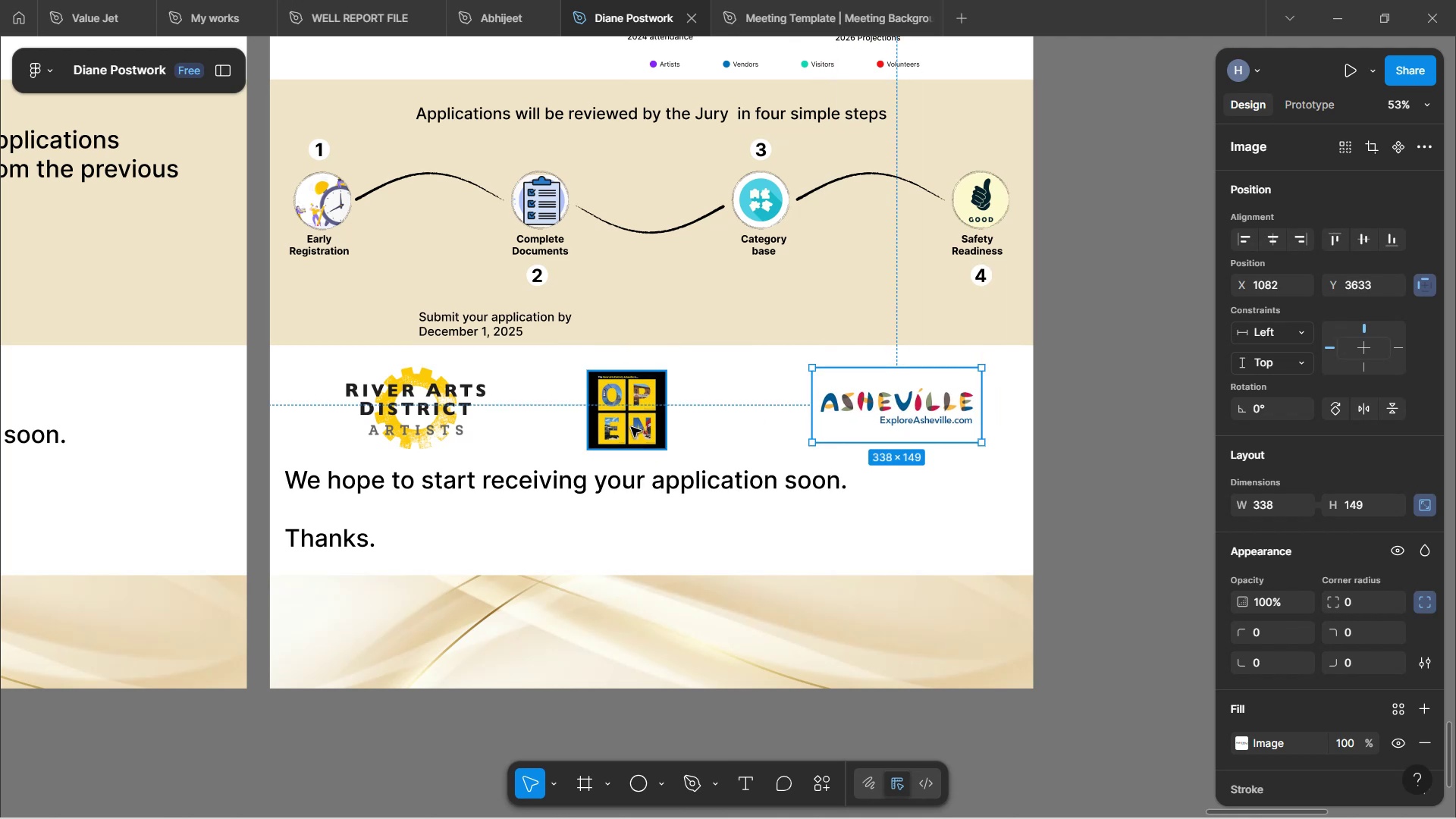 
left_click_drag(start_coordinate=[626, 424], to_coordinate=[673, 427])
 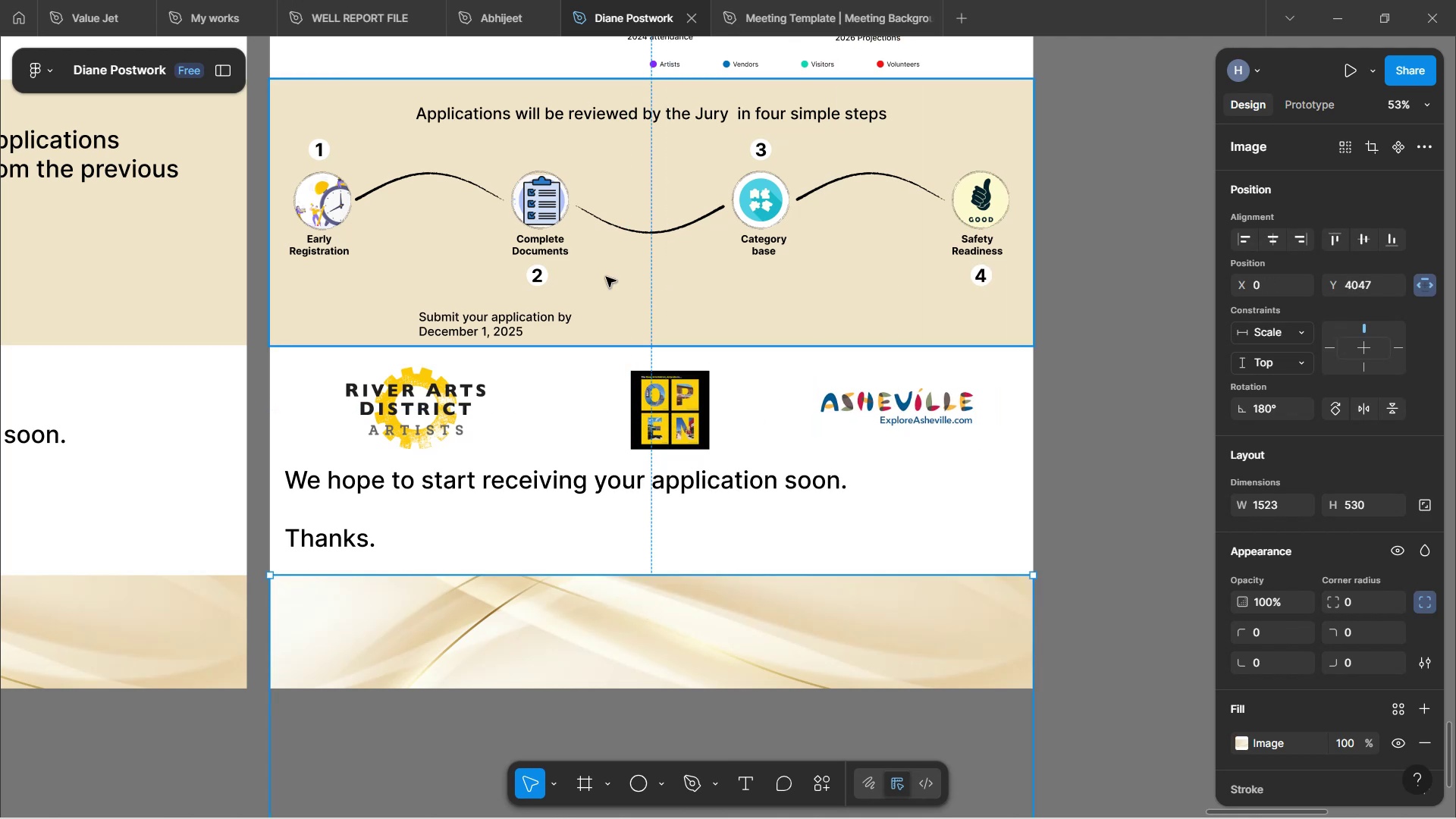 
double_click([524, 322])
 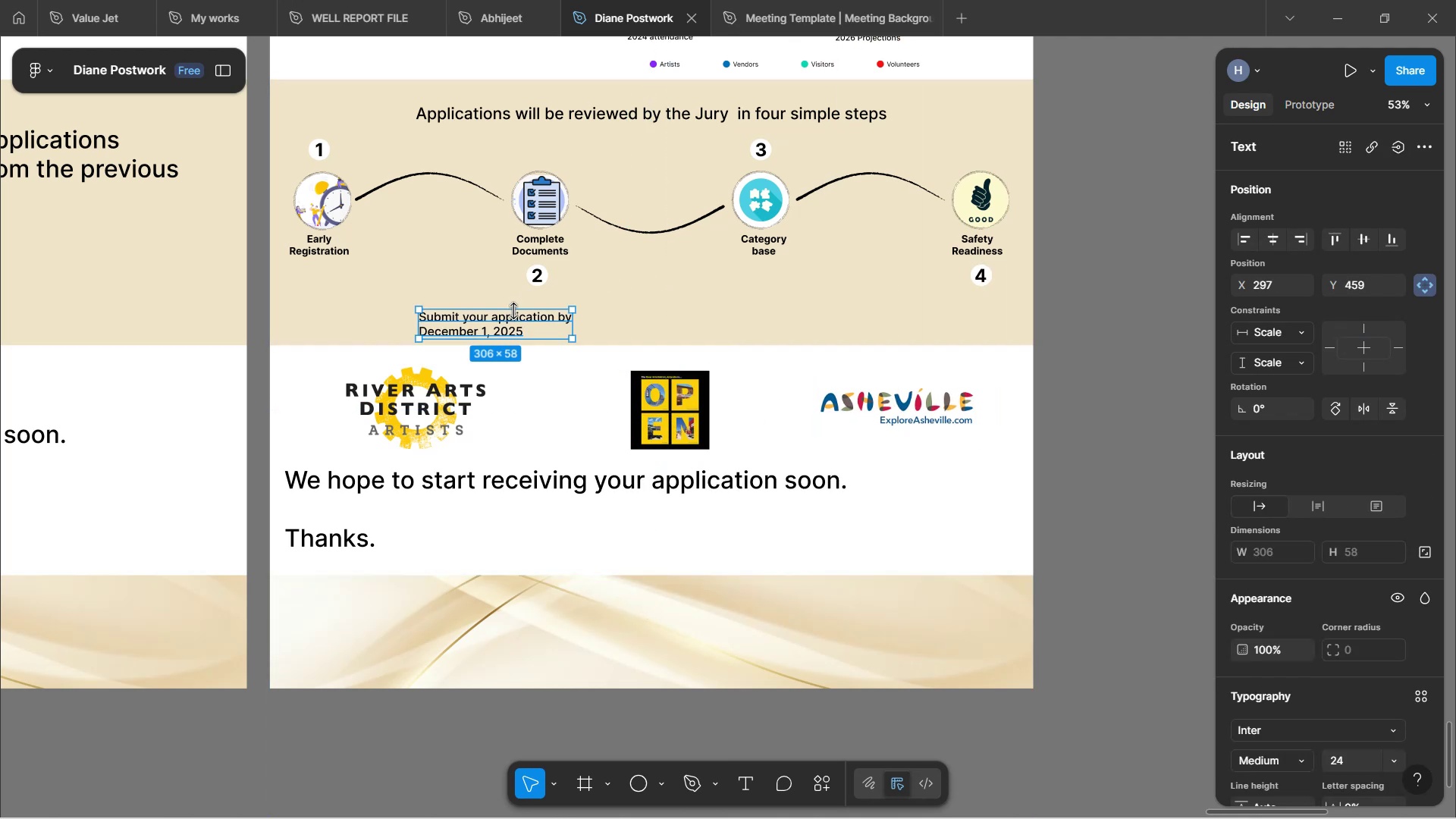 
hold_key(key=AltLeft, duration=1.54)
left_click_drag(start_coordinate=[513, 322], to_coordinate=[354, 365])
 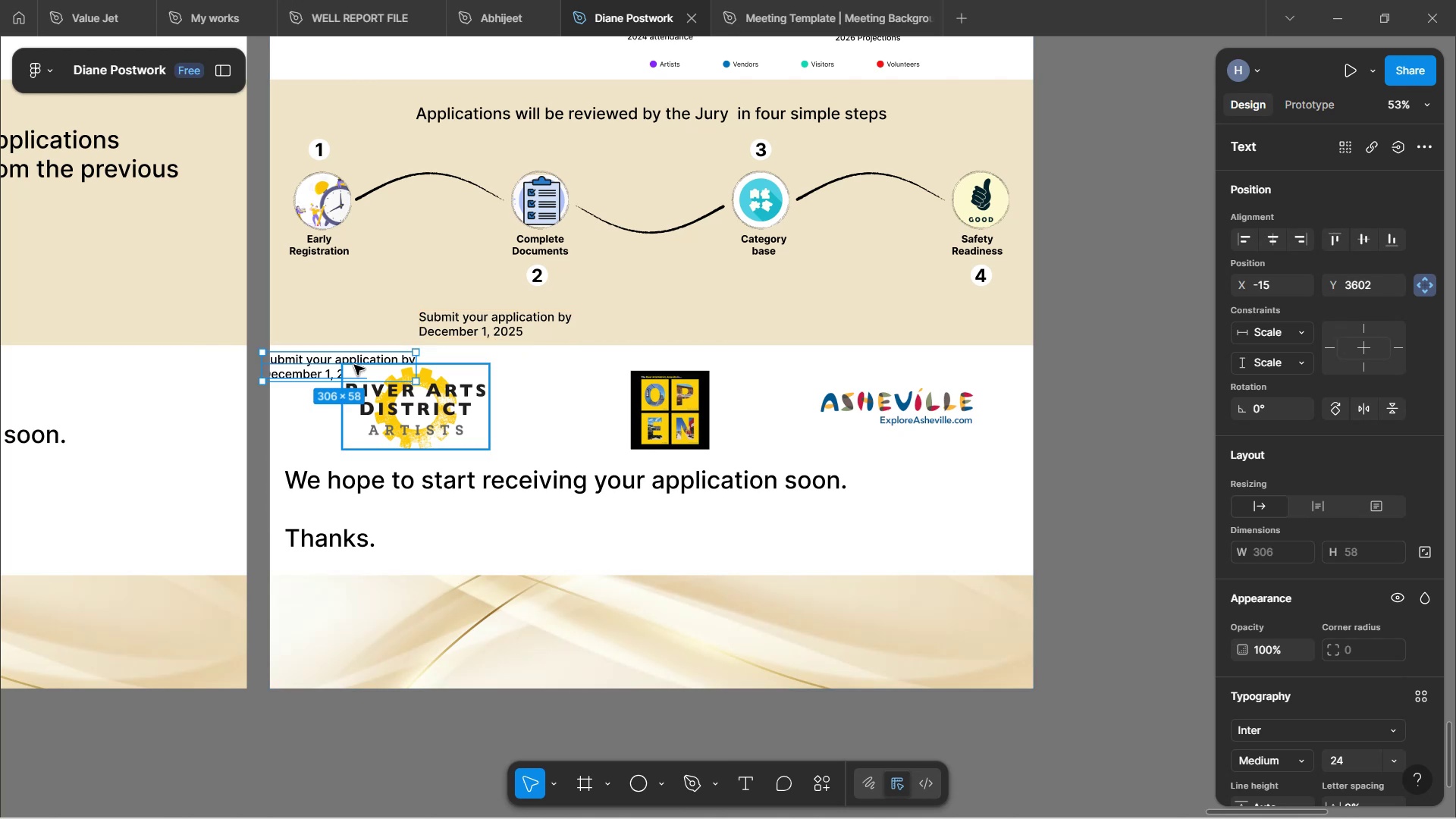 
key(Alt+AltLeft)
 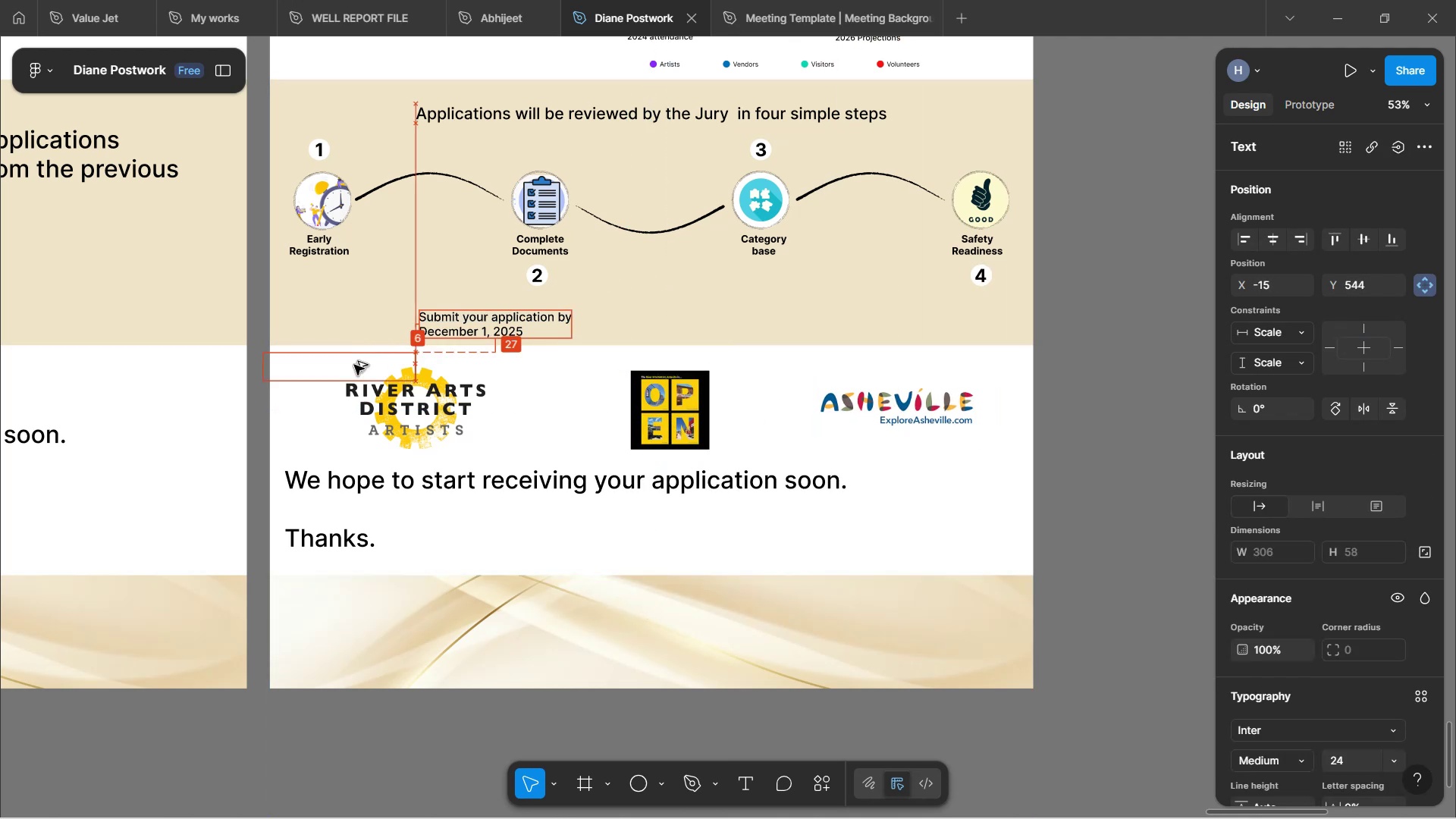 
key(Alt+AltLeft)
 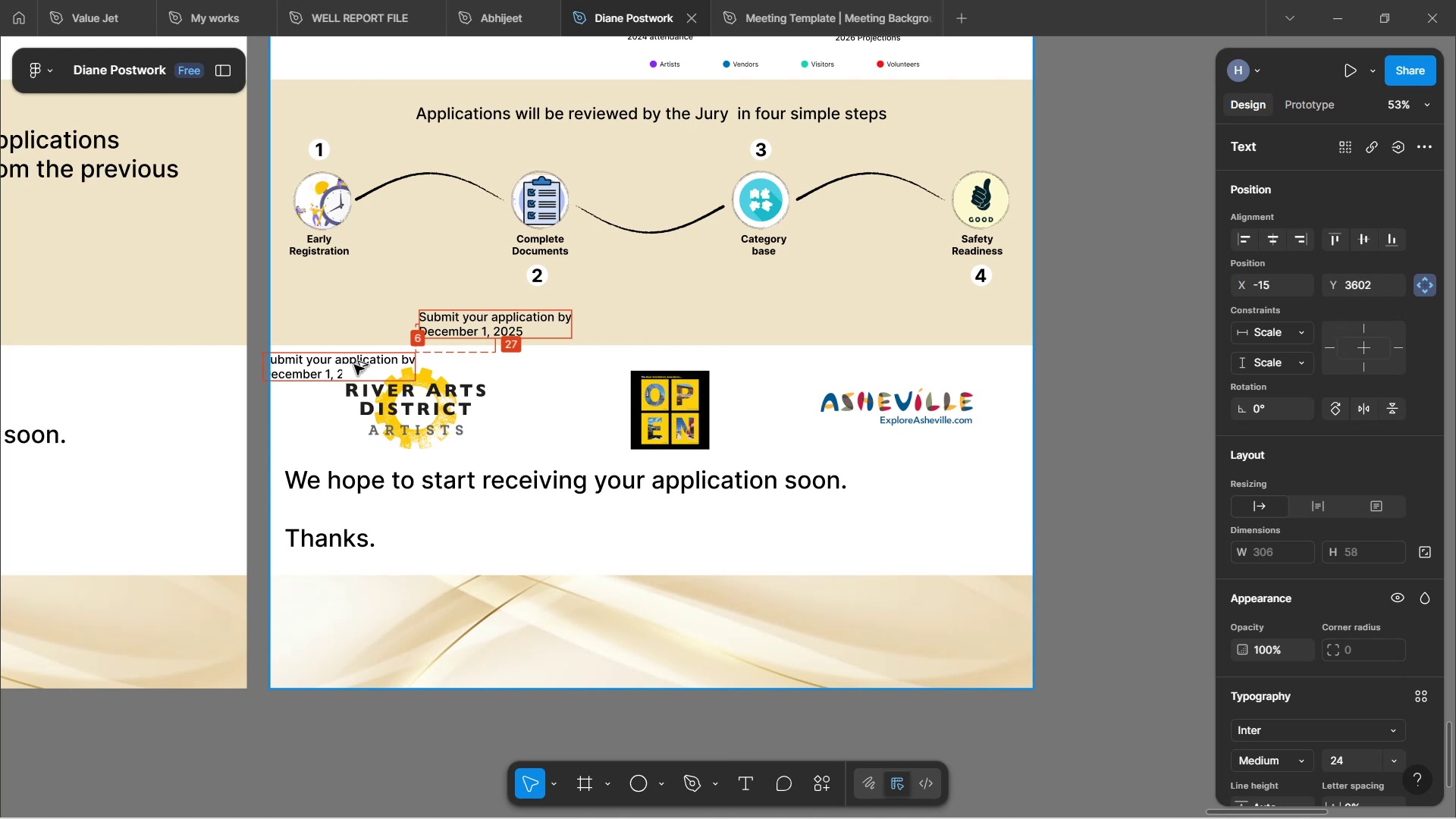 
double_click([354, 365])
 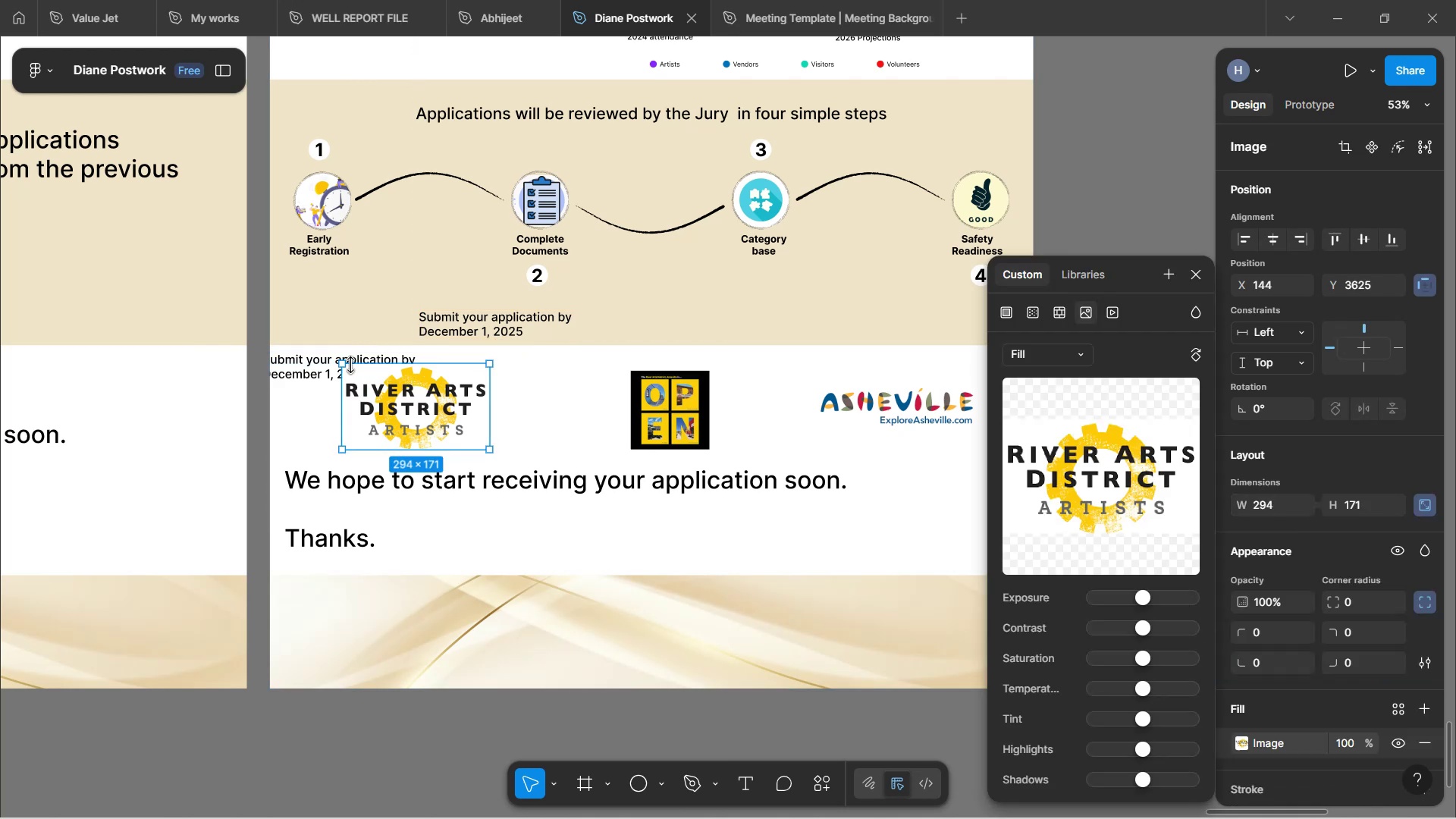 
left_click([298, 379])
 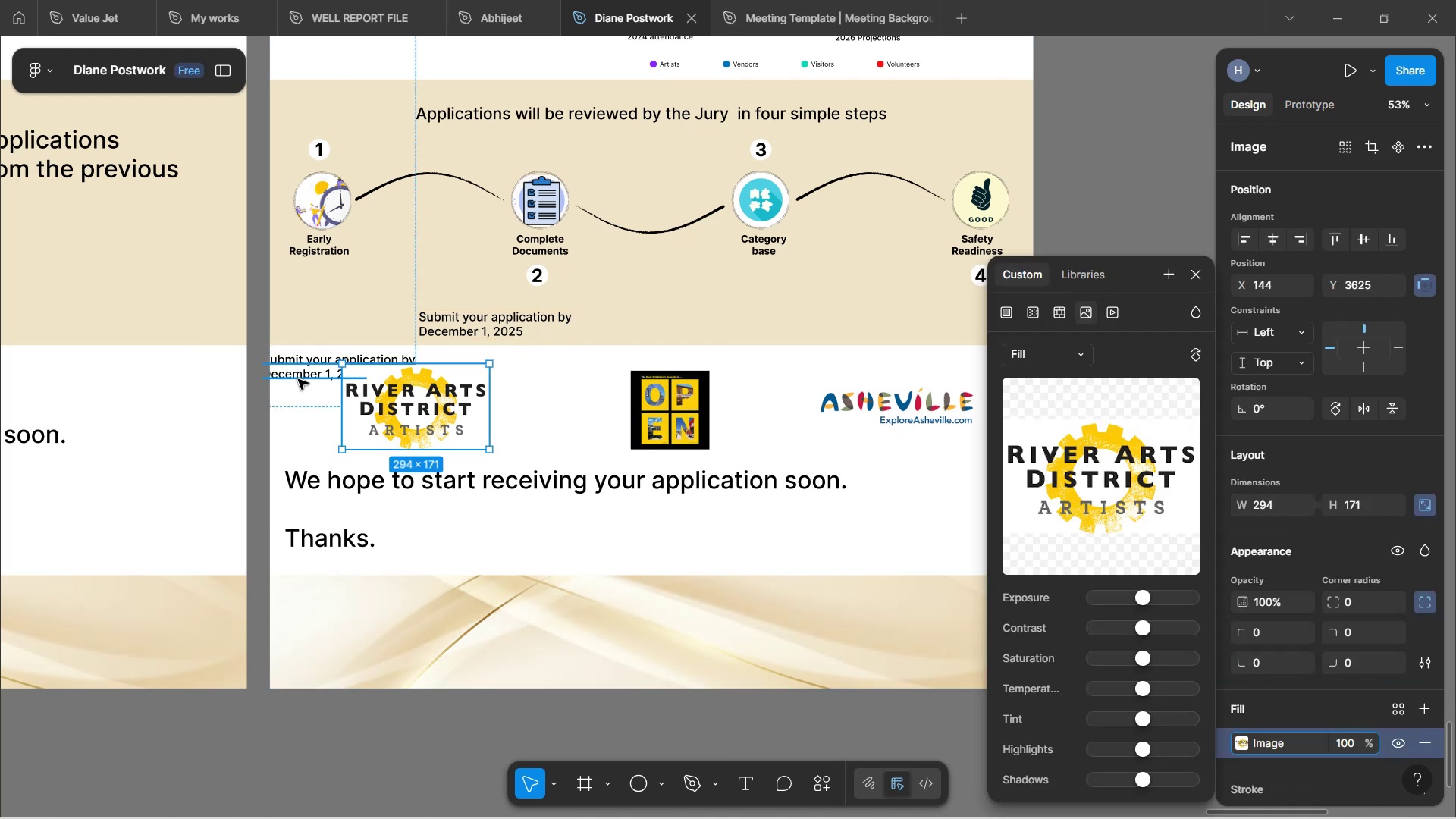 
double_click([301, 373])
 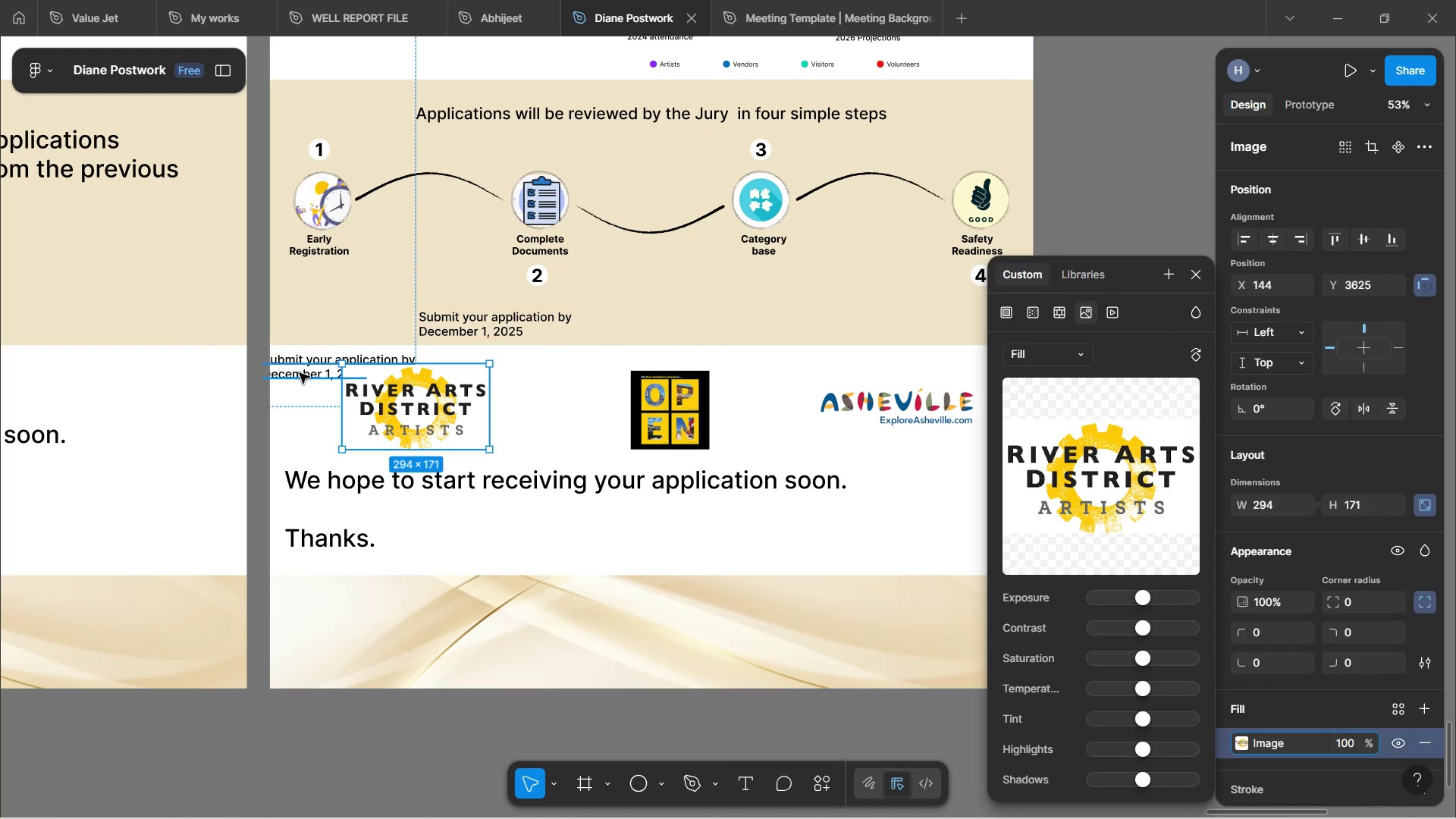 
triple_click([301, 373])
 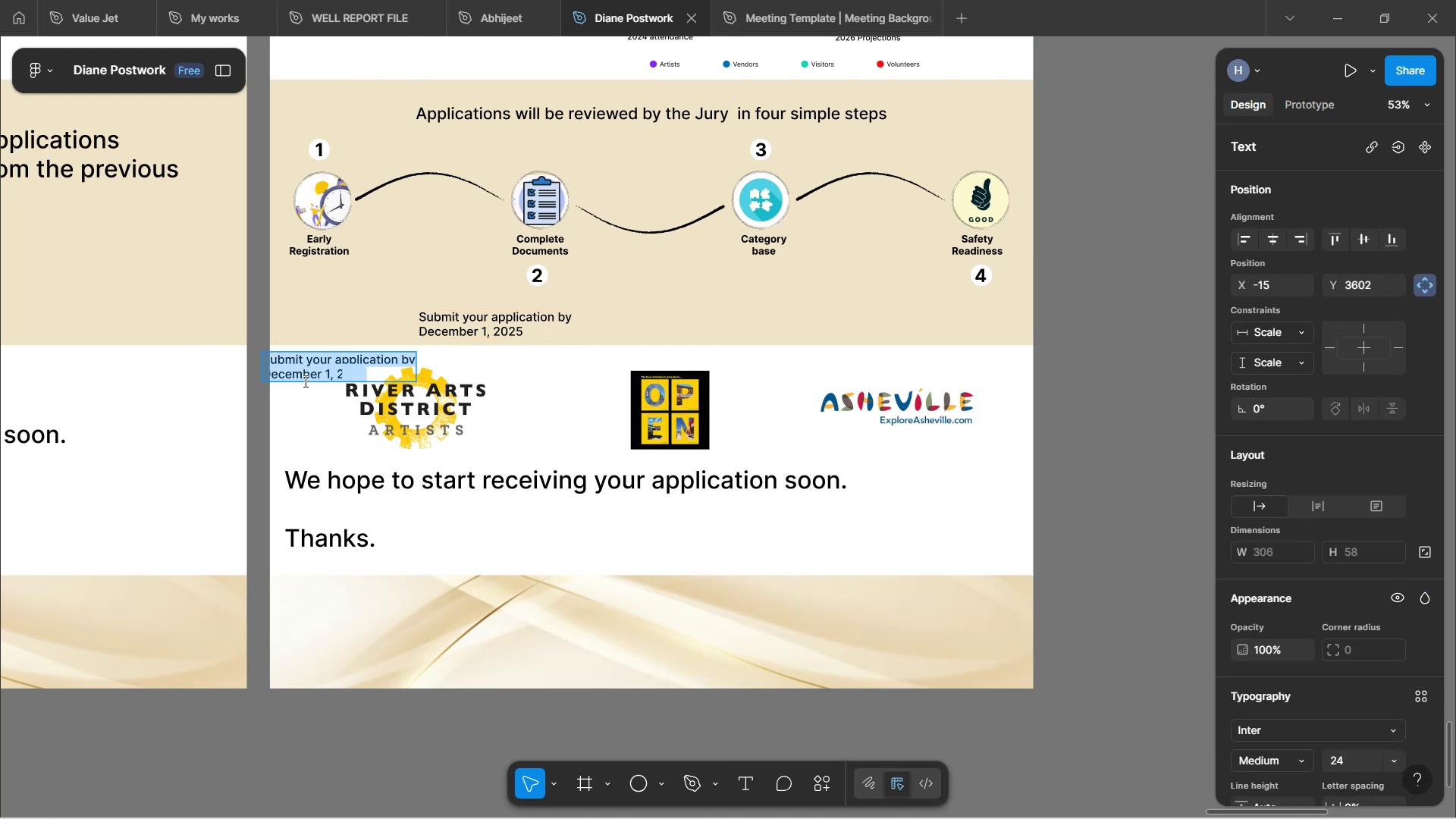 
type(Proud Supporters)
 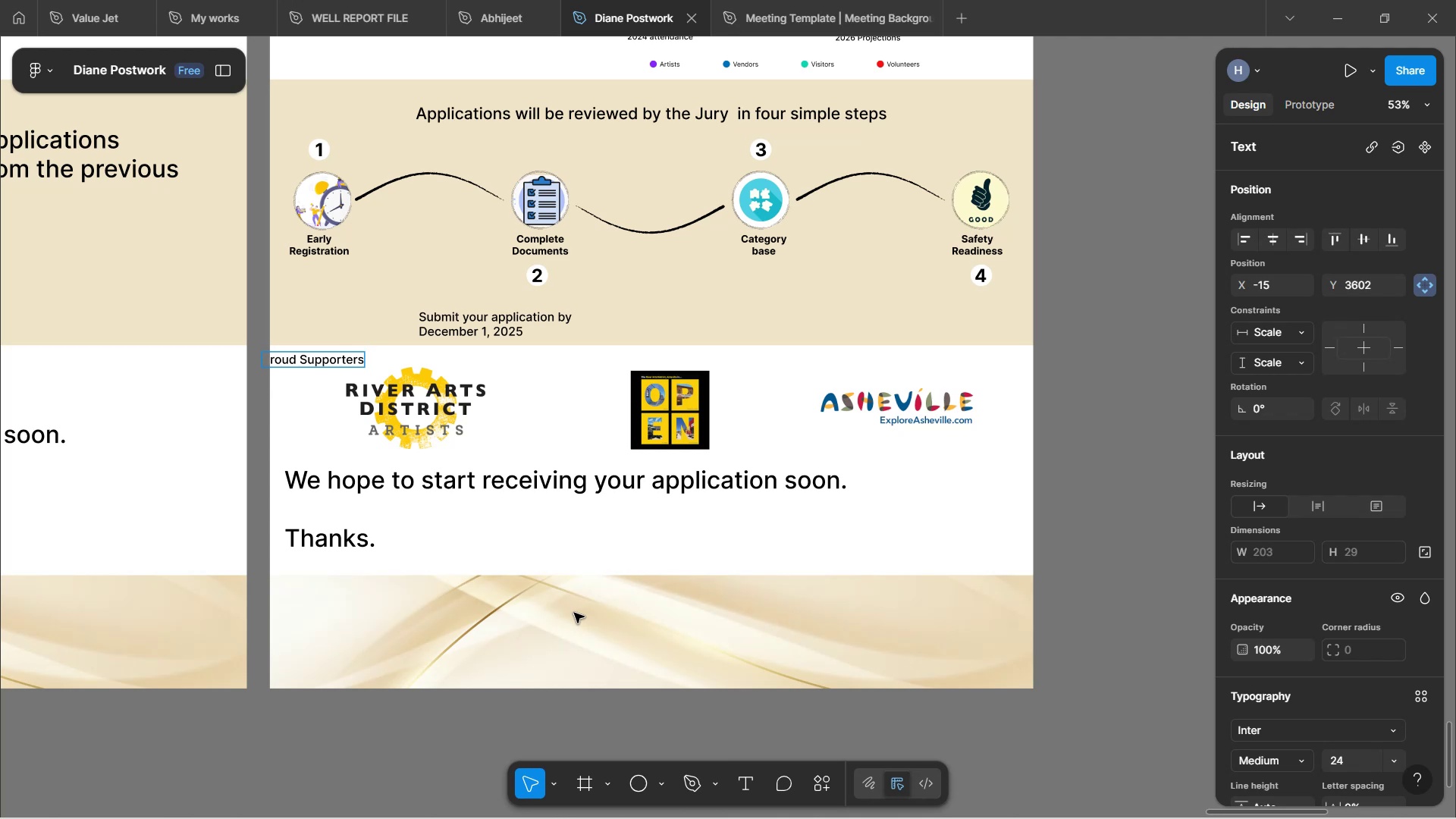 
left_click([560, 450])
 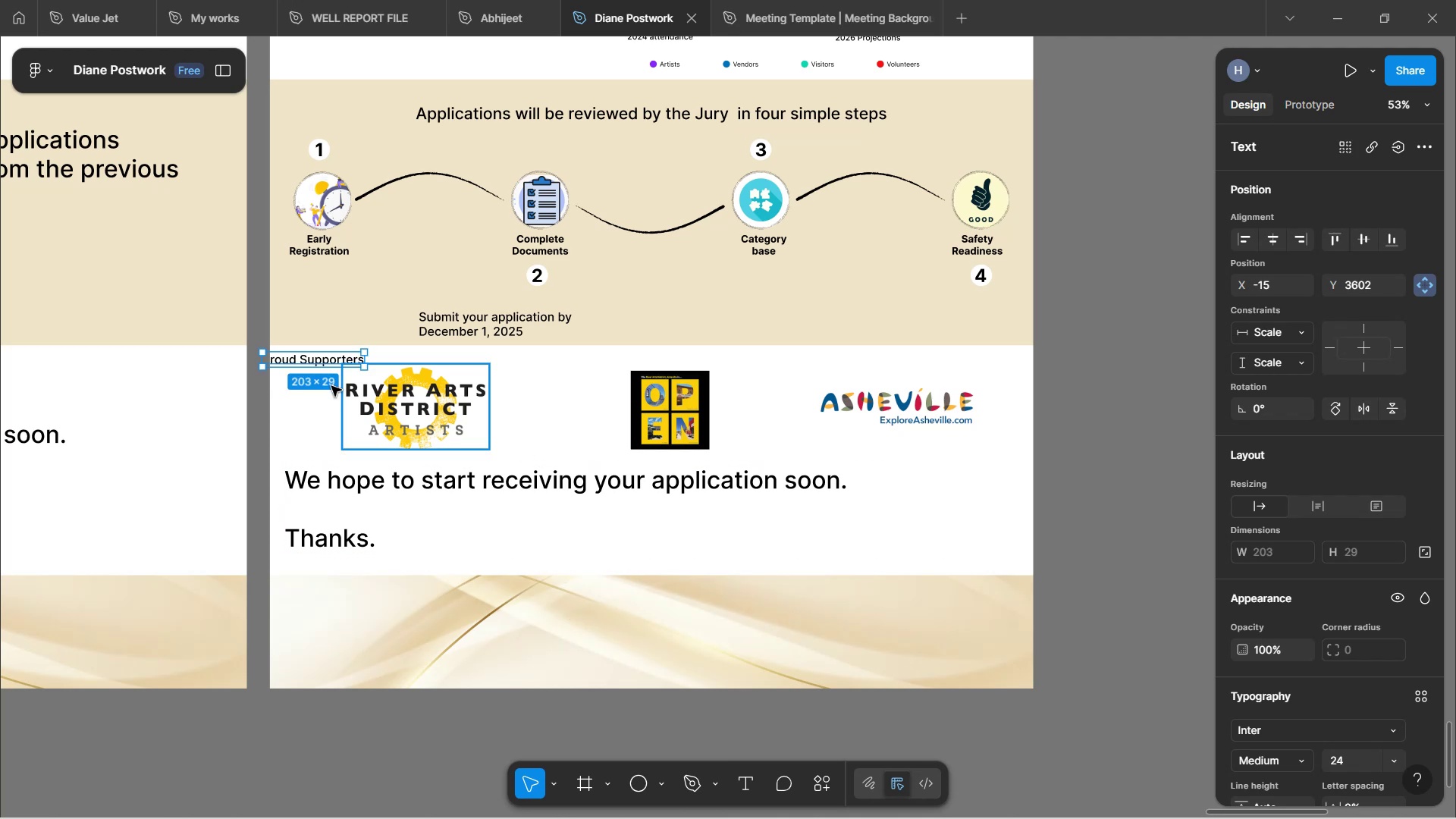 
left_click_drag(start_coordinate=[312, 365], to_coordinate=[344, 362])
 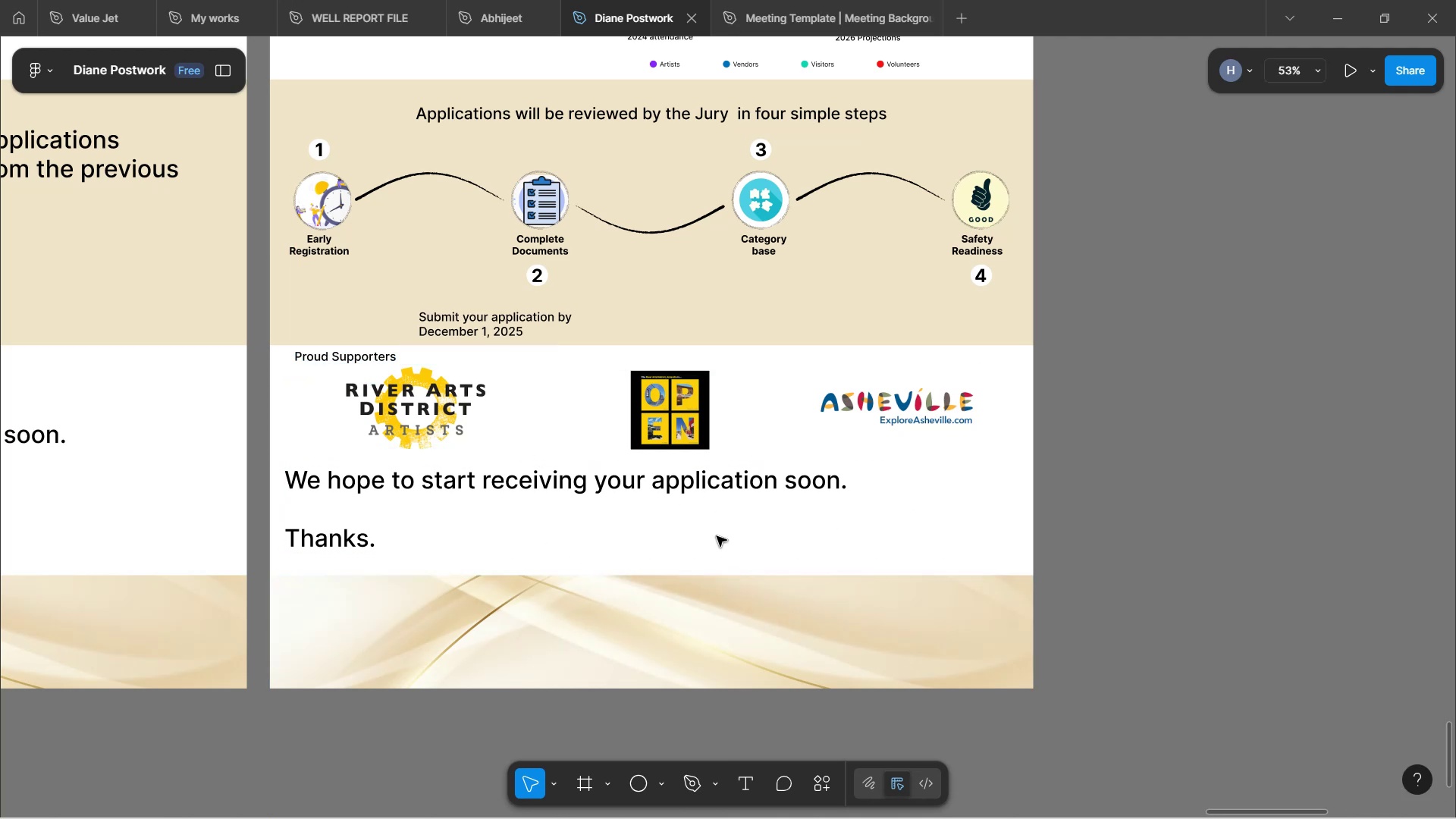 
hold_key(key=ControlLeft, duration=0.91)
scroll: coordinate [692, 524], scroll_direction: up, amount: 2.0
 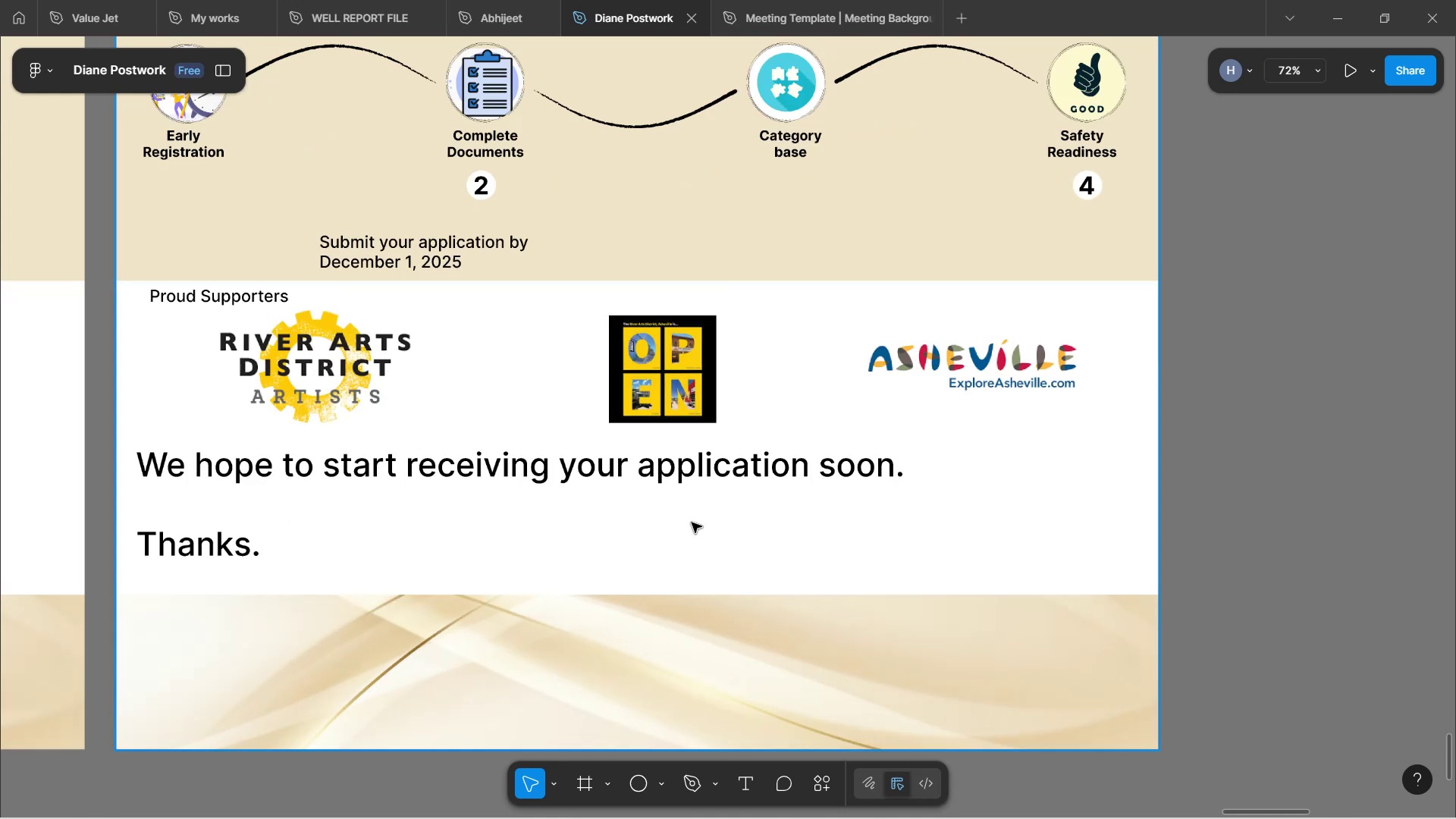 
left_click([633, 478])
 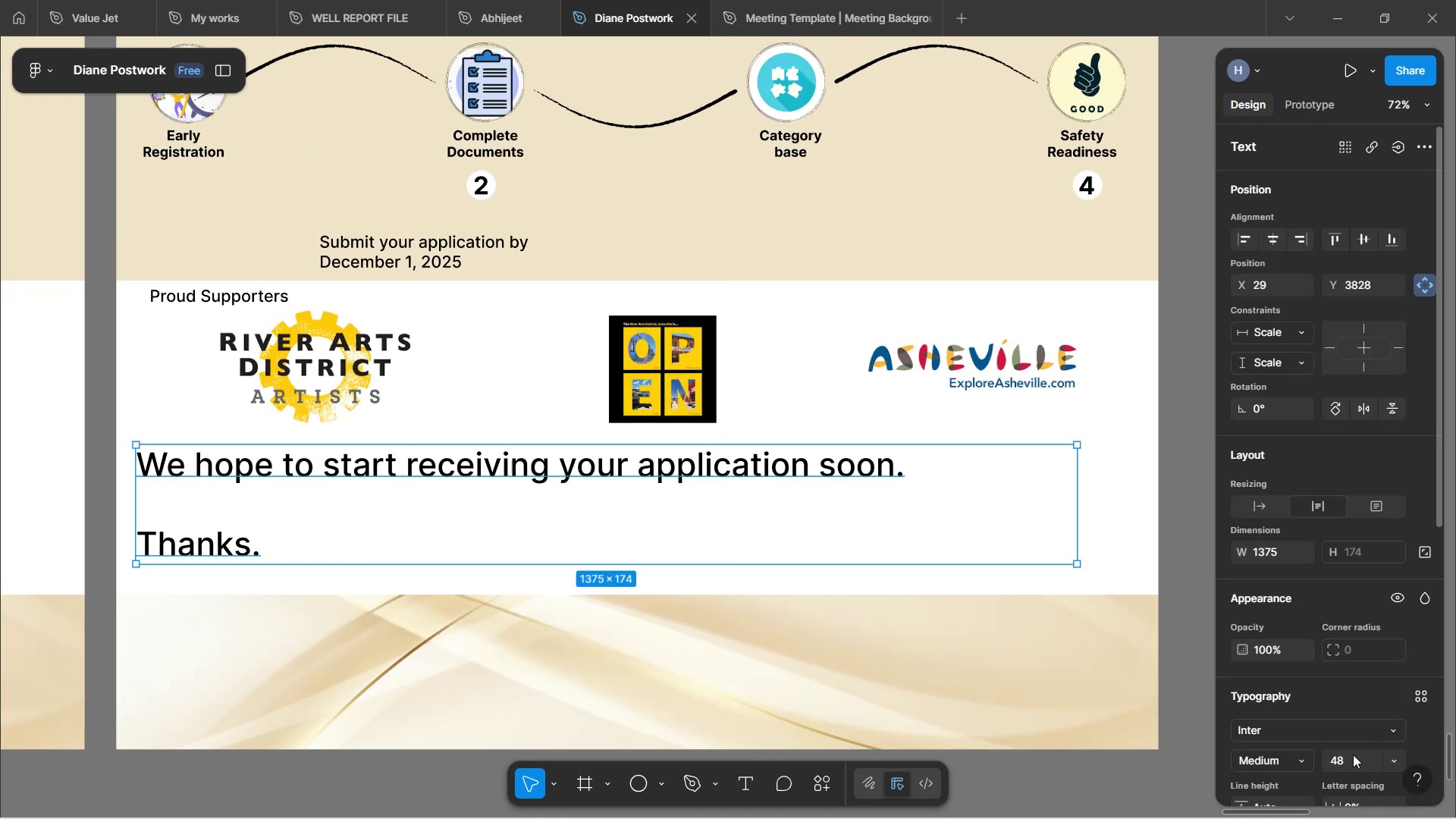 
left_click([1304, 761])
 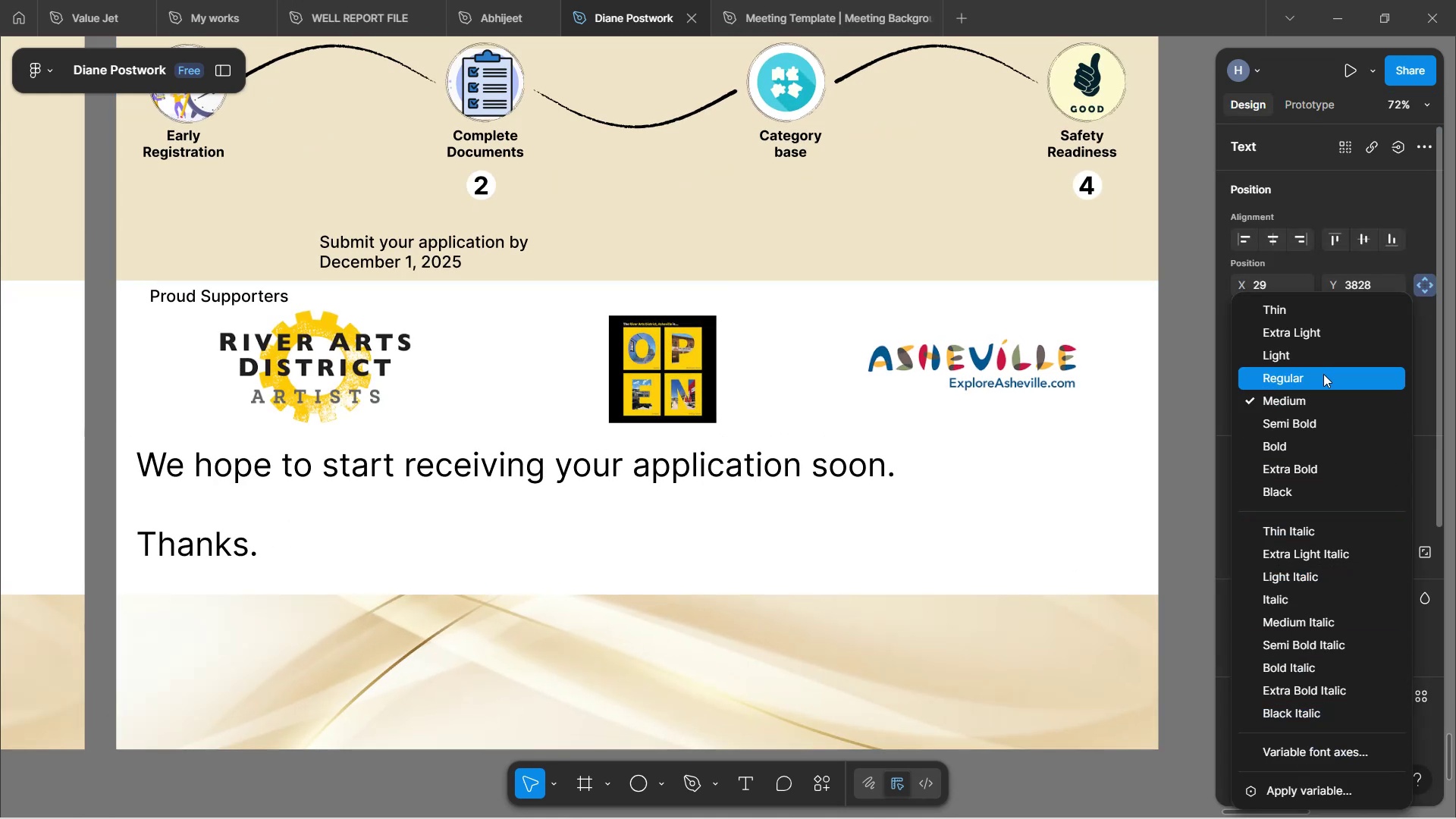 
left_click([1392, 758])
 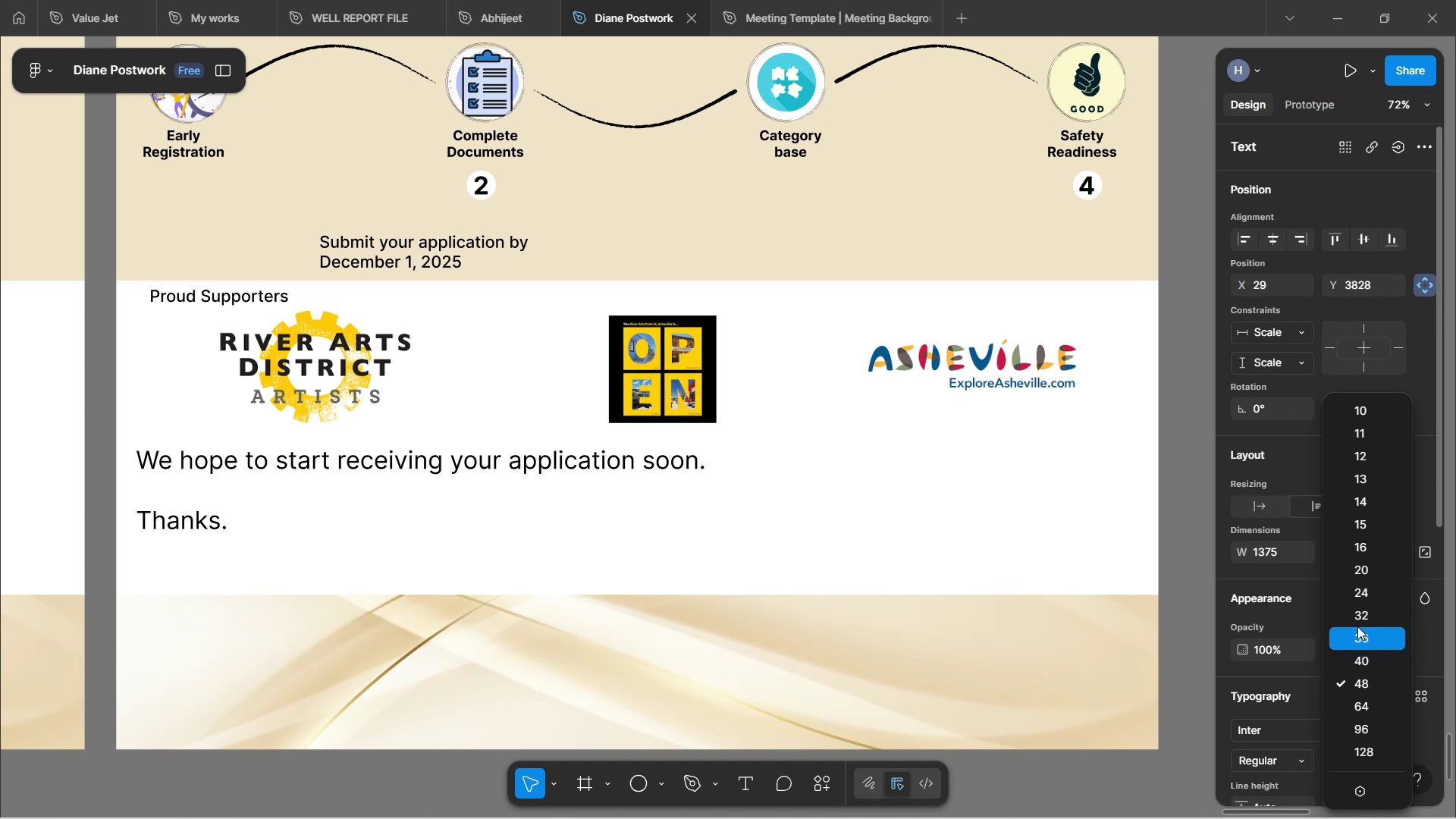 
left_click([1361, 629])
 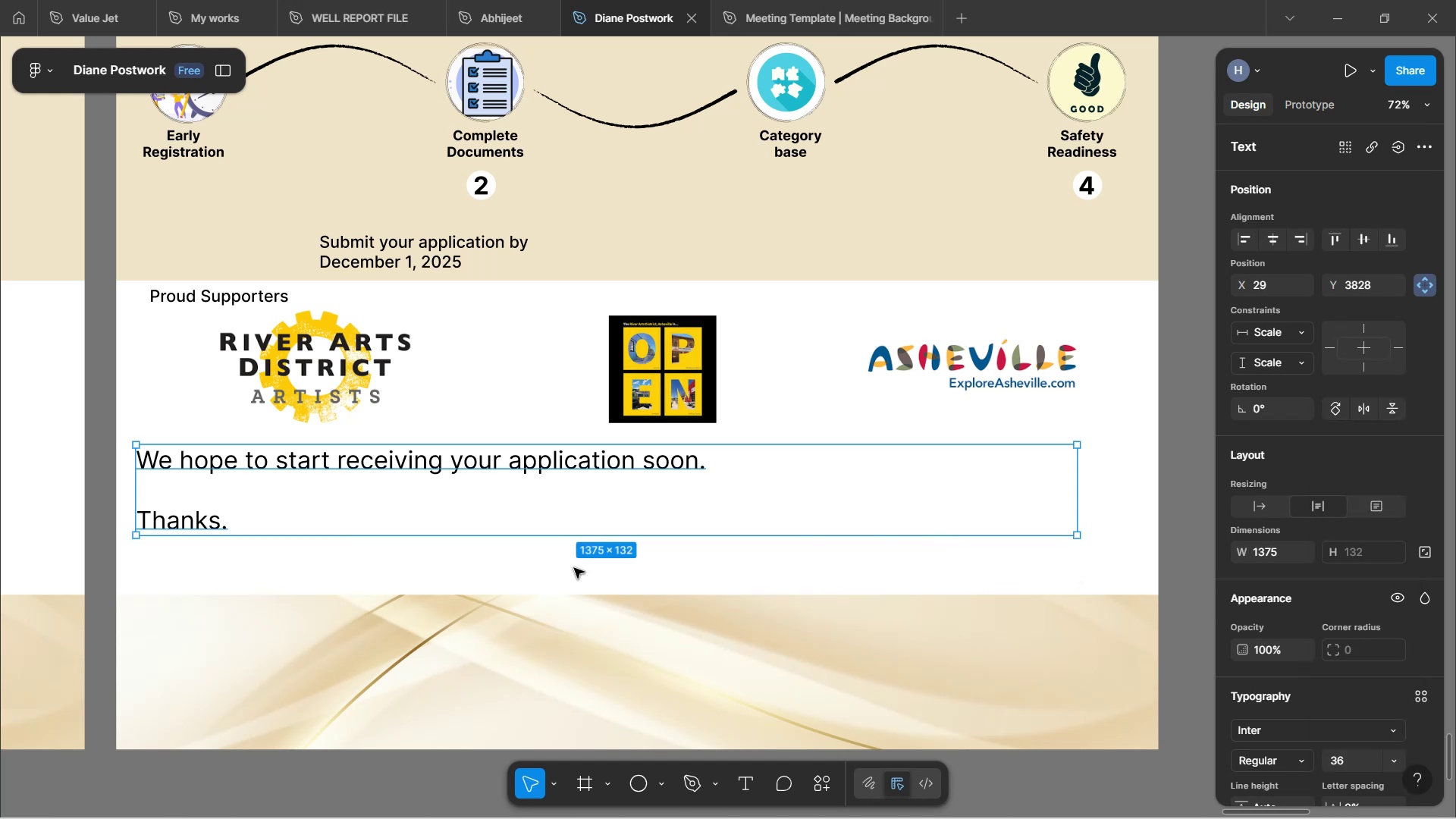 
left_click([563, 471])
 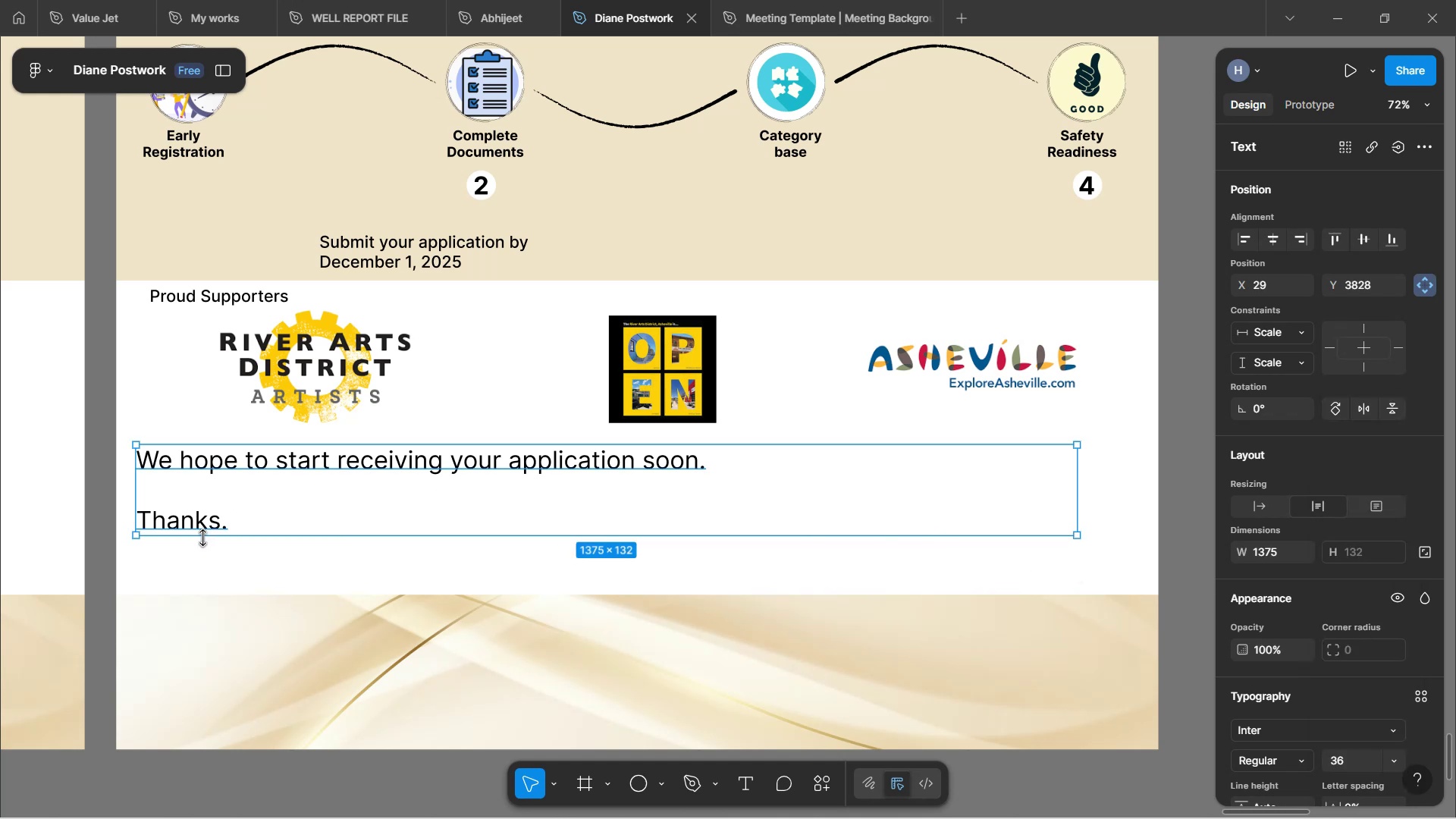 
left_click([202, 531])
 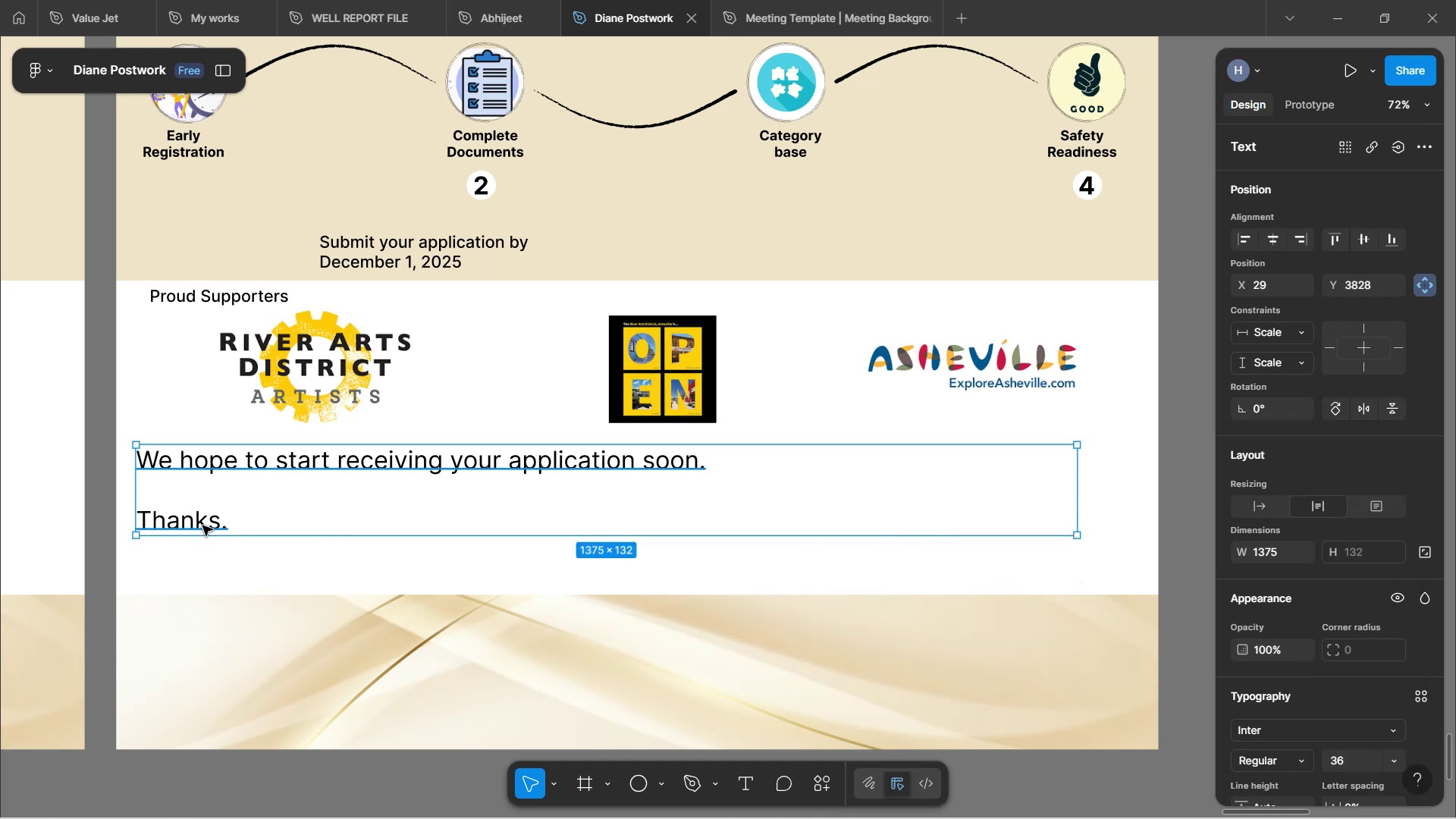 
double_click([202, 524])
 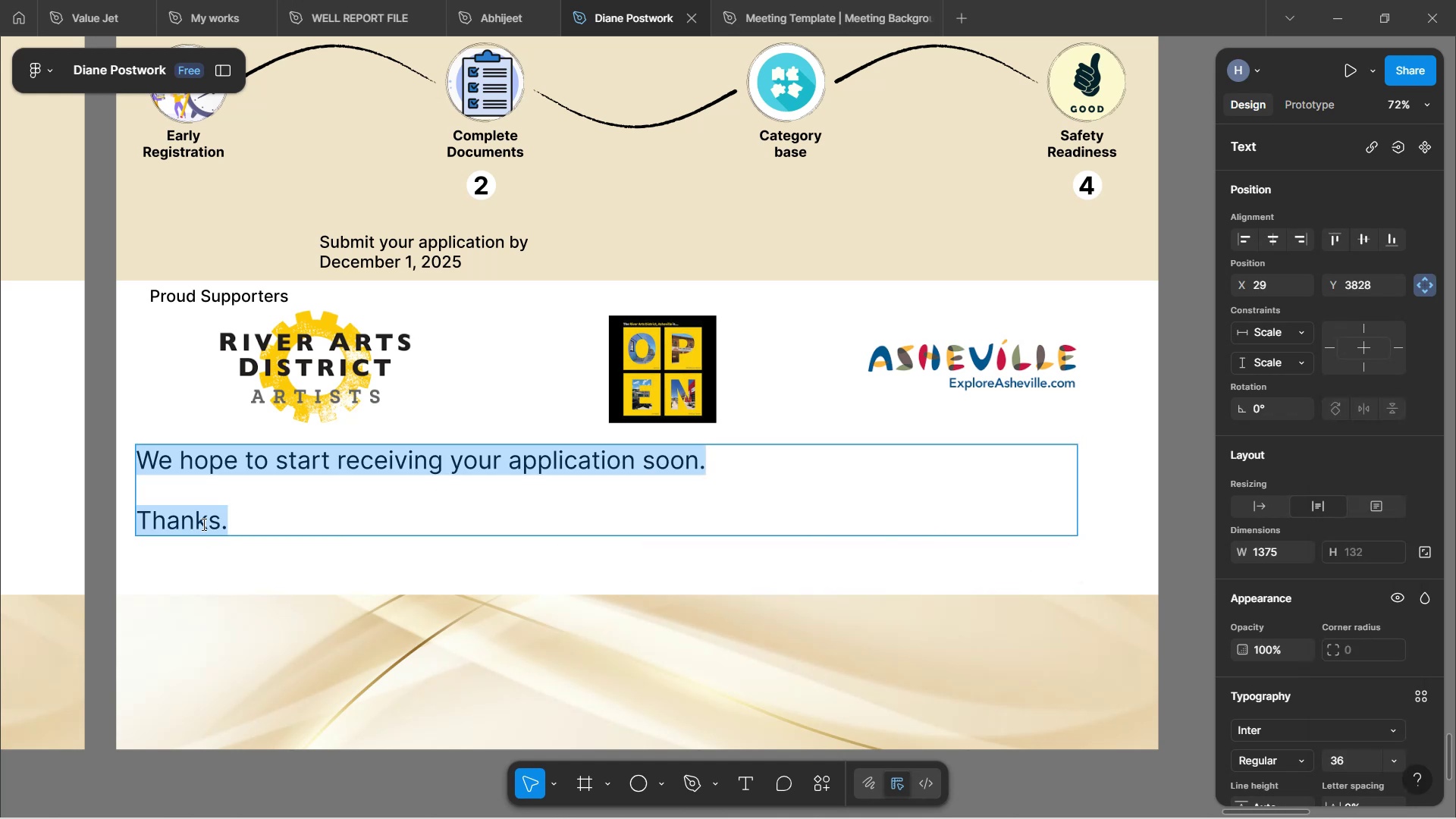 
left_click([202, 524])
 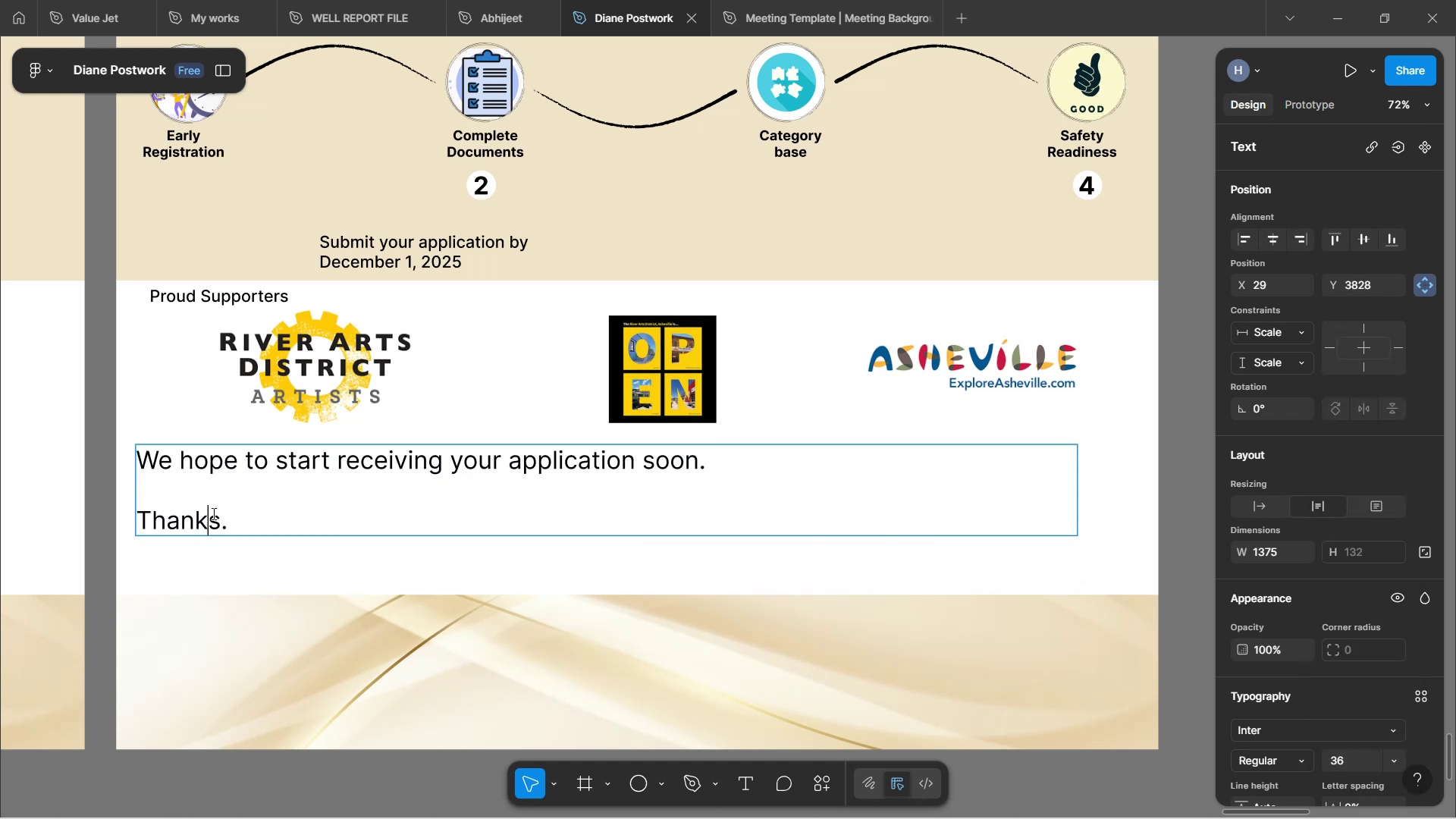 
double_click([213, 511])
 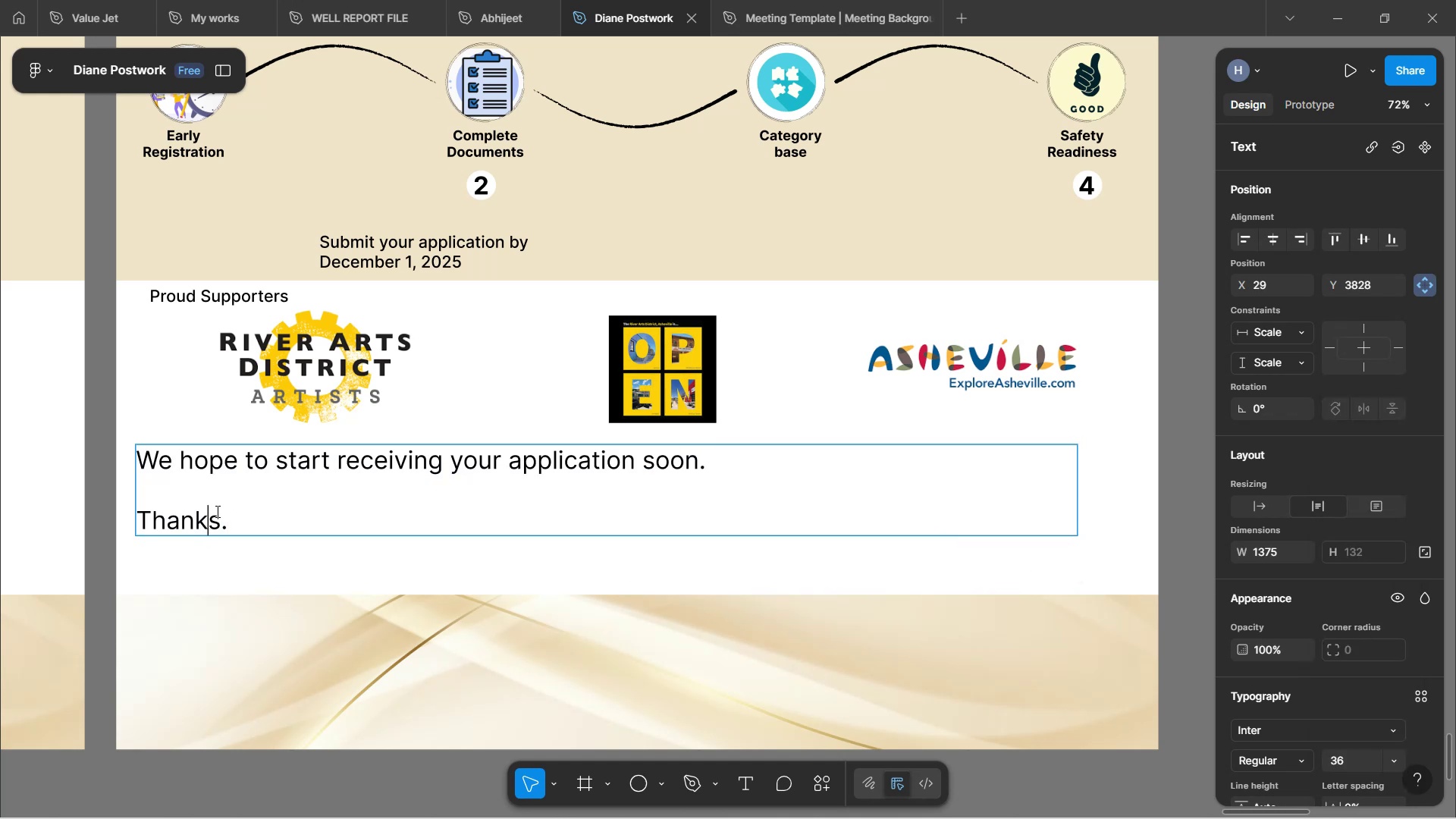 
left_click([242, 525])
 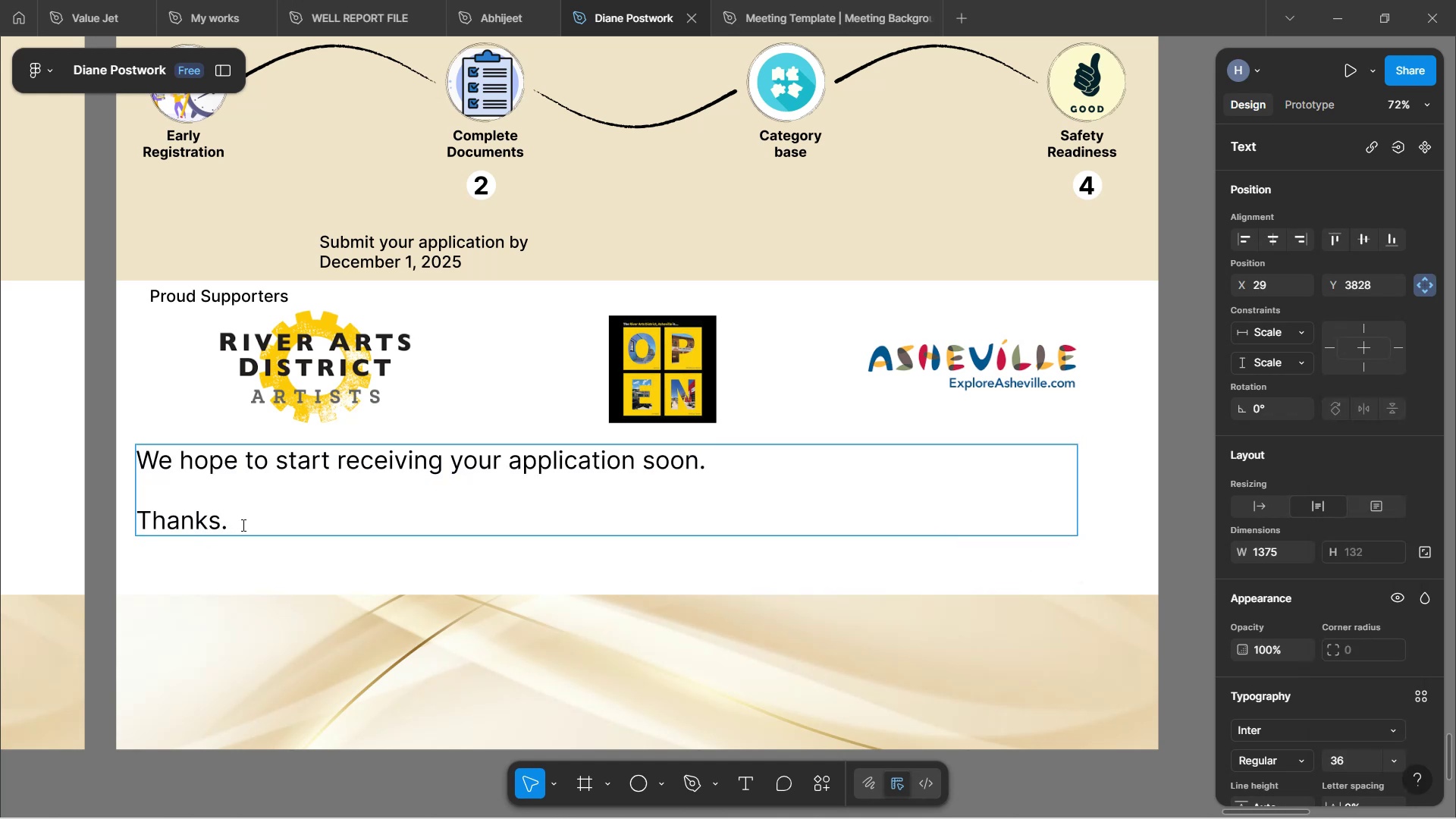 
key(Backspace)
 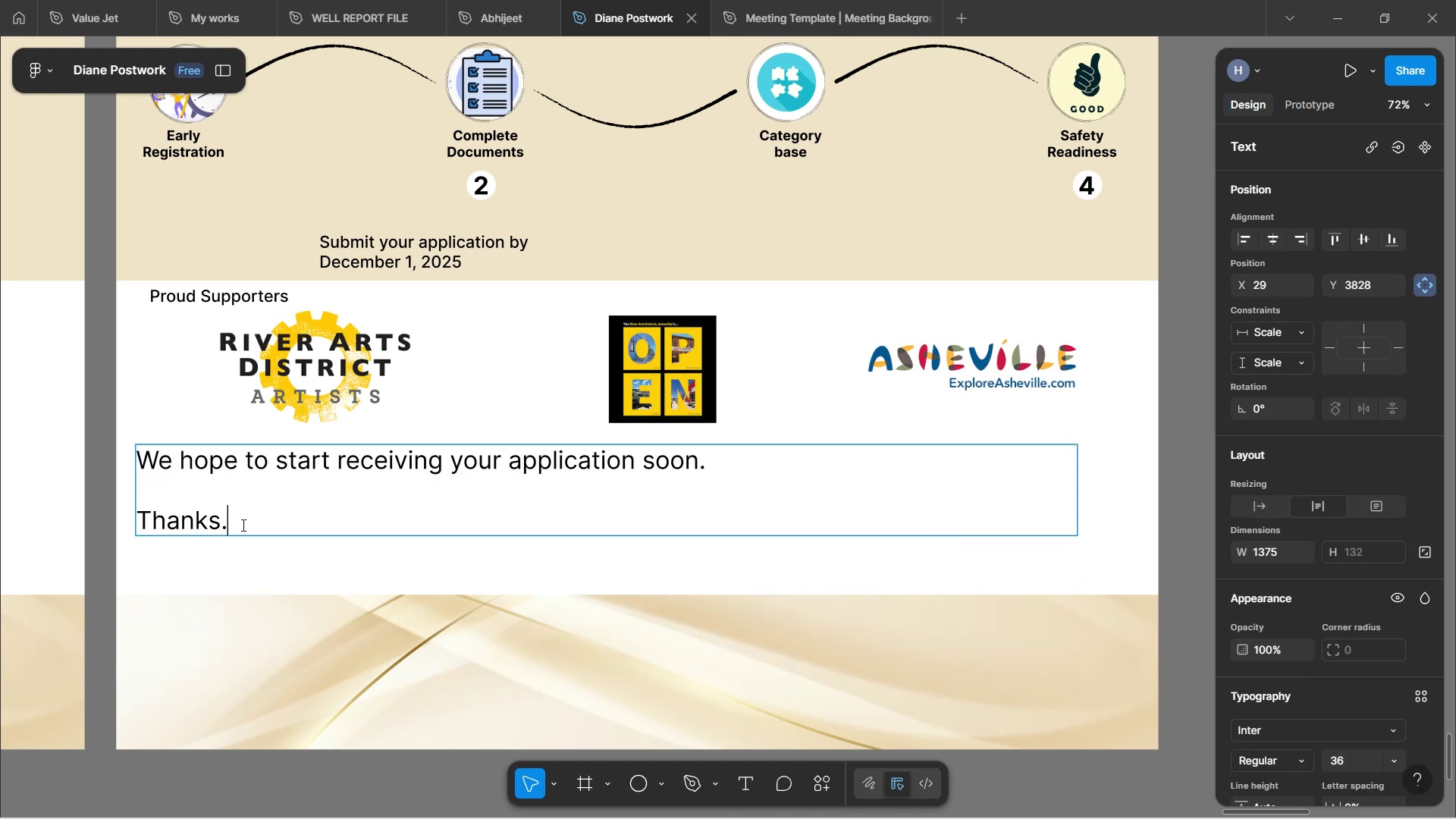 
key(Backspace)
 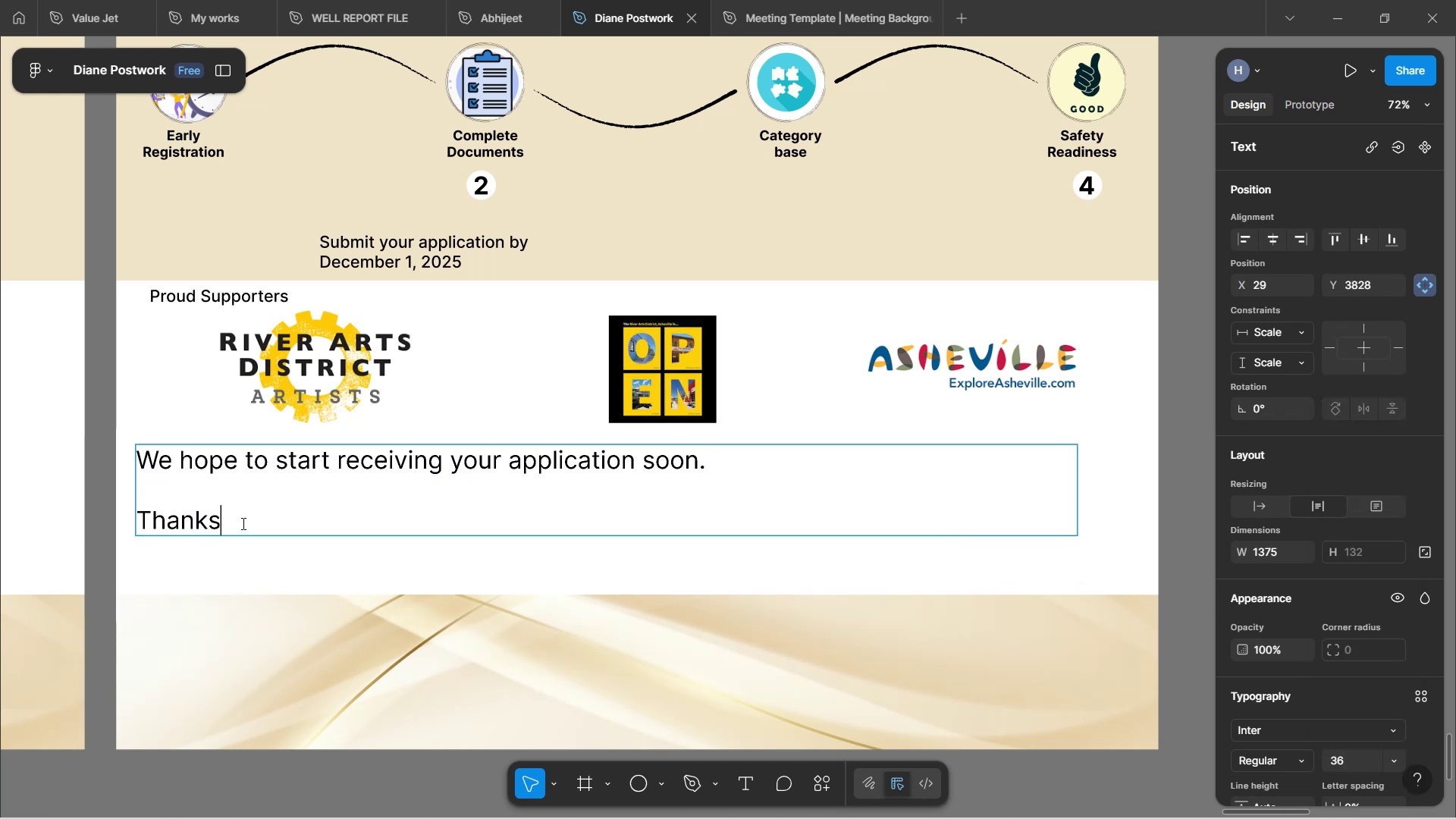 
key(Backspace)
 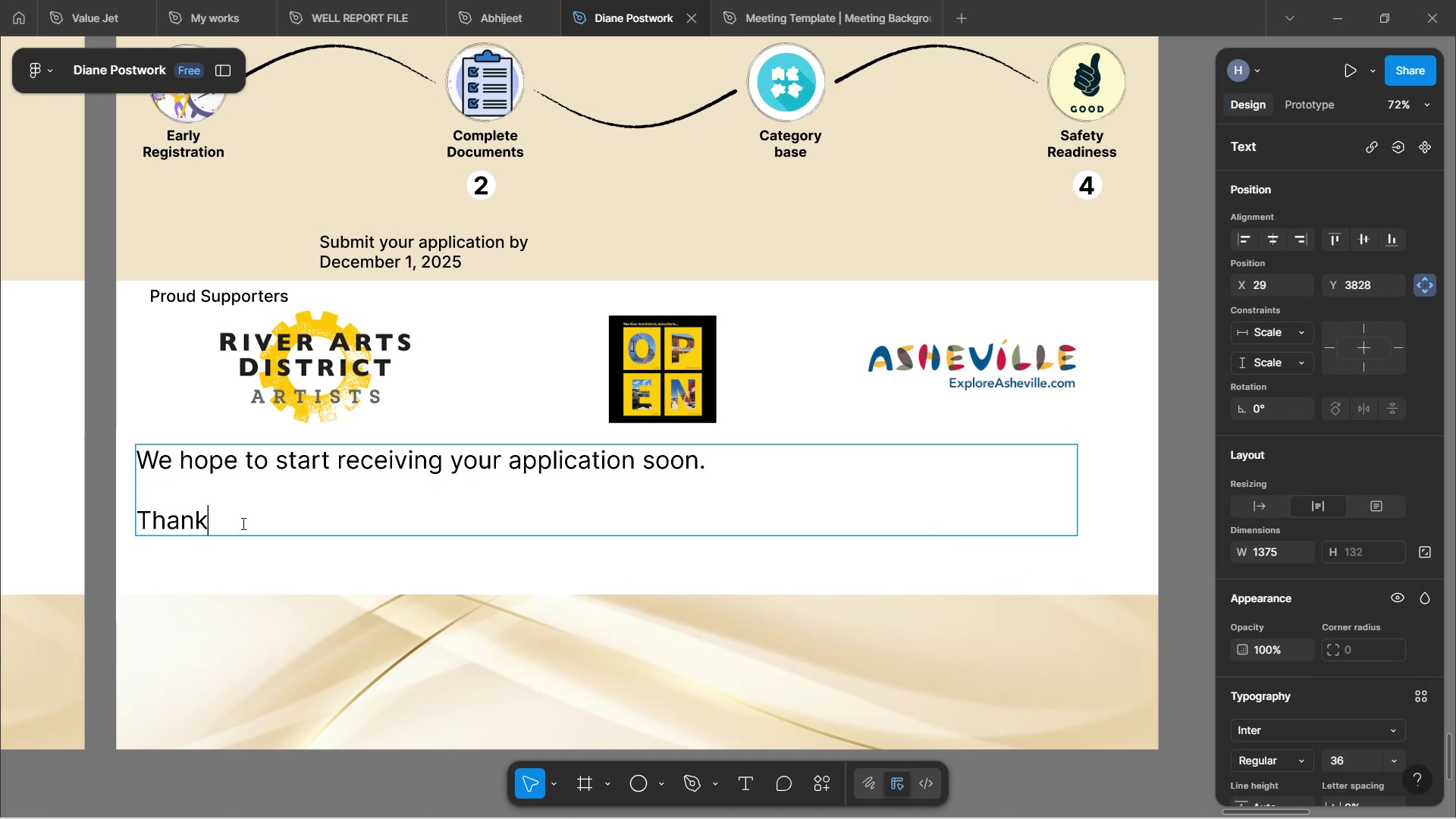 
key(Backspace)
 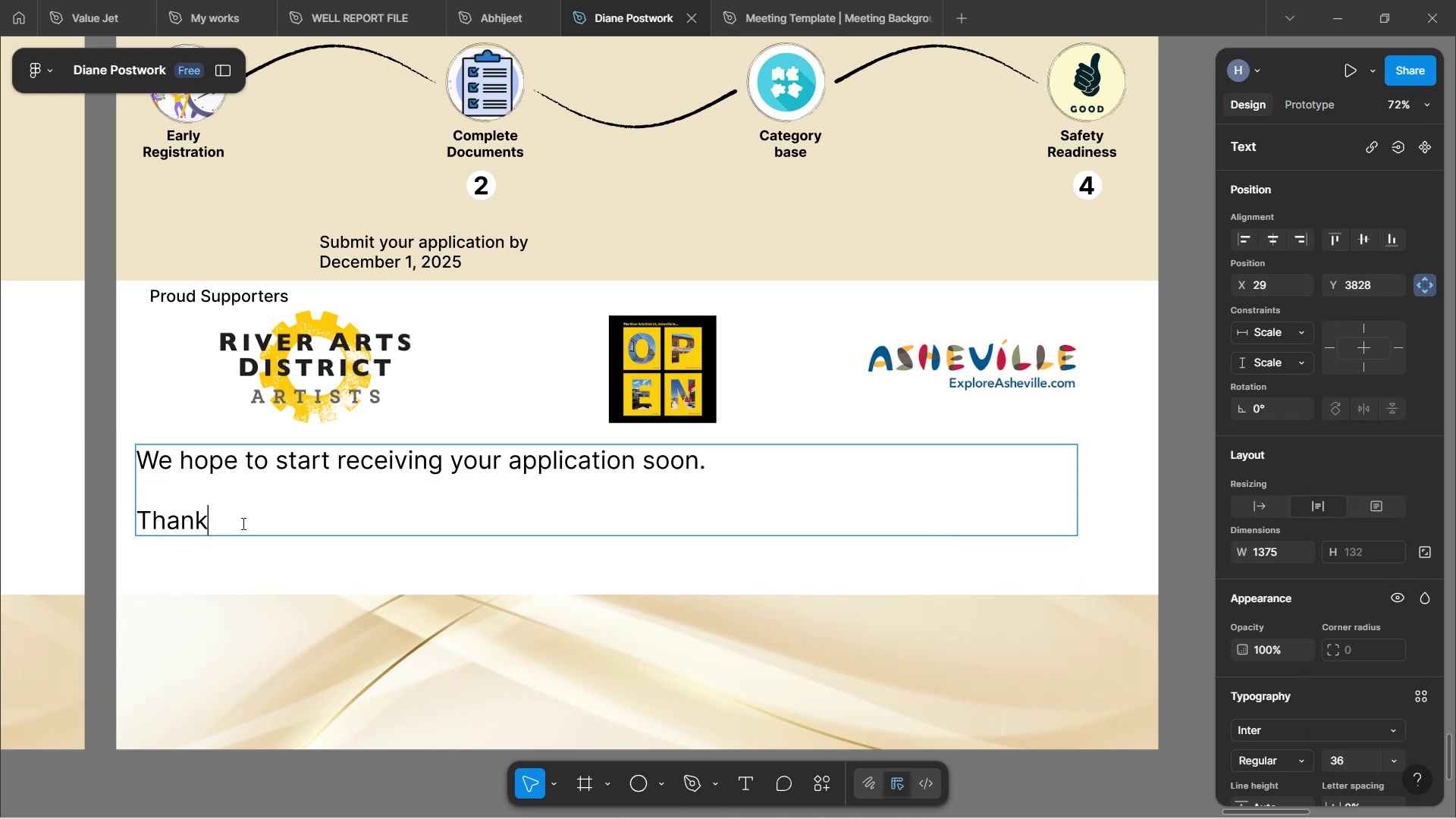 
key(Backspace)
 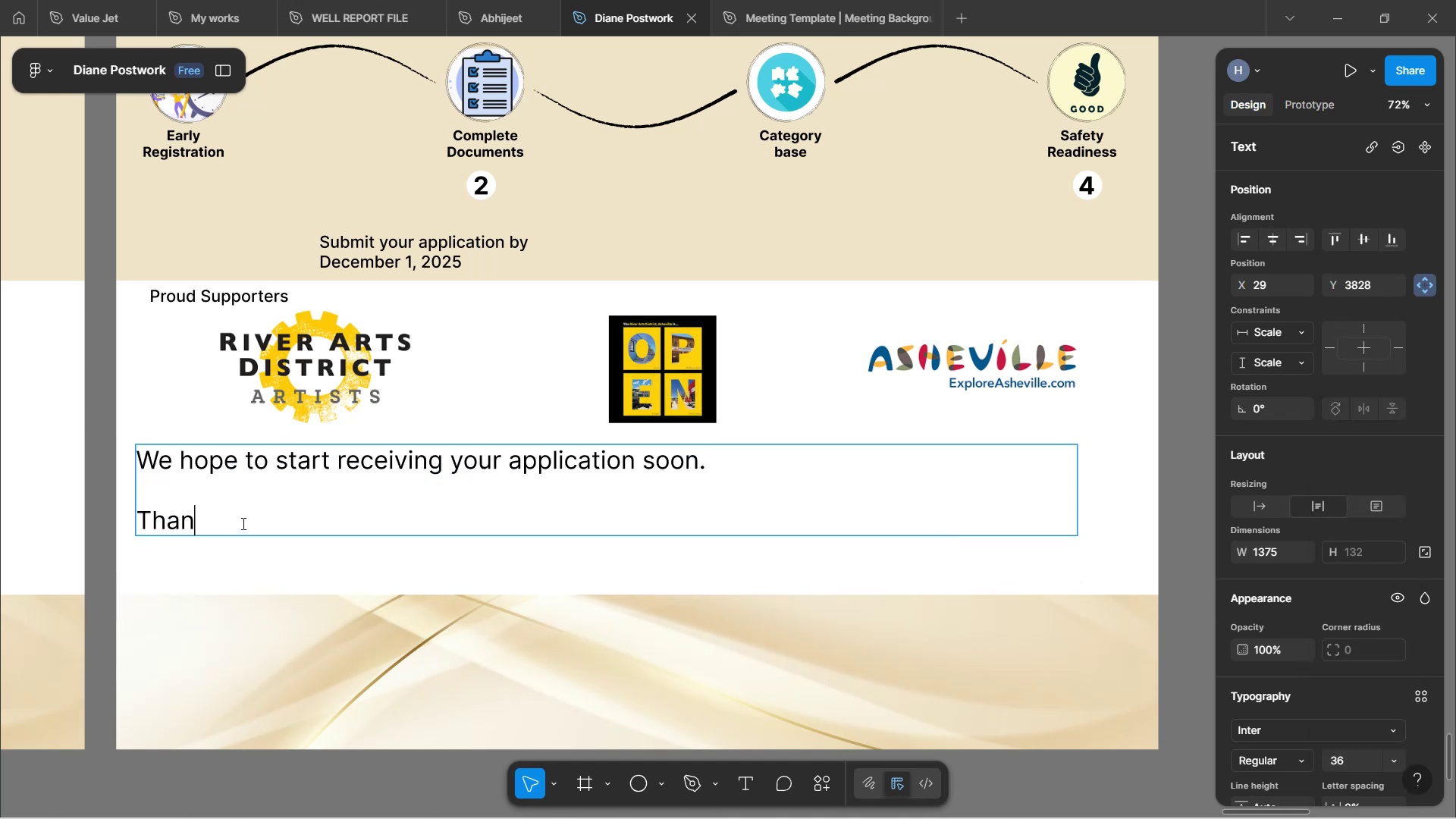 
key(Backspace)
 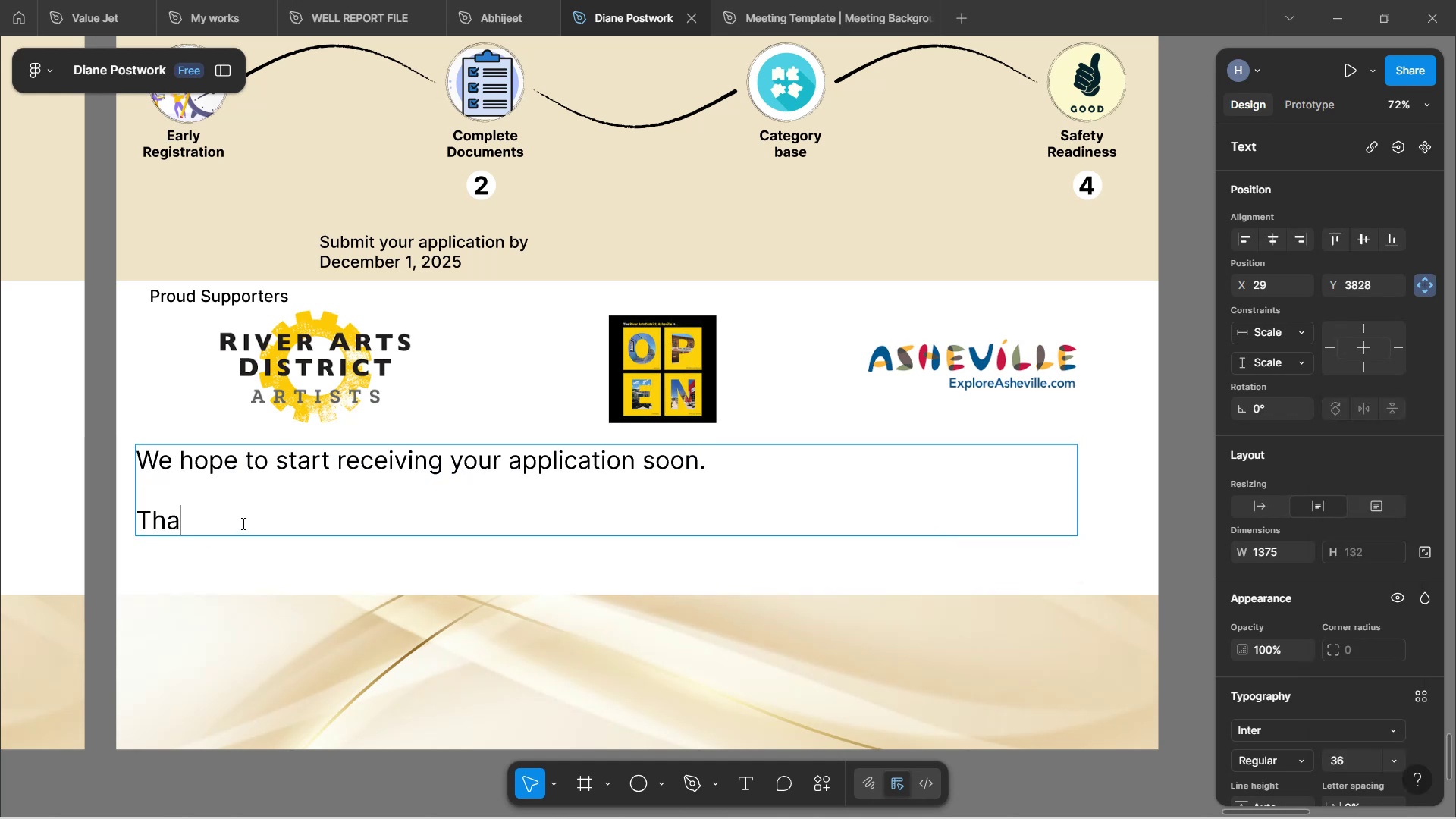 
key(Backspace)
 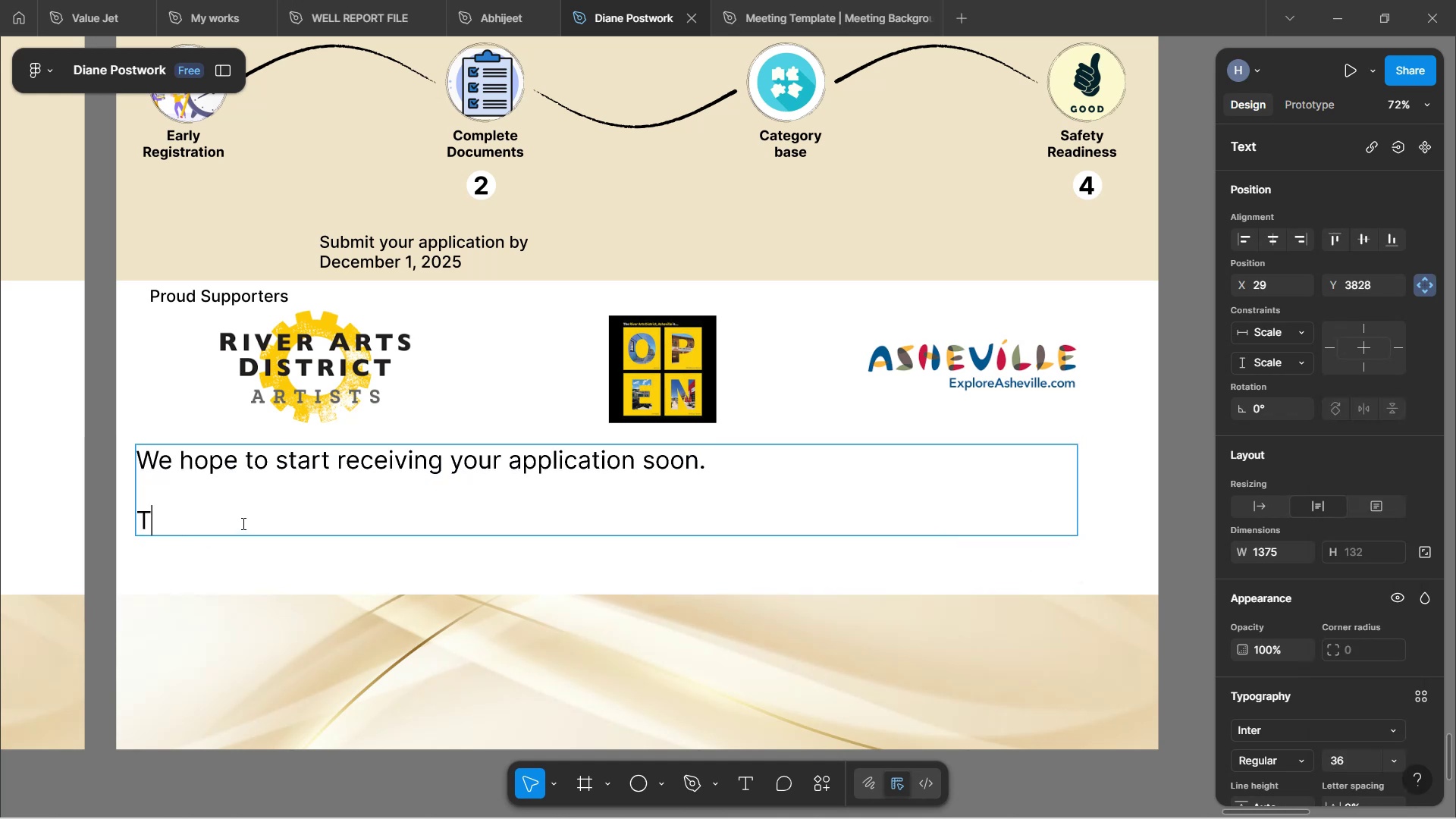 
key(Backspace)
 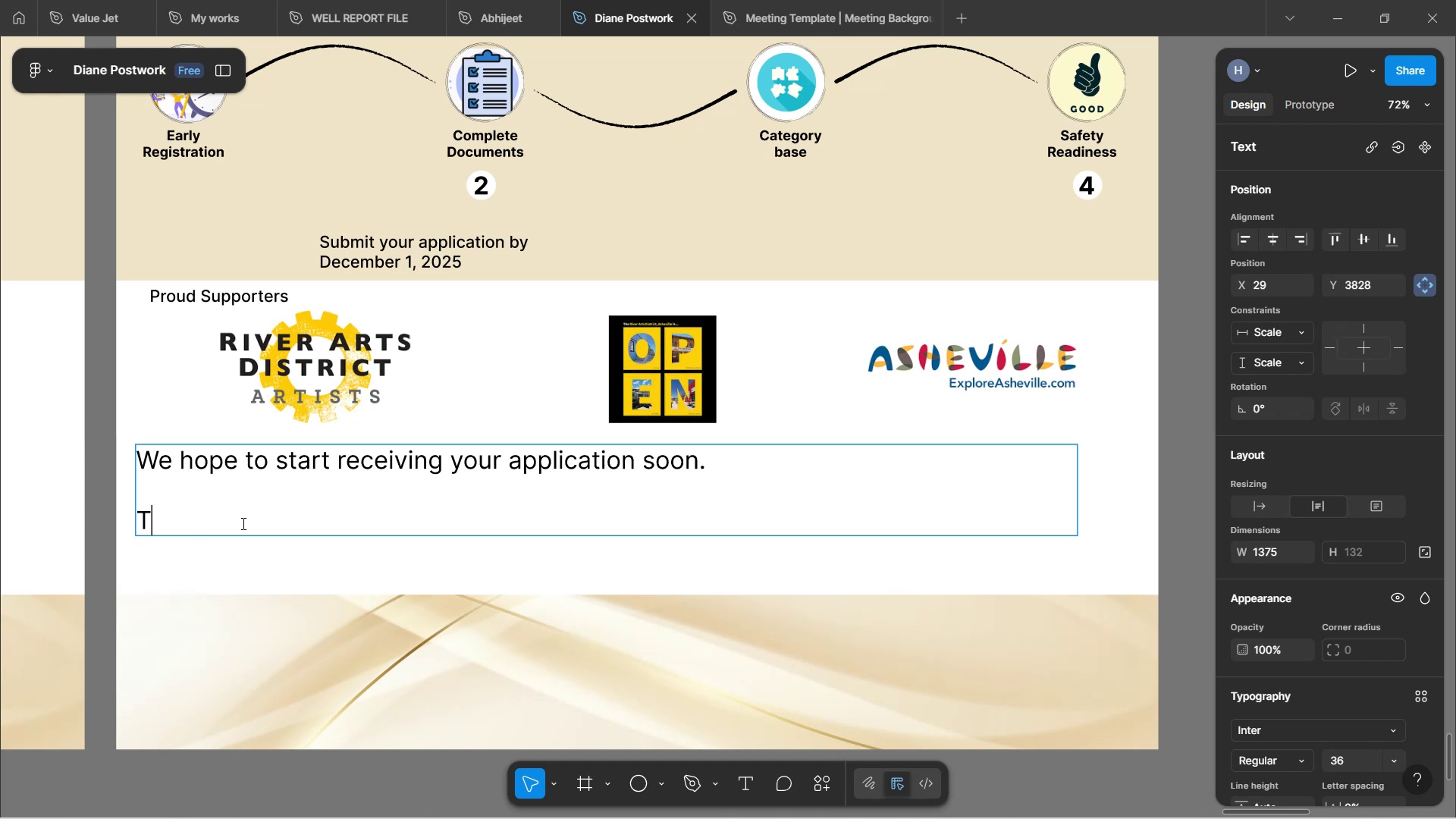 
key(Backspace)
 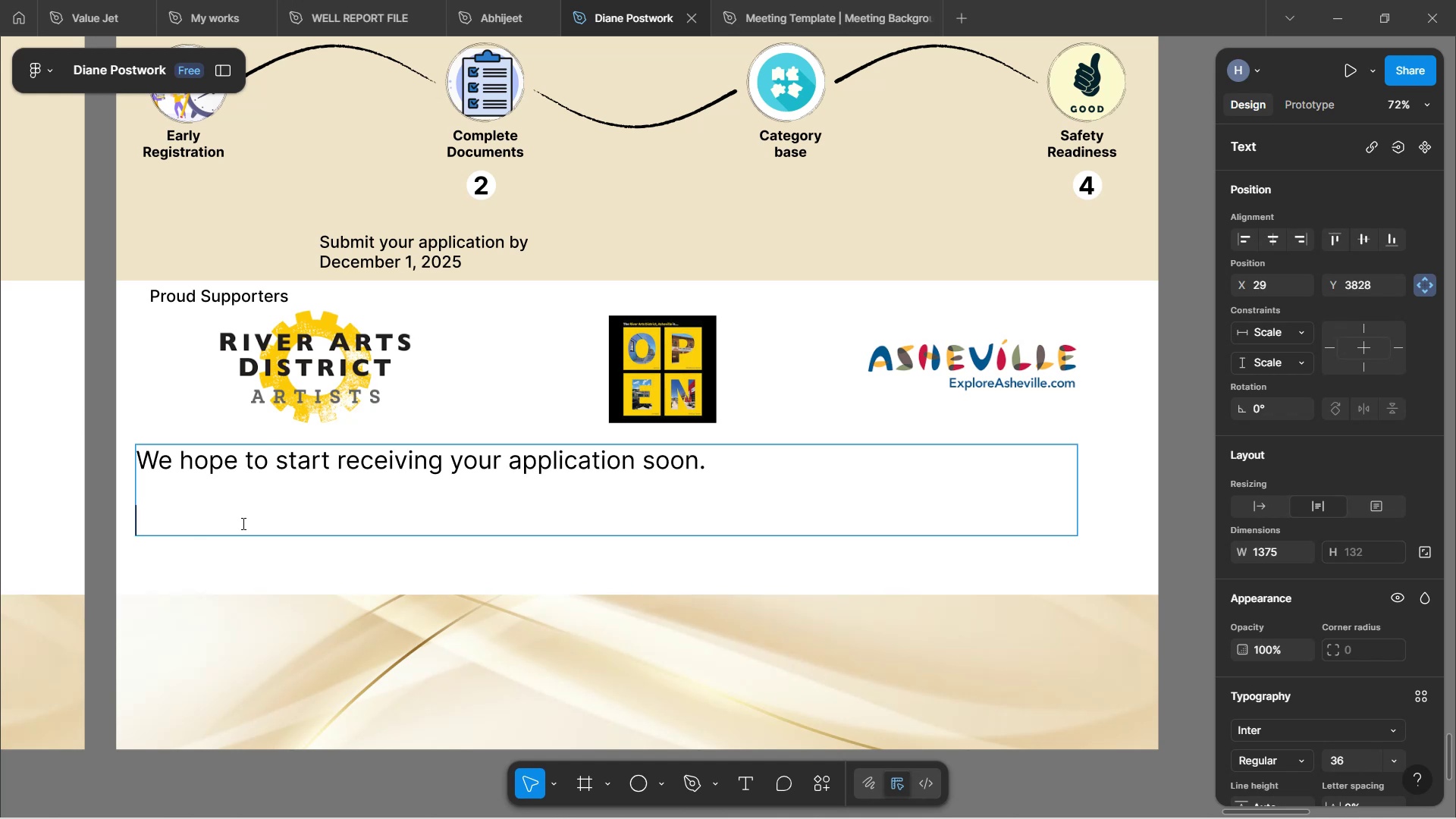 
key(Backspace)
 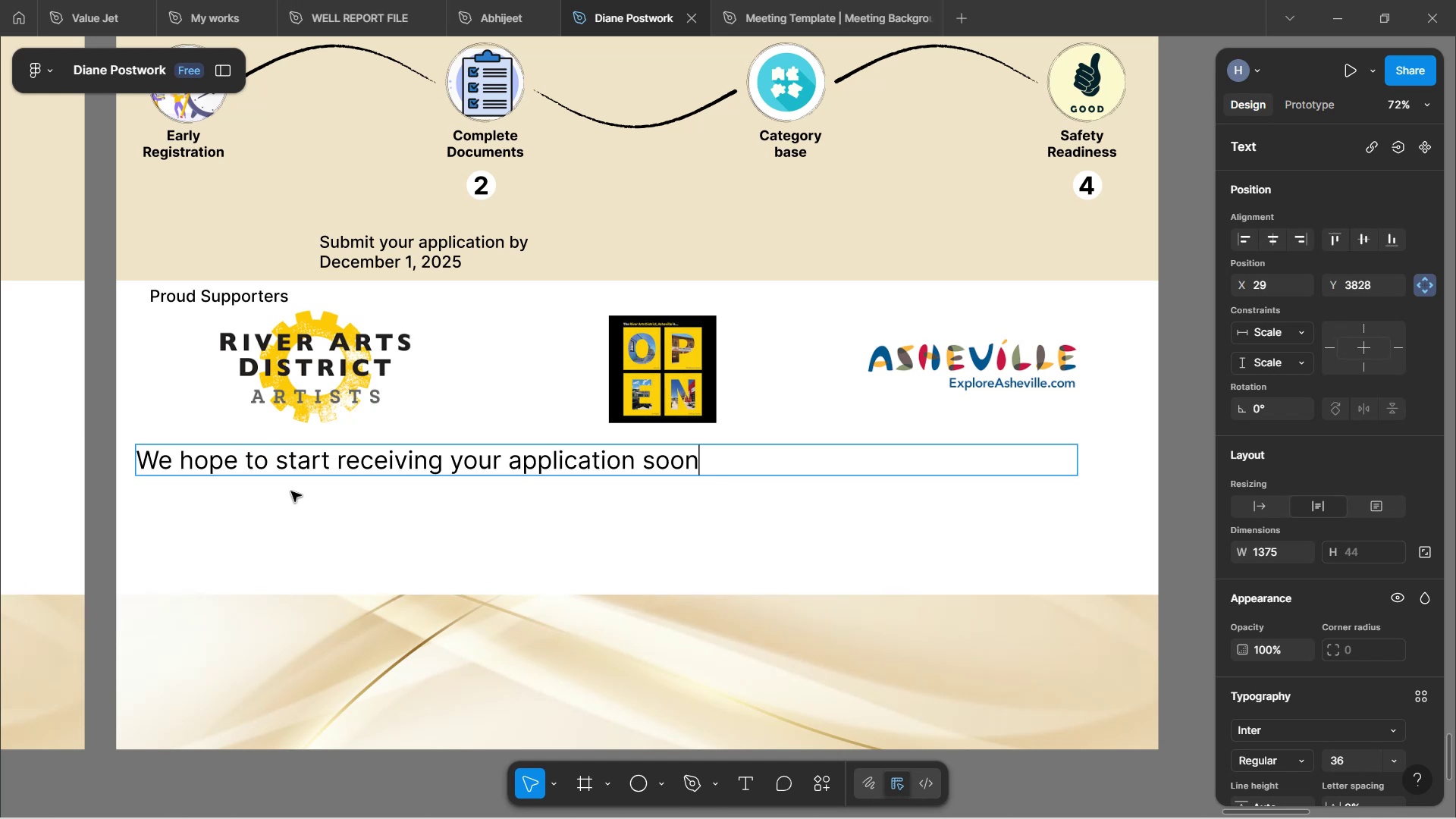 
key(Period)
 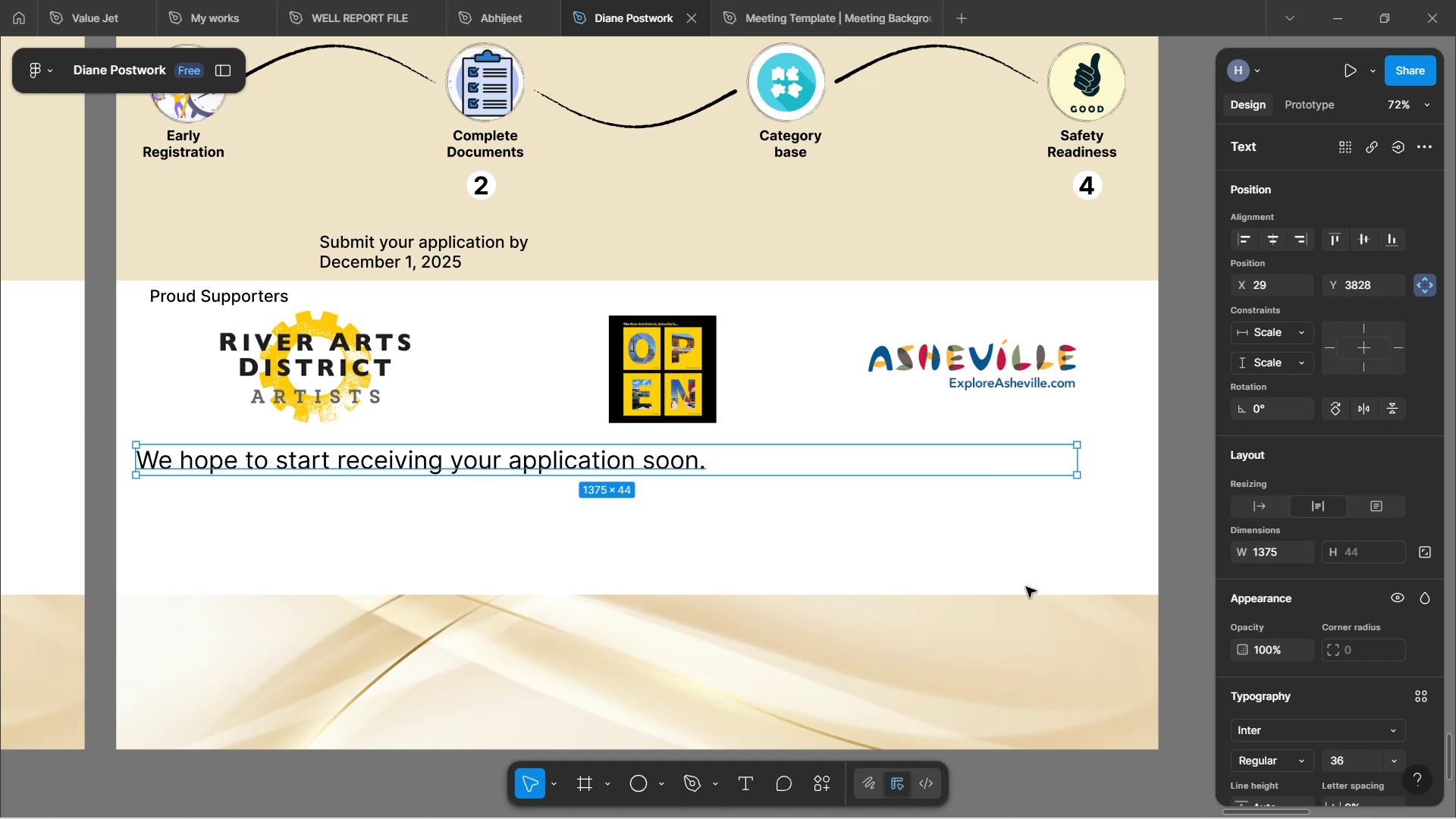 
scroll: coordinate [1294, 714], scroll_direction: down, amount: 4.0
 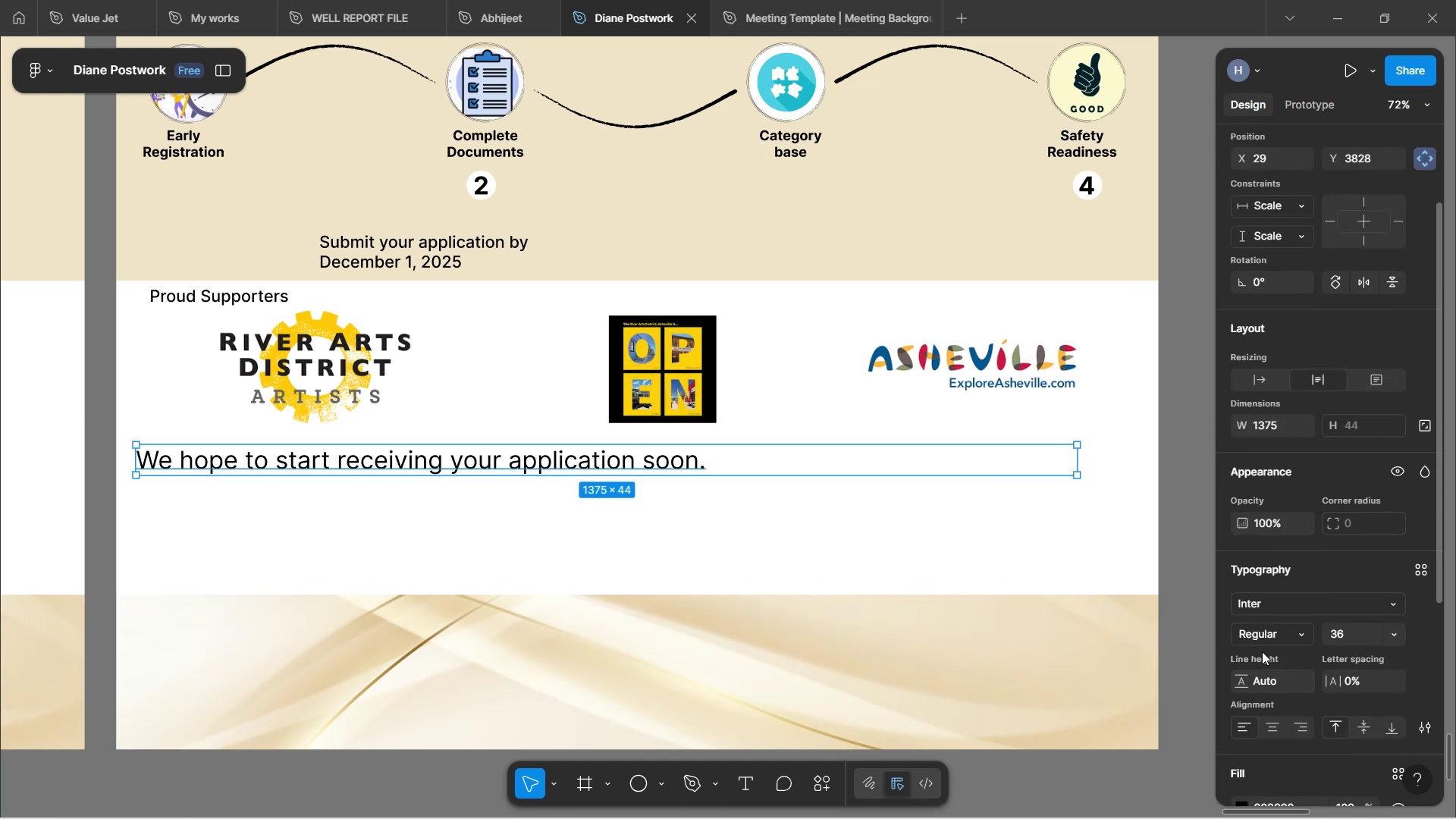 
scroll: coordinate [1276, 526], scroll_direction: up, amount: 6.0
 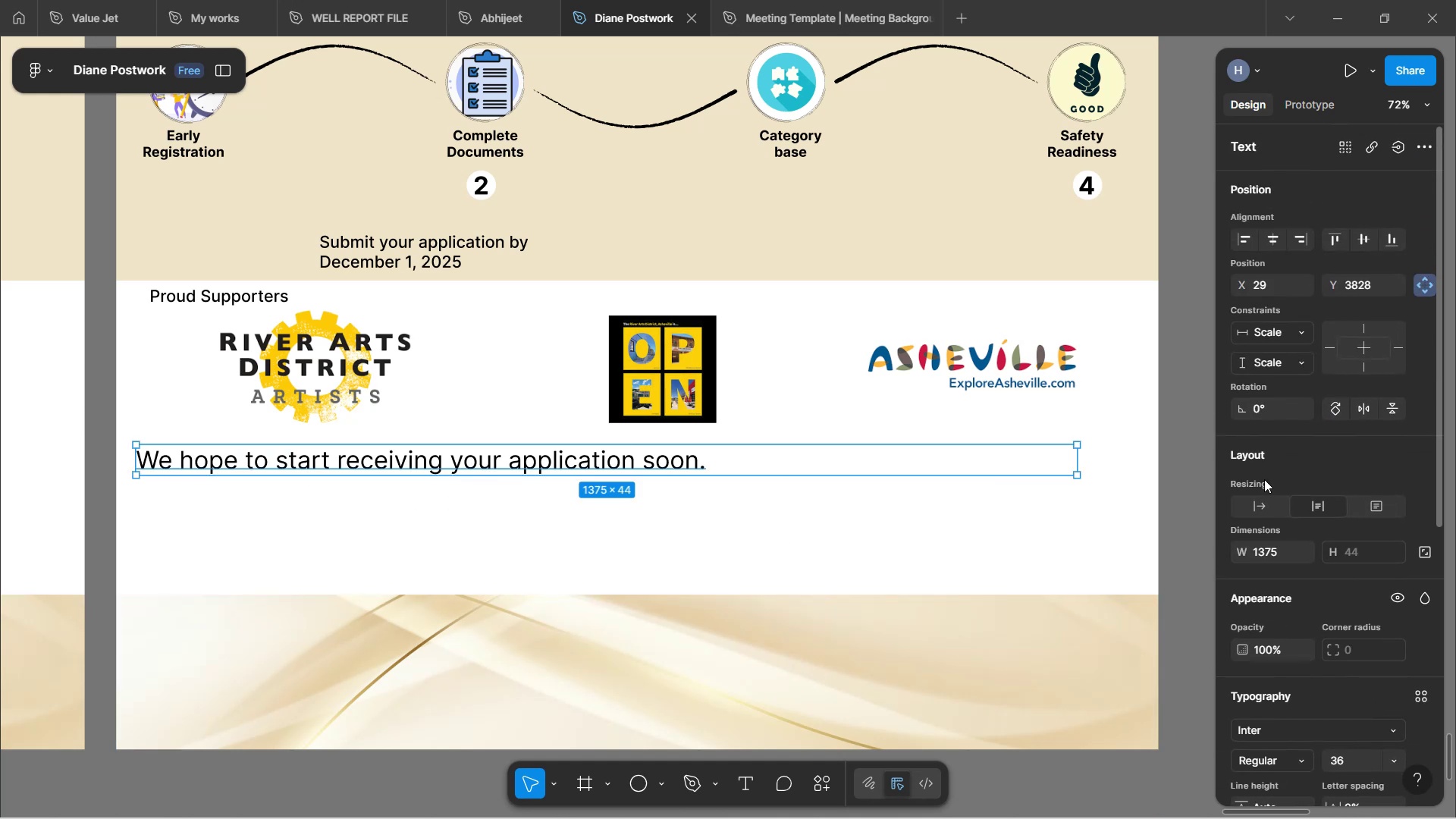 
scroll: coordinate [1307, 558], scroll_direction: down, amount: 18.0
 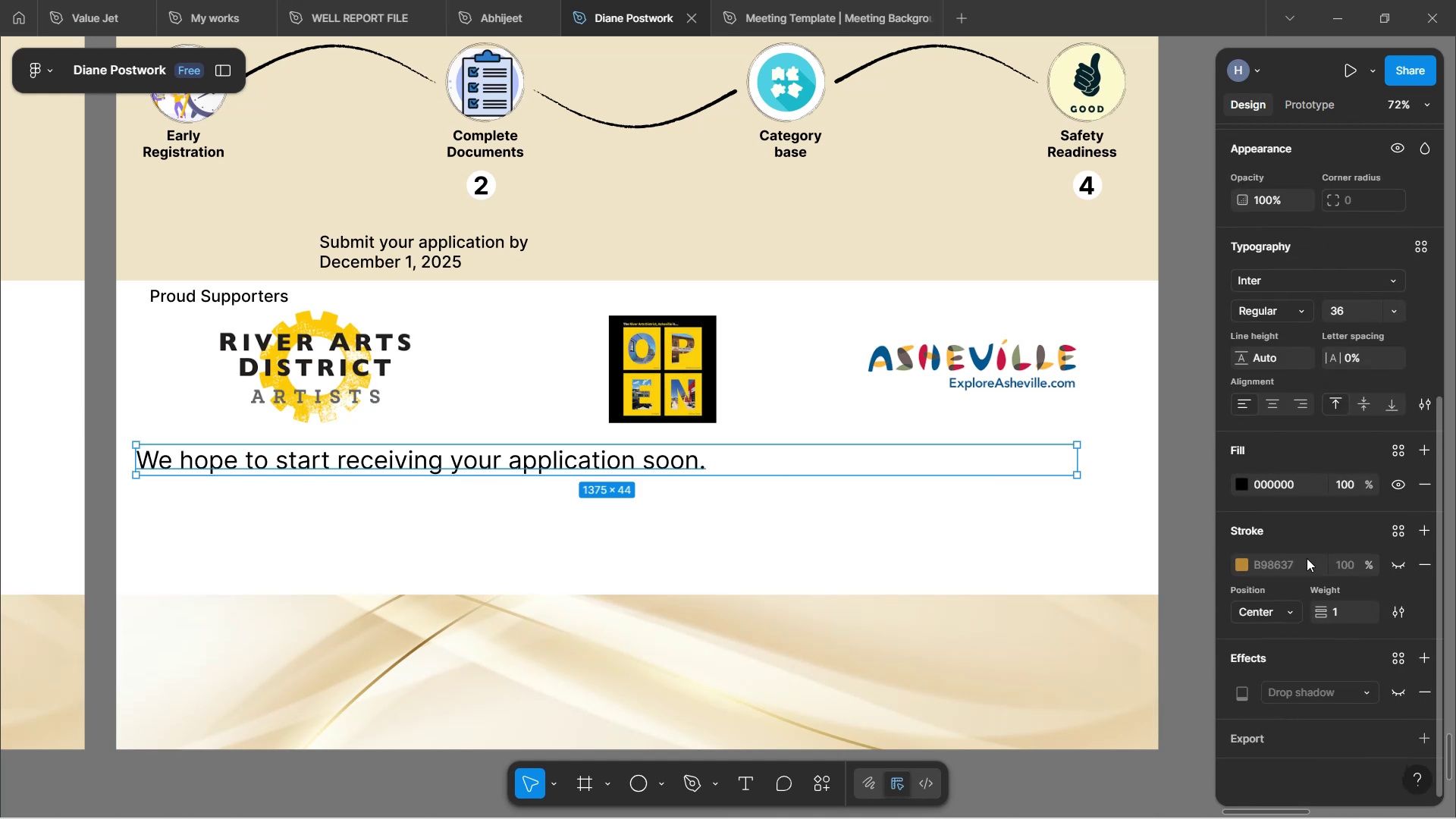 
scroll: coordinate [1307, 558], scroll_direction: up, amount: 9.0
 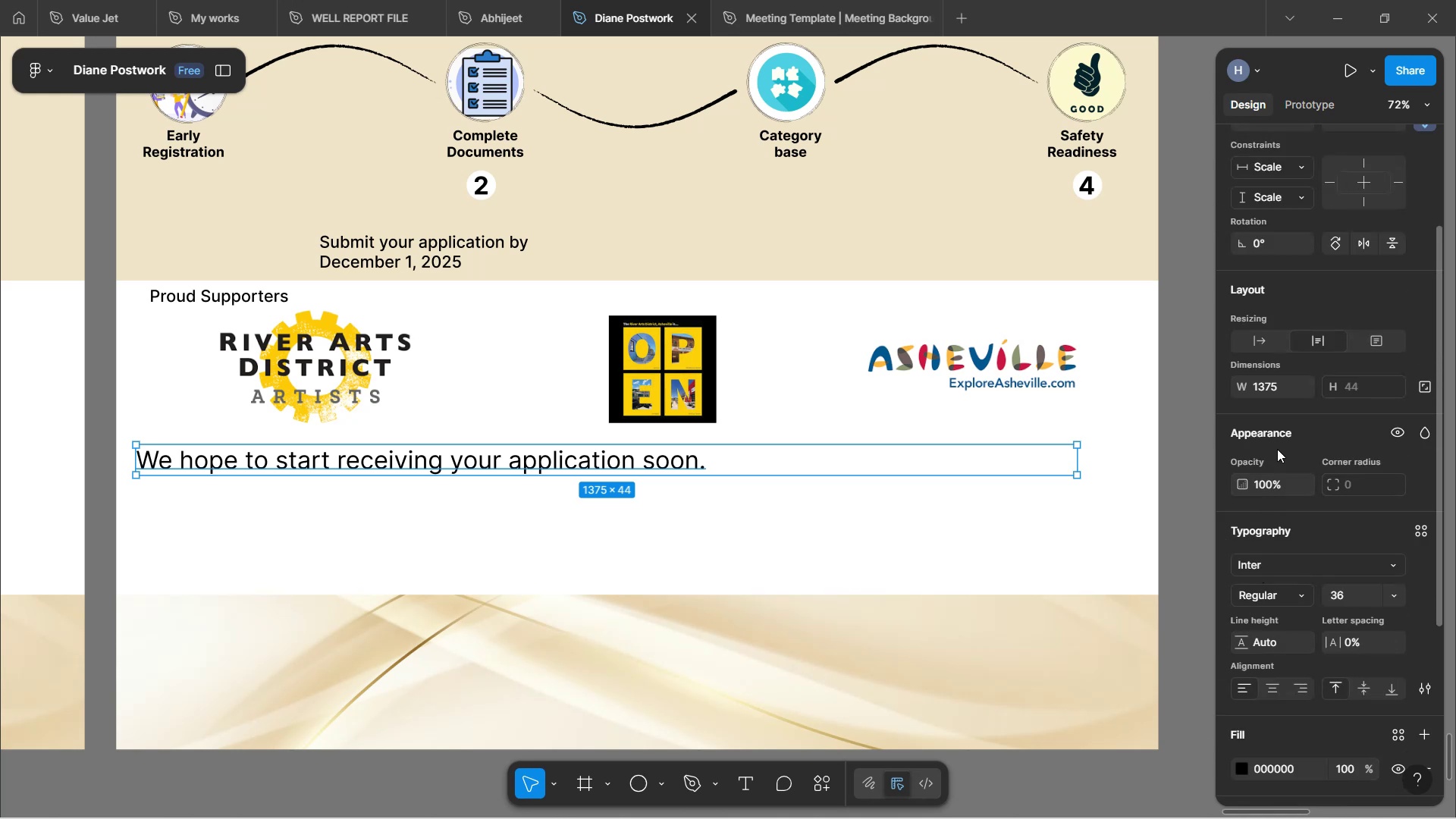 
left_click([1261, 339])
 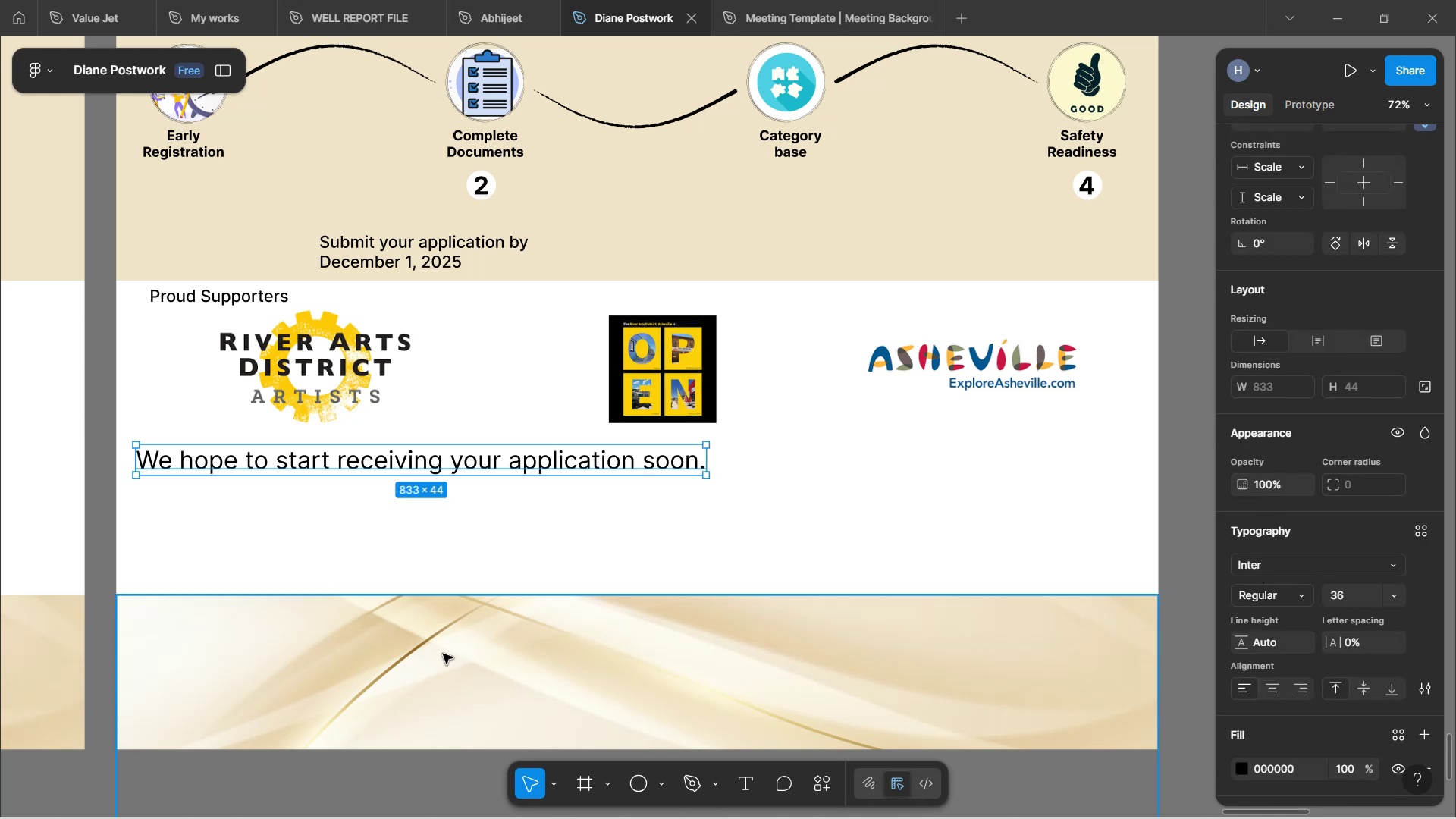 
left_click([475, 544])
 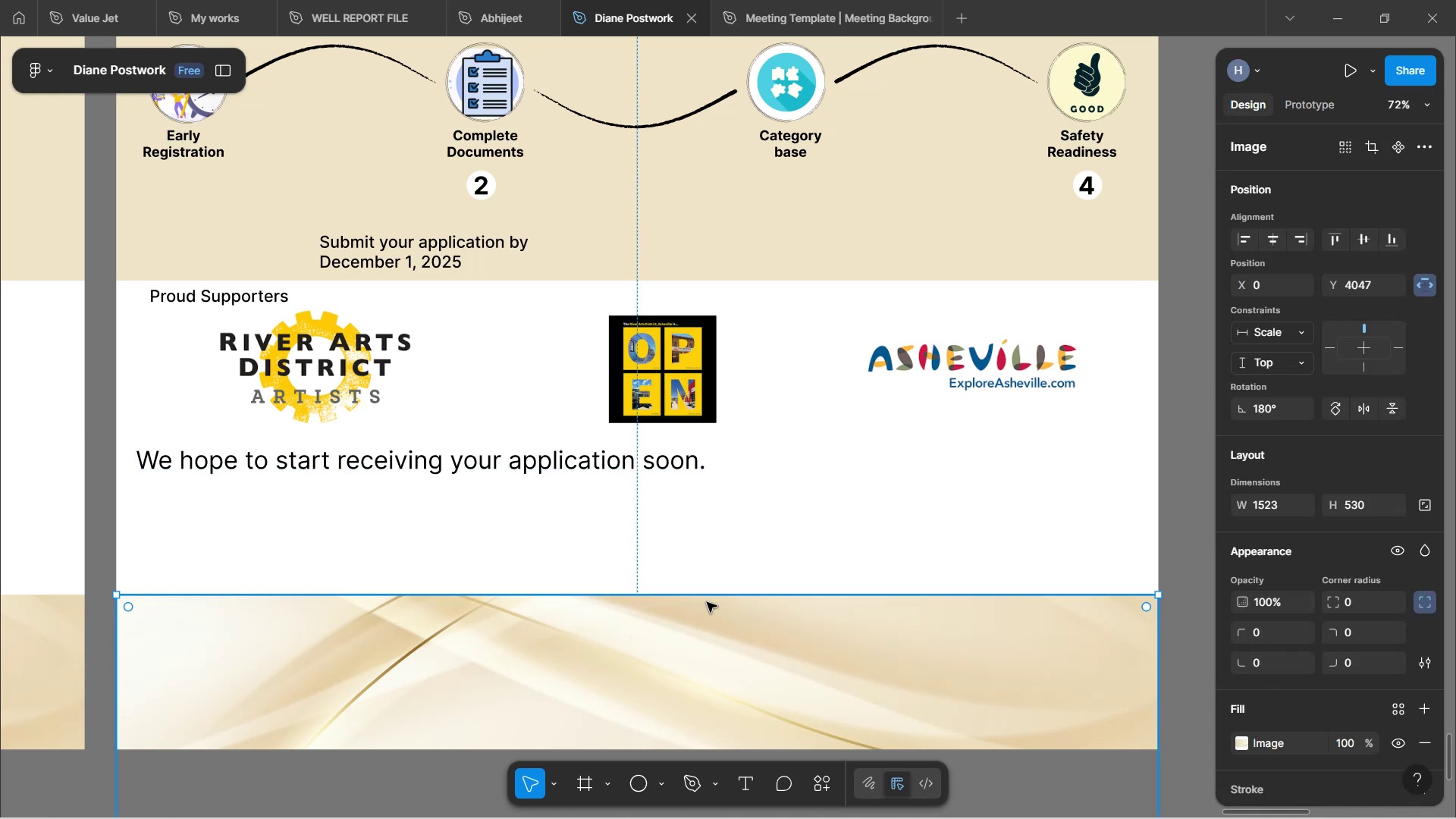 
left_click_drag(start_coordinate=[726, 661], to_coordinate=[726, 565])
 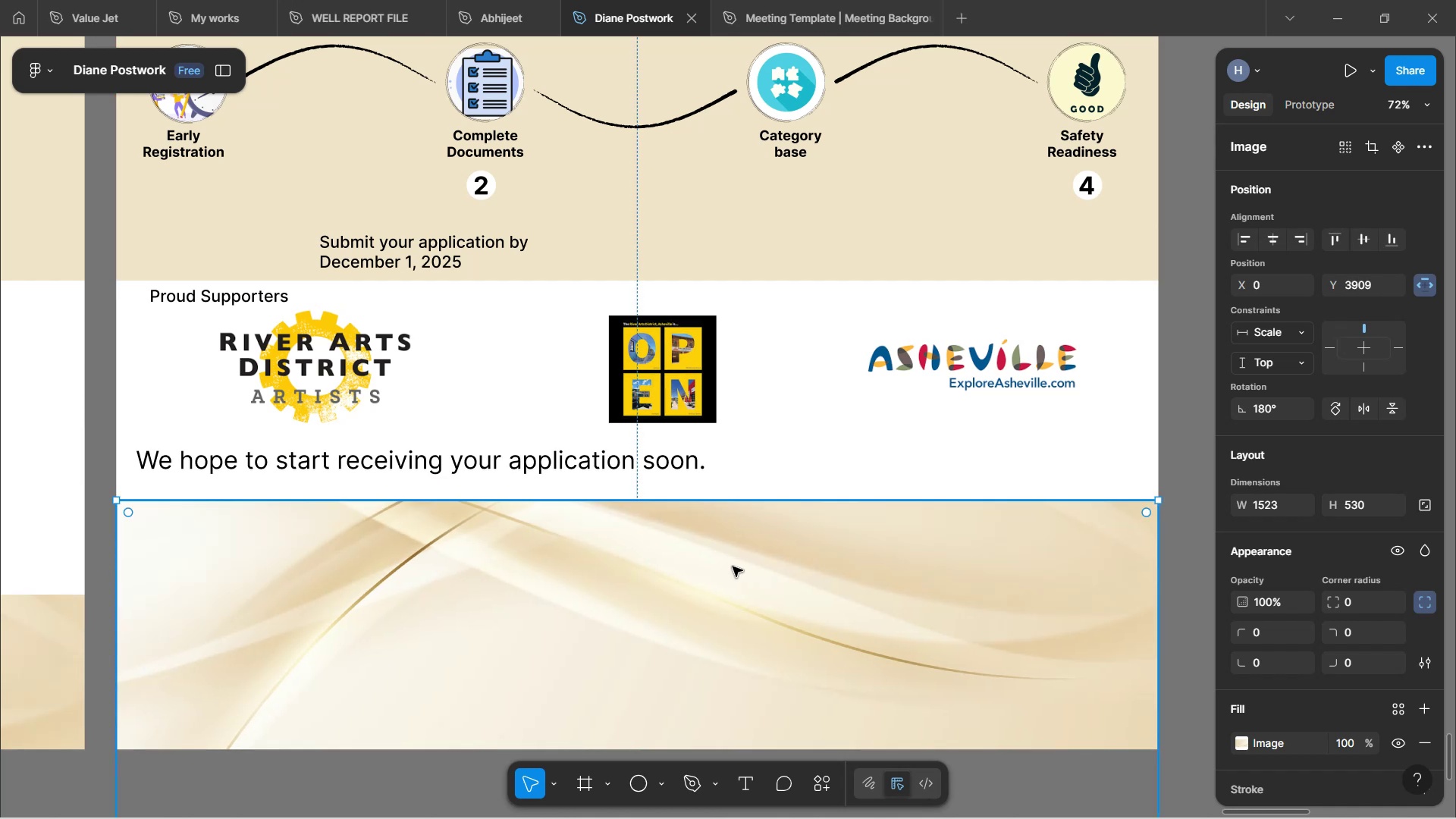 
type(HHVHH)
 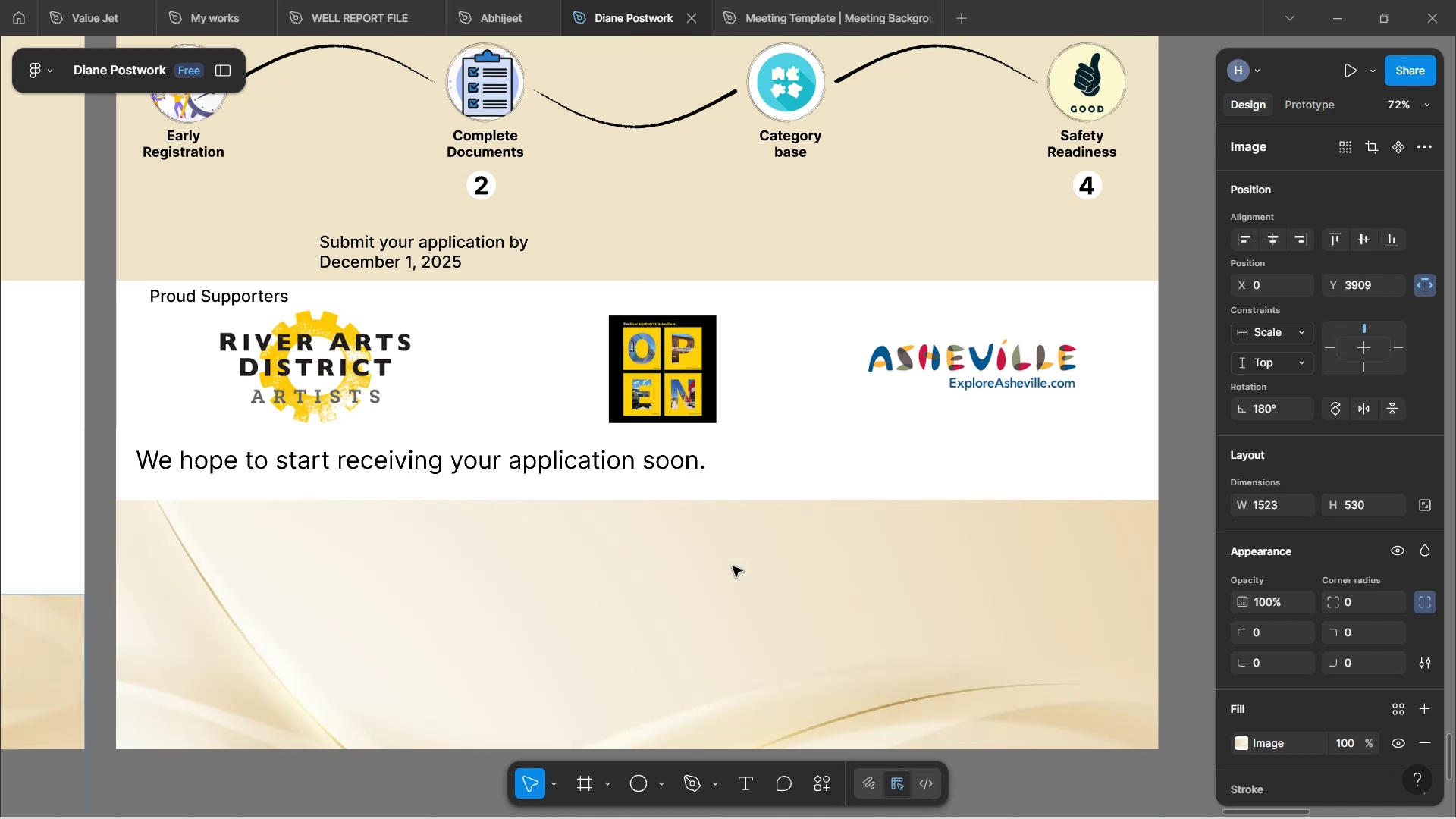 
left_click([941, 475])
 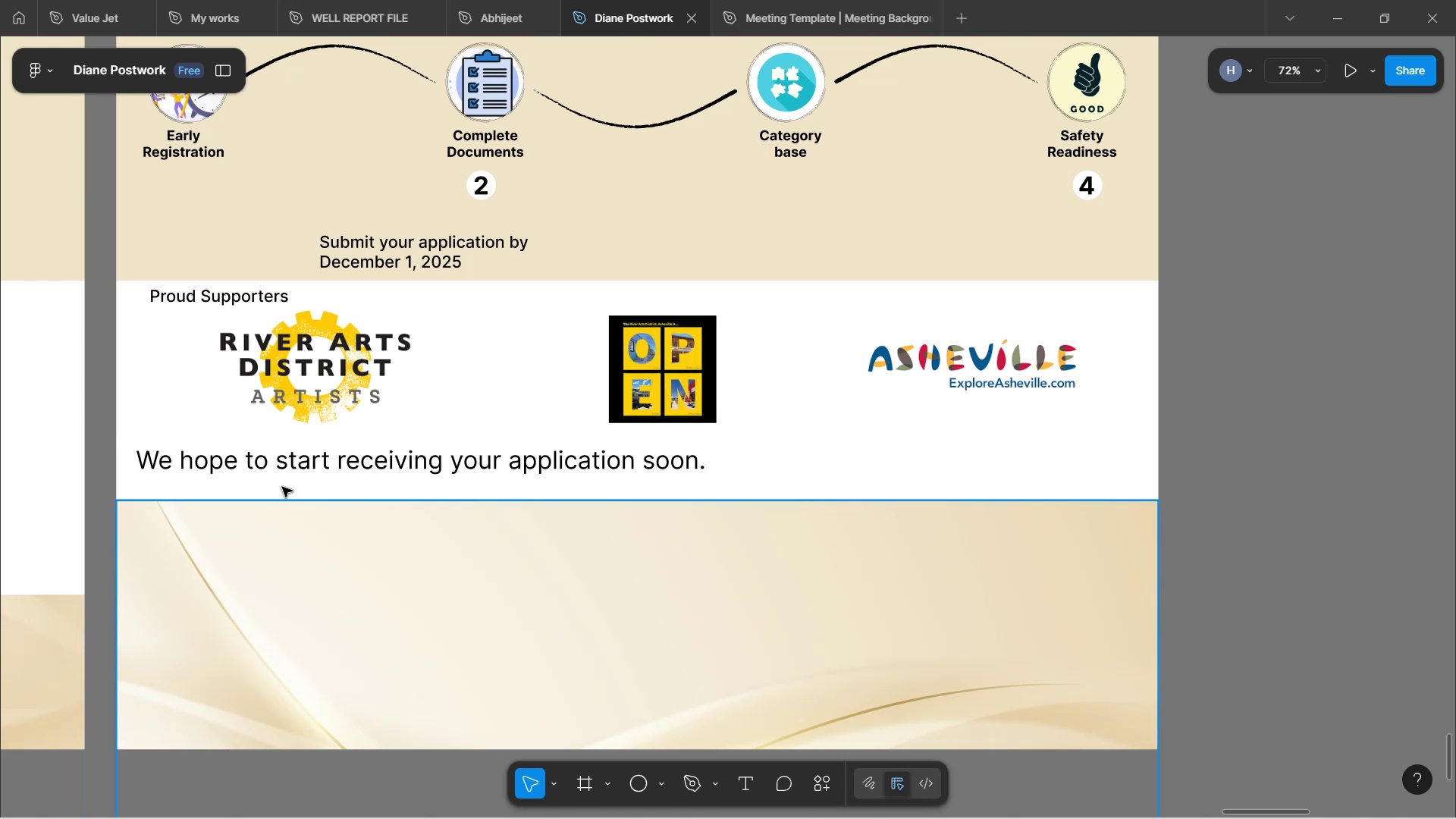 
left_click([327, 467])
 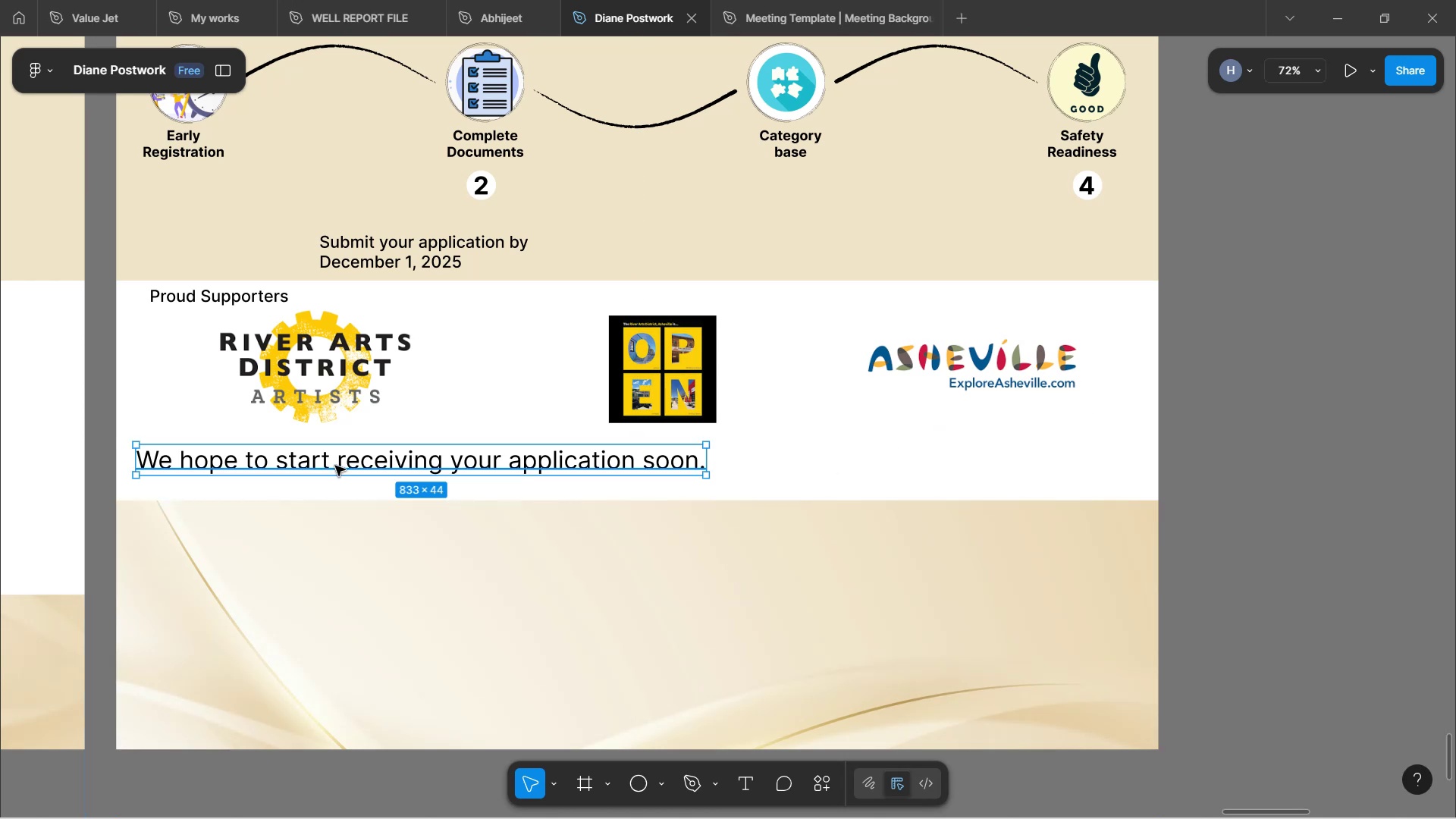 
left_click_drag(start_coordinate=[339, 466], to_coordinate=[349, 472])
 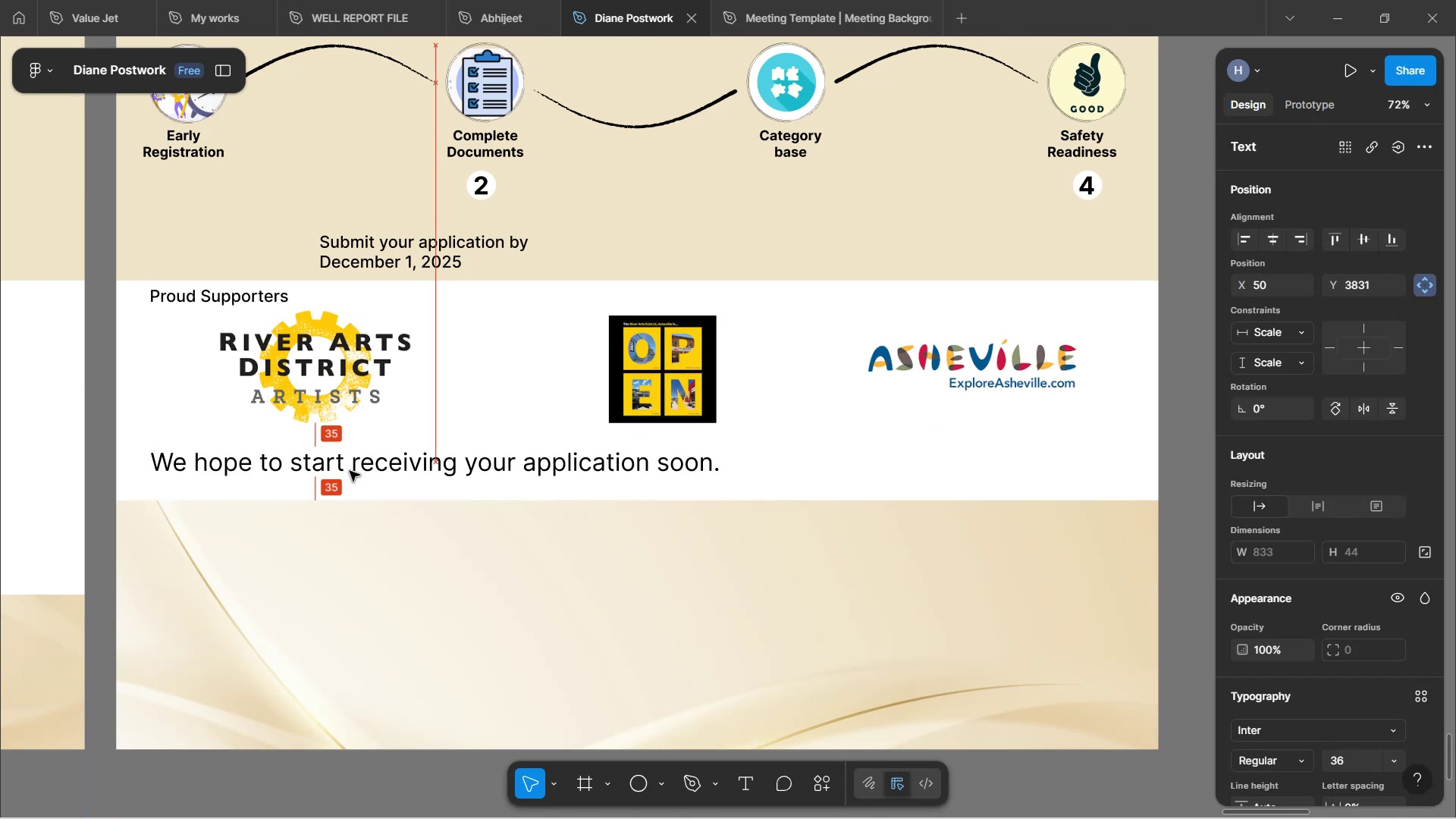 
left_click([778, 482])
 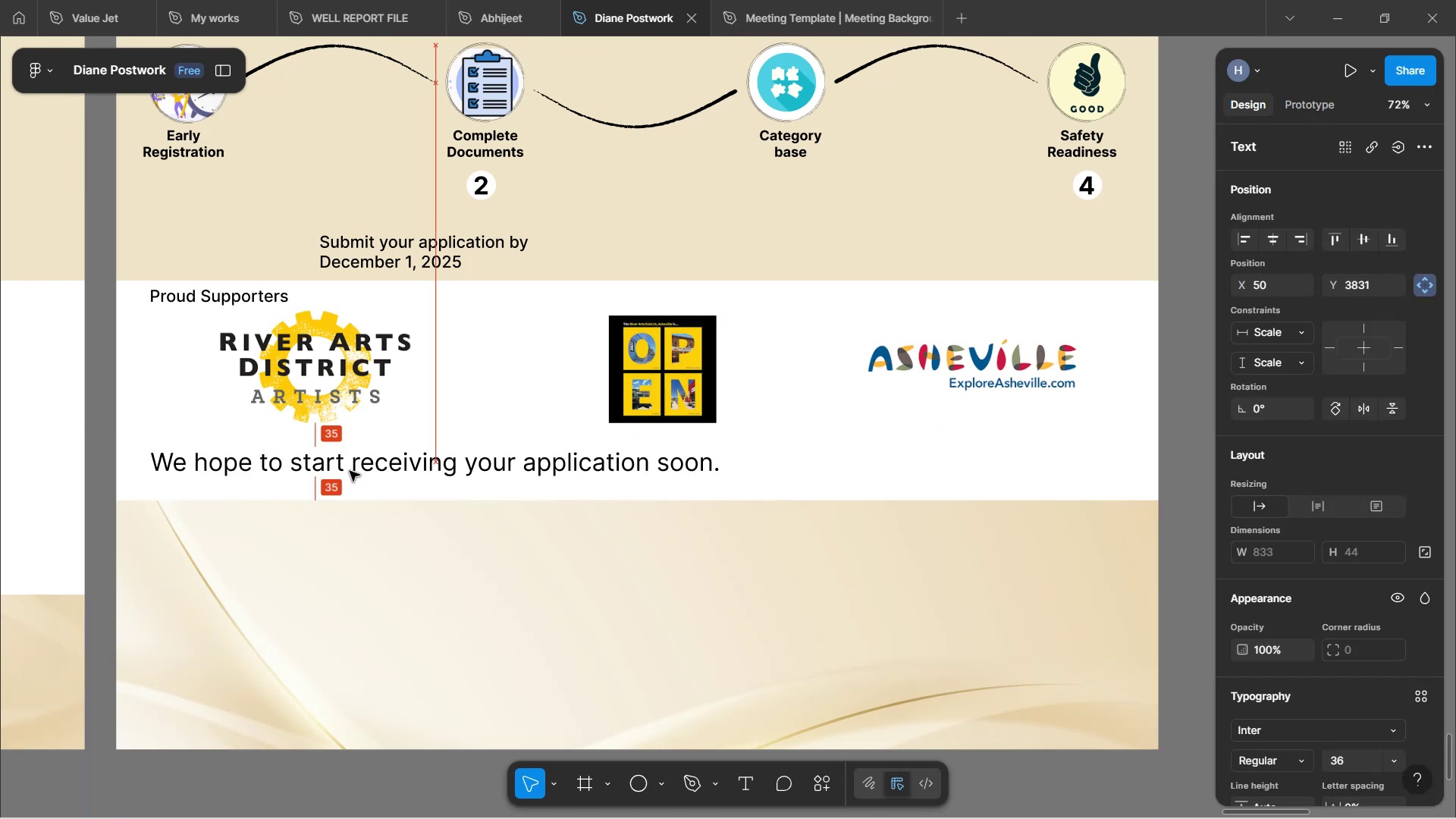 
hold_key(key=ControlLeft, duration=1.34)
scroll: coordinate [776, 482], scroll_direction: down, amount: 7.0
 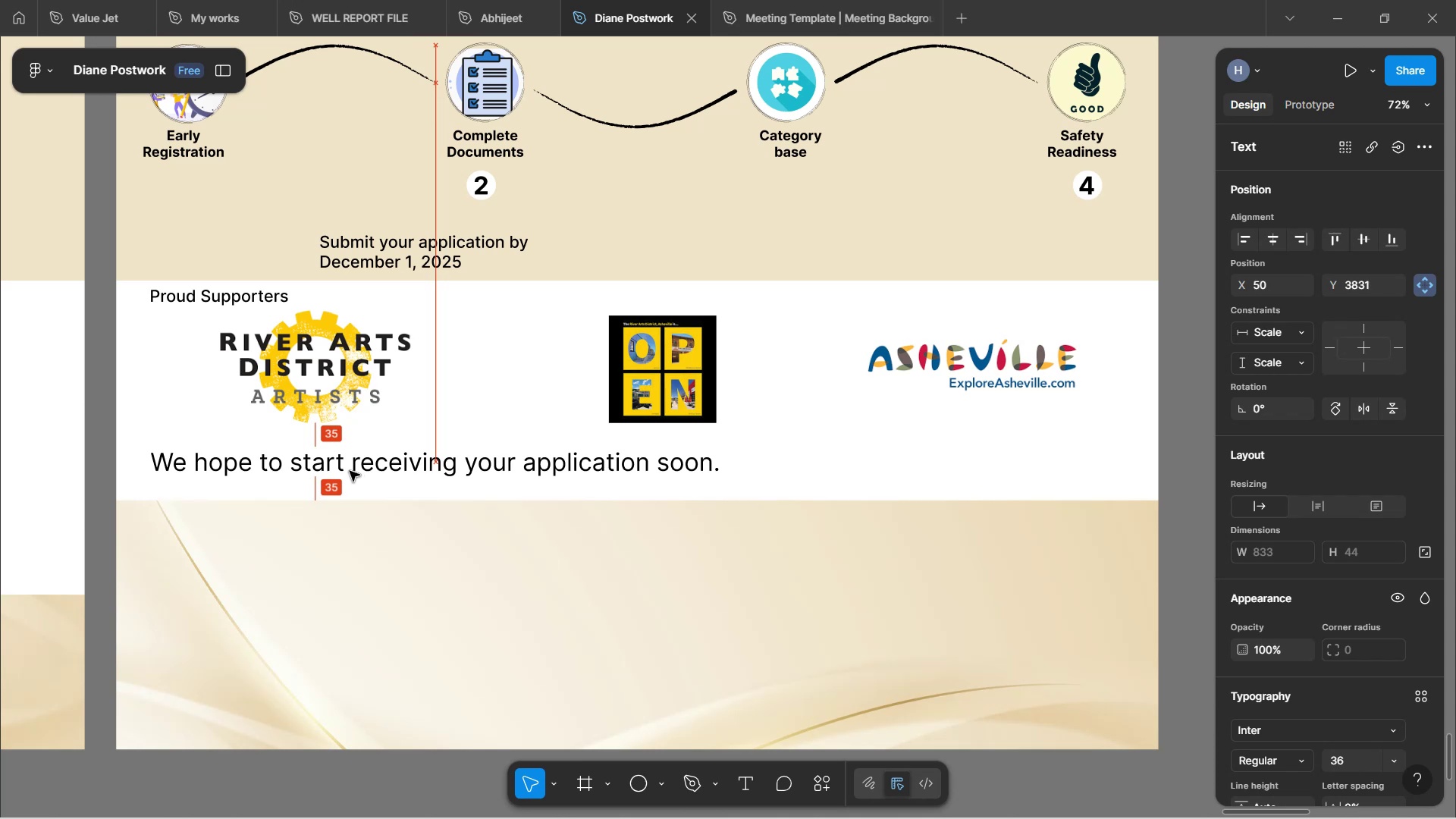 
hold_key(key=ControlLeft, duration=0.69)
scroll: coordinate [908, 420], scroll_direction: up, amount: 33.0
 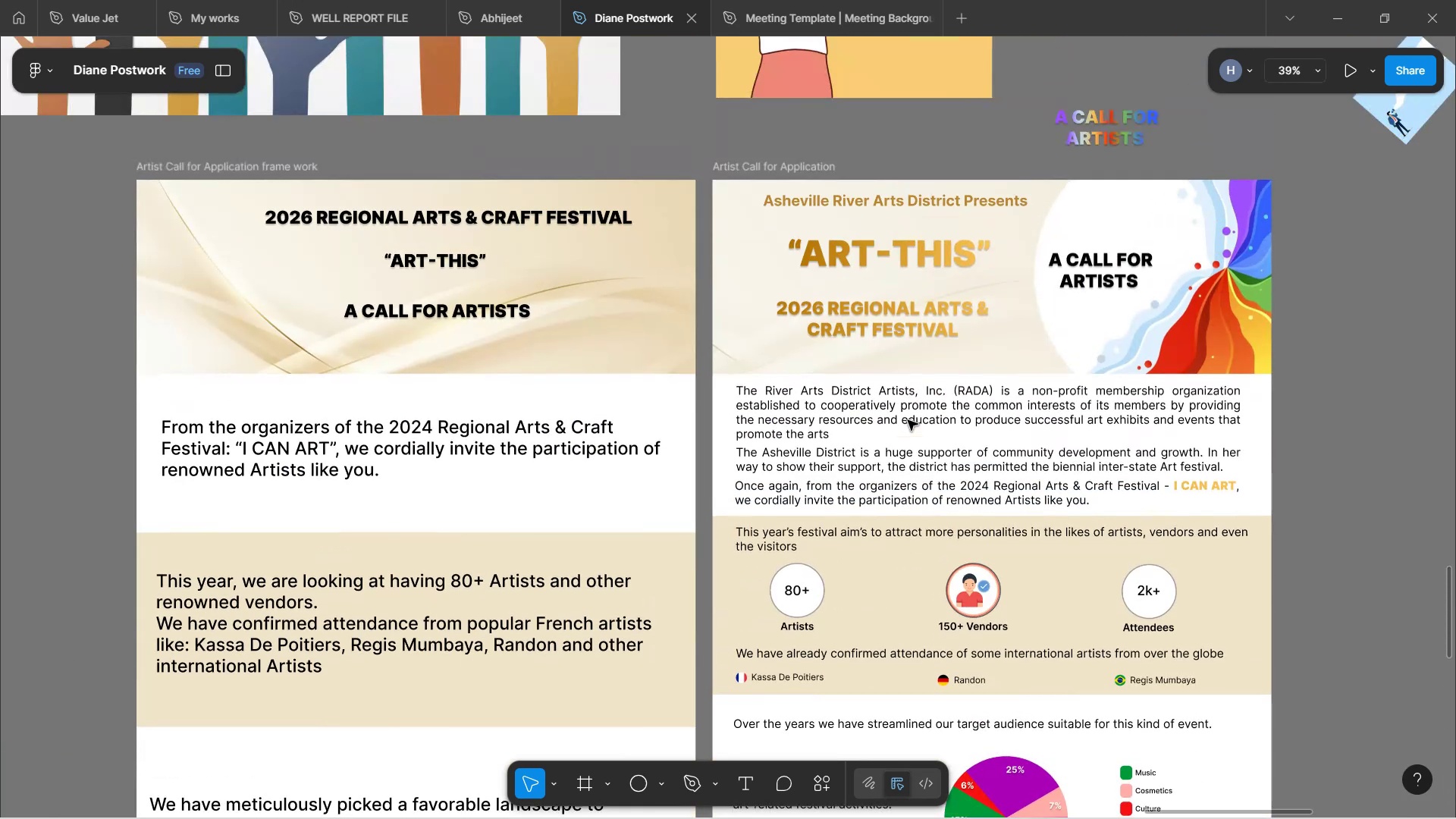 
scroll: coordinate [1087, 397], scroll_direction: down, amount: 12.0
 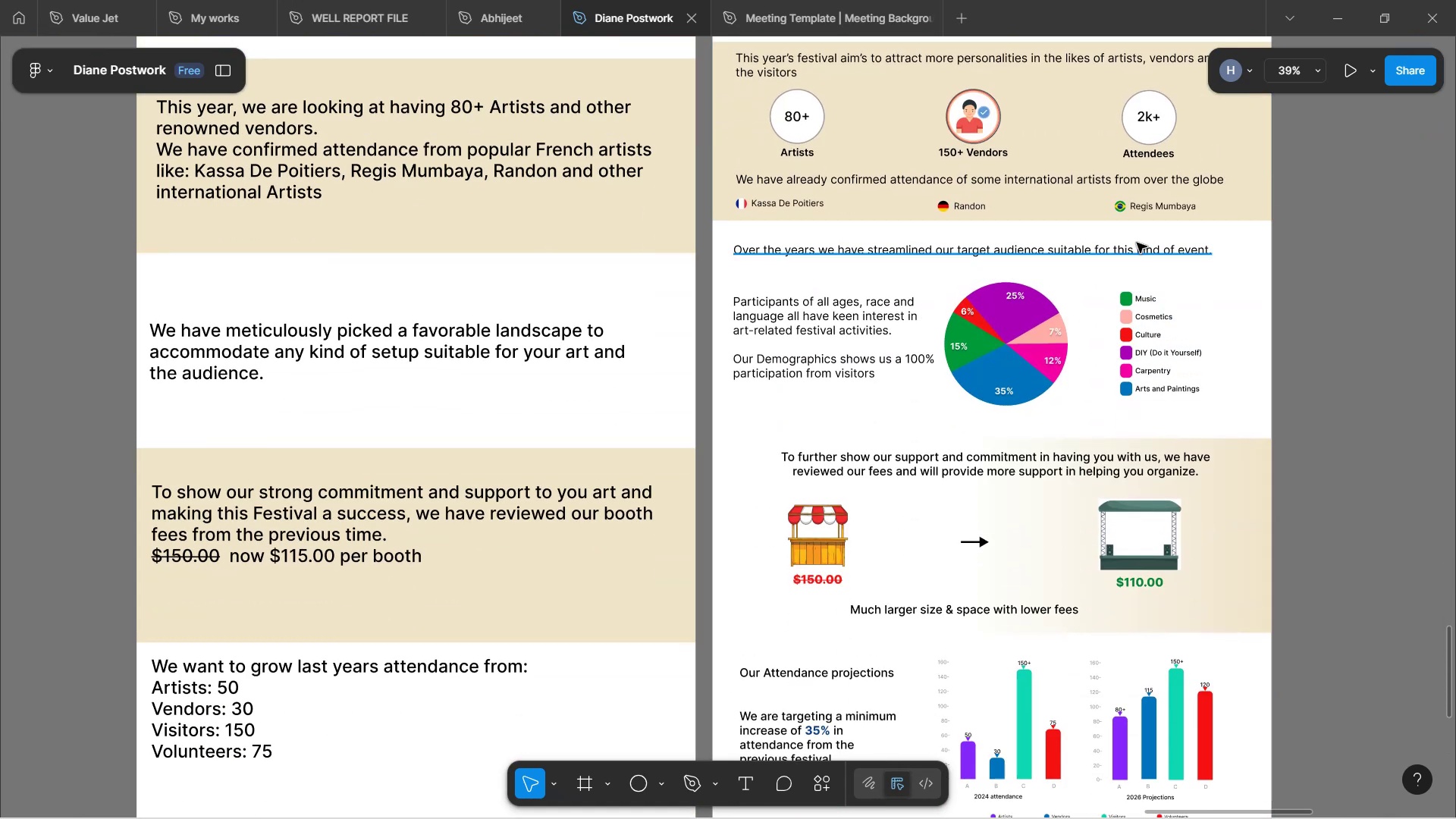 
hold_key(key=ControlLeft, duration=0.66)
scroll: coordinate [837, 181], scroll_direction: up, amount: 13.0
 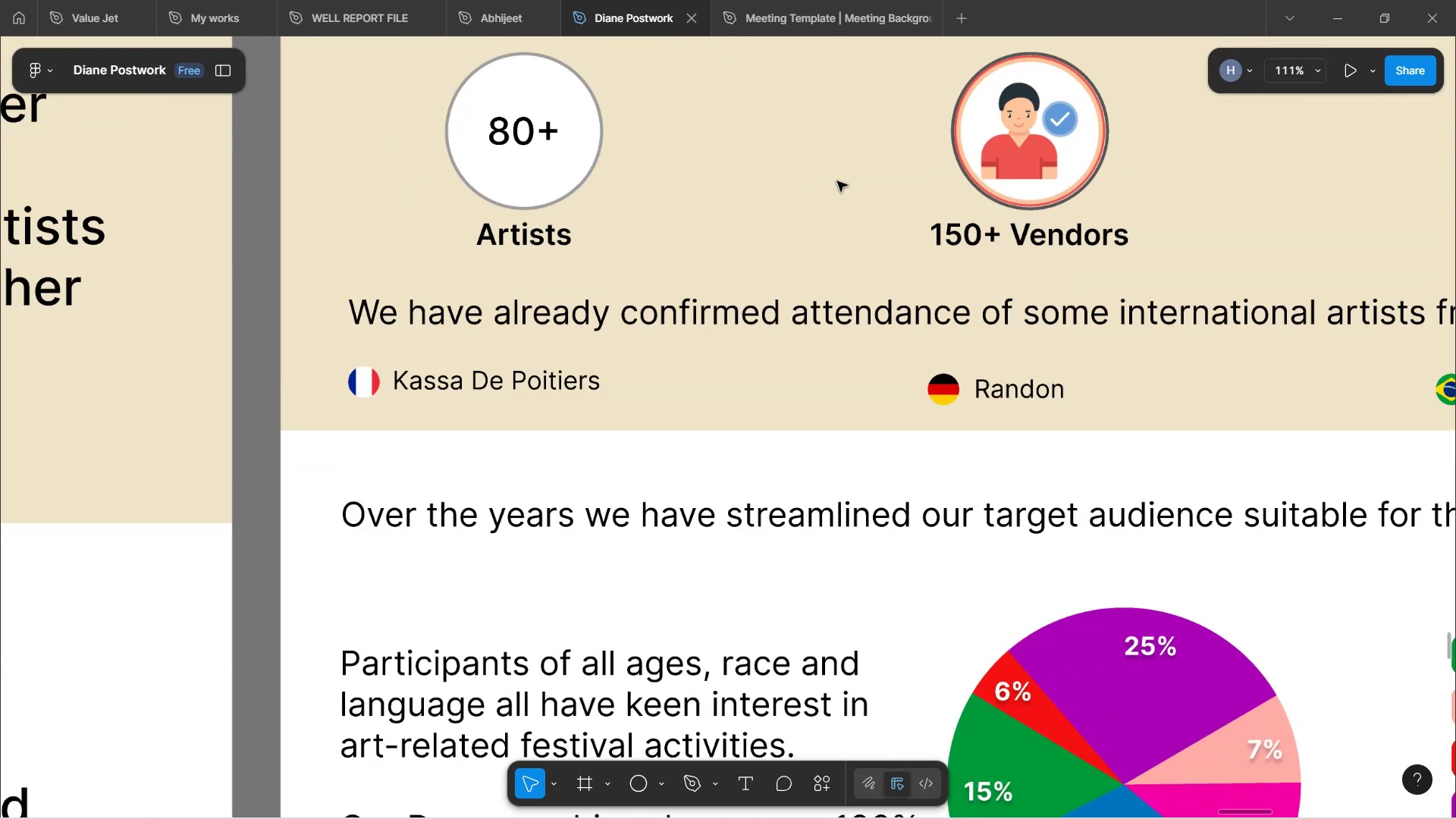 
hold_key(key=Space, duration=1.03)
 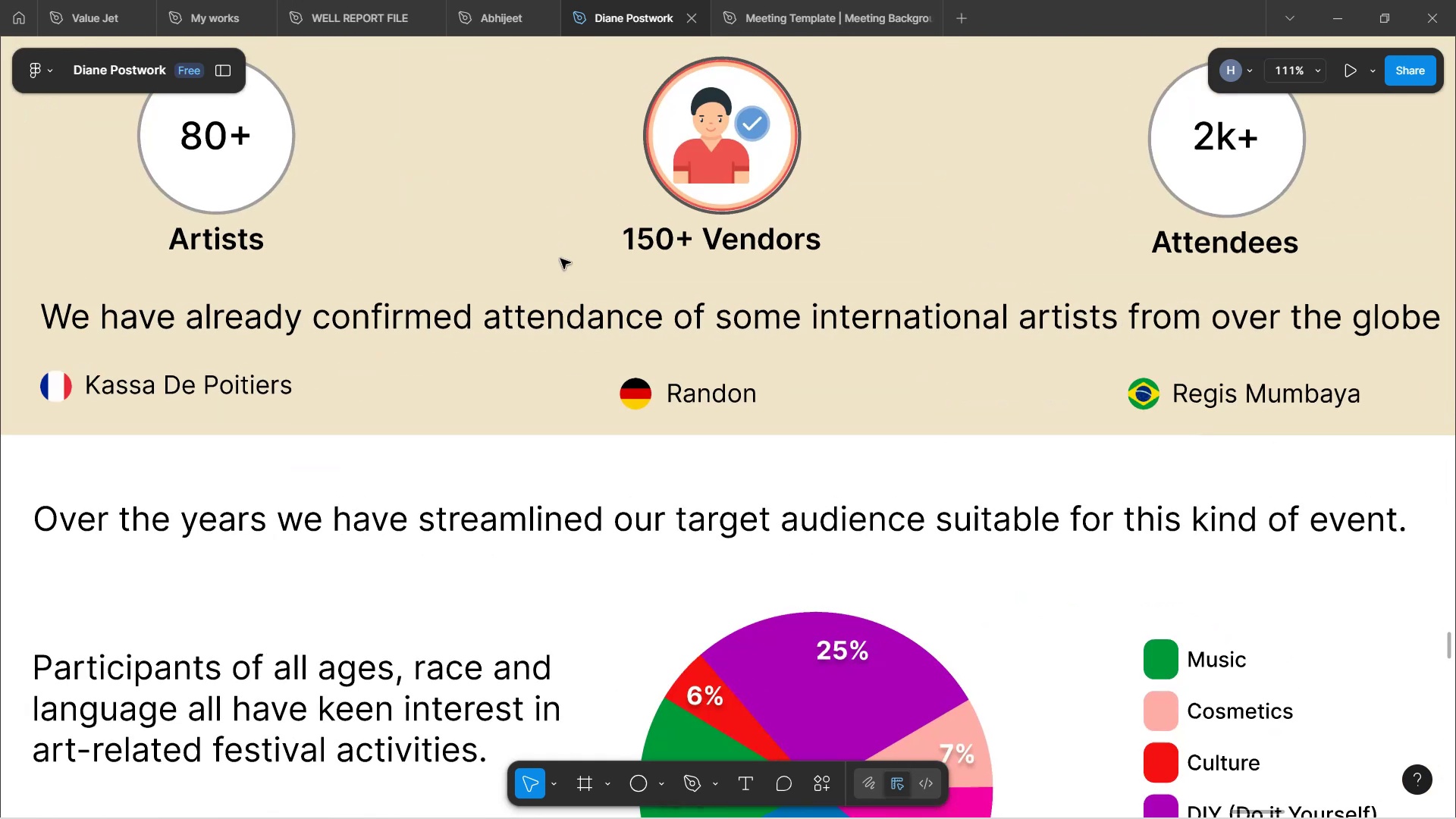 
left_click_drag(start_coordinate=[852, 256], to_coordinate=[544, 261])
 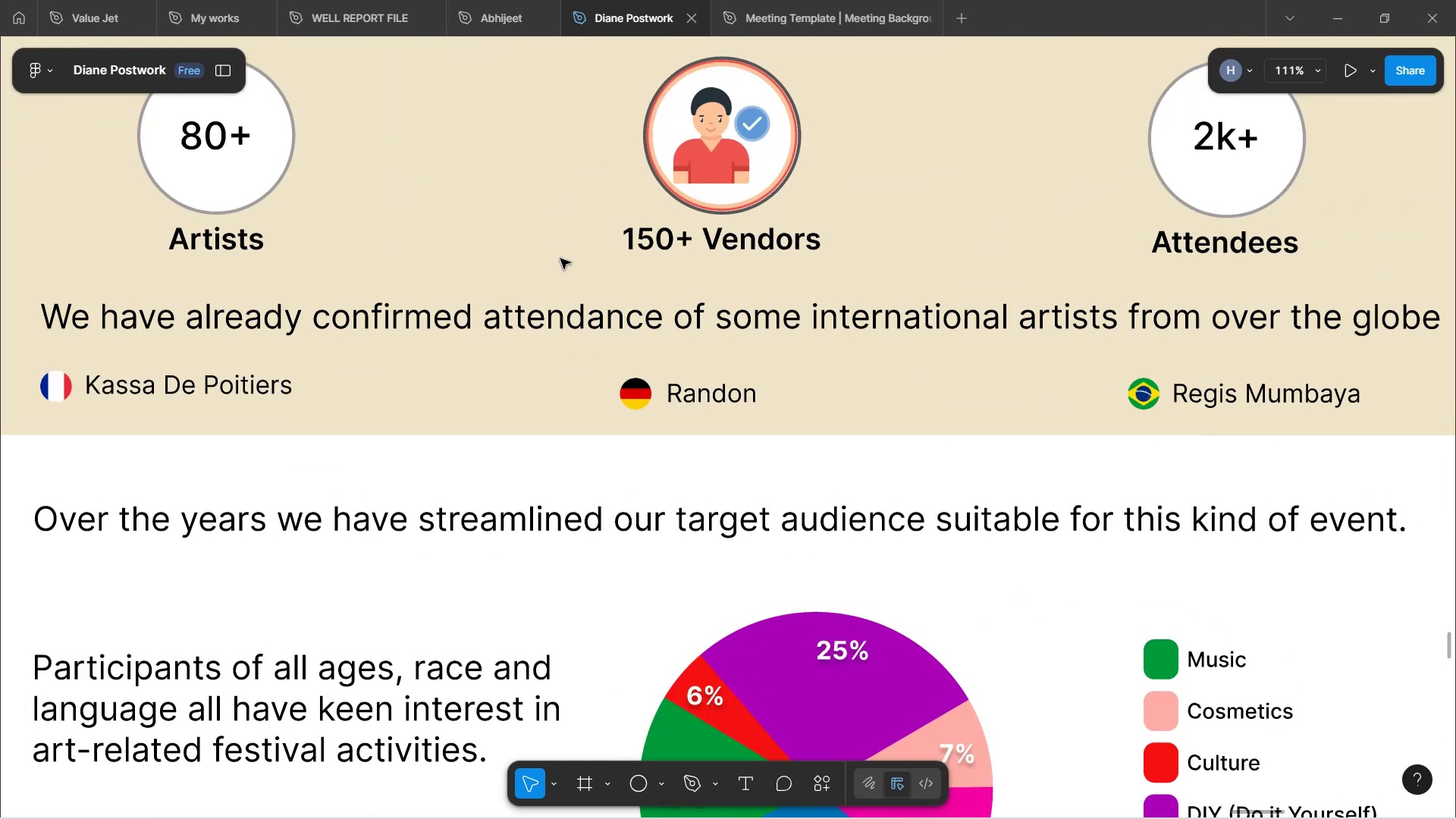 
hold_key(key=ControlLeft, duration=1.5)
scroll: coordinate [771, 298], scroll_direction: down, amount: 3.0
 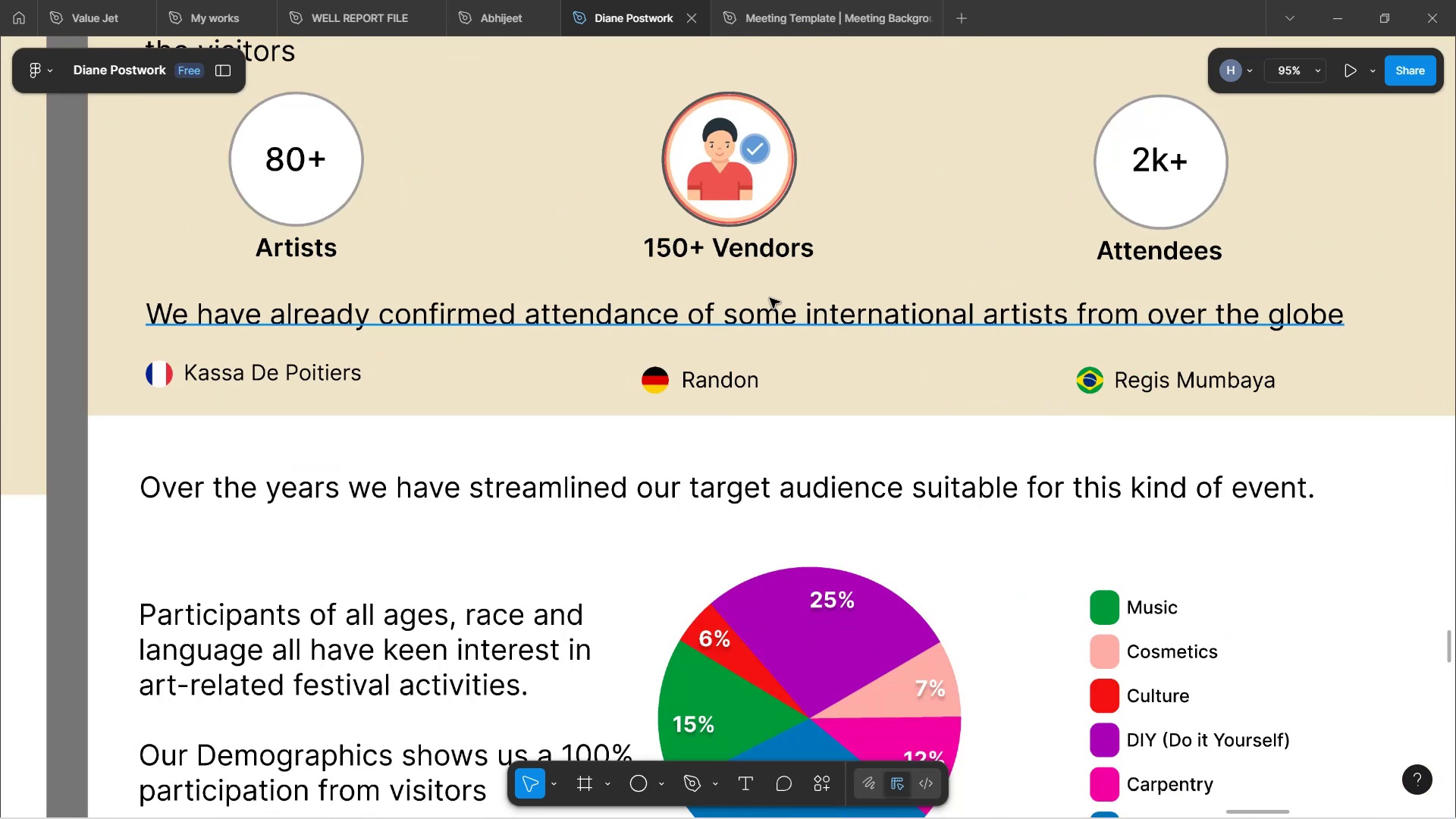 
hold_key(key=ControlLeft, duration=0.37)
 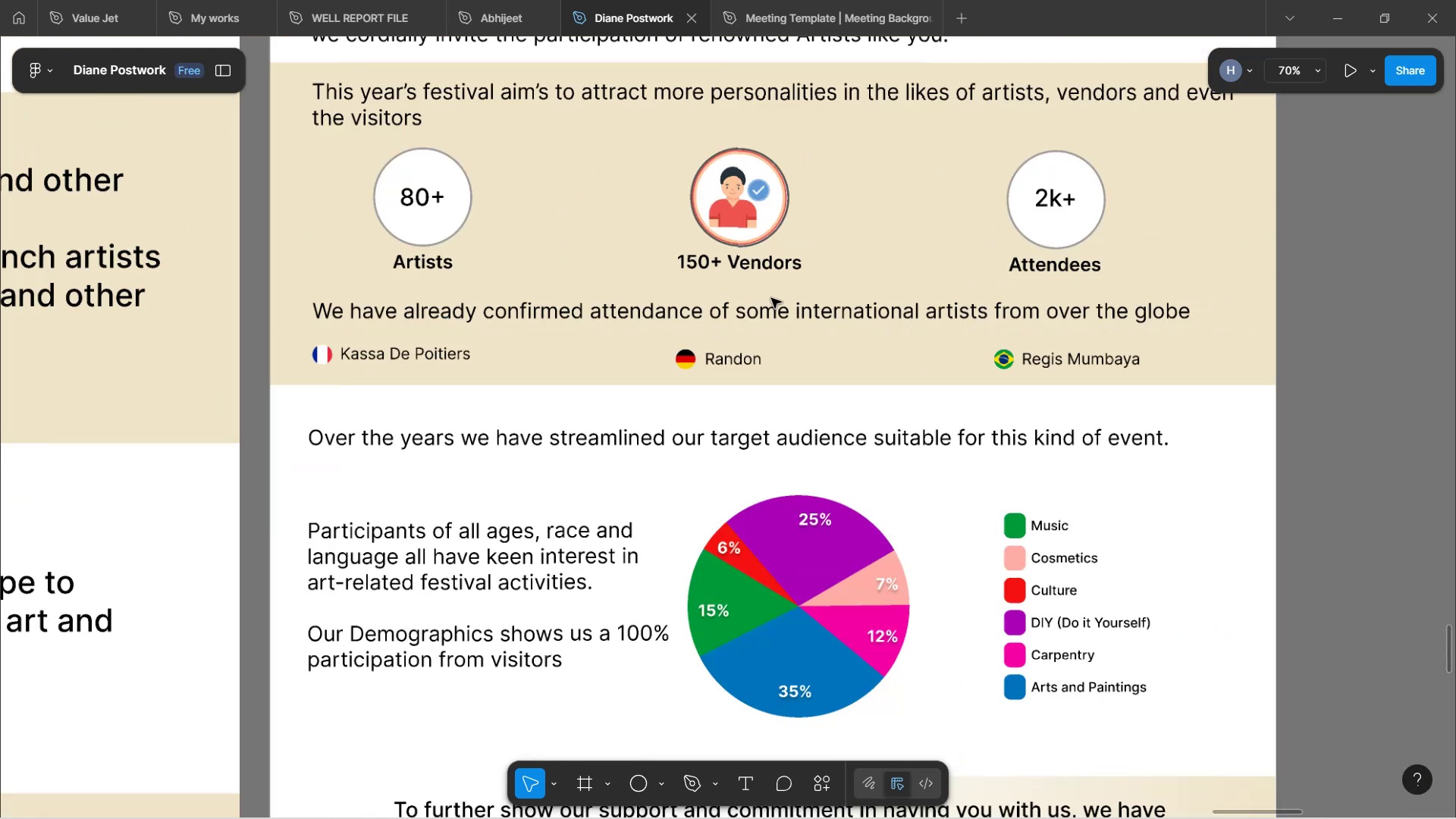 
hold_key(key=ControlLeft, duration=4.36)
 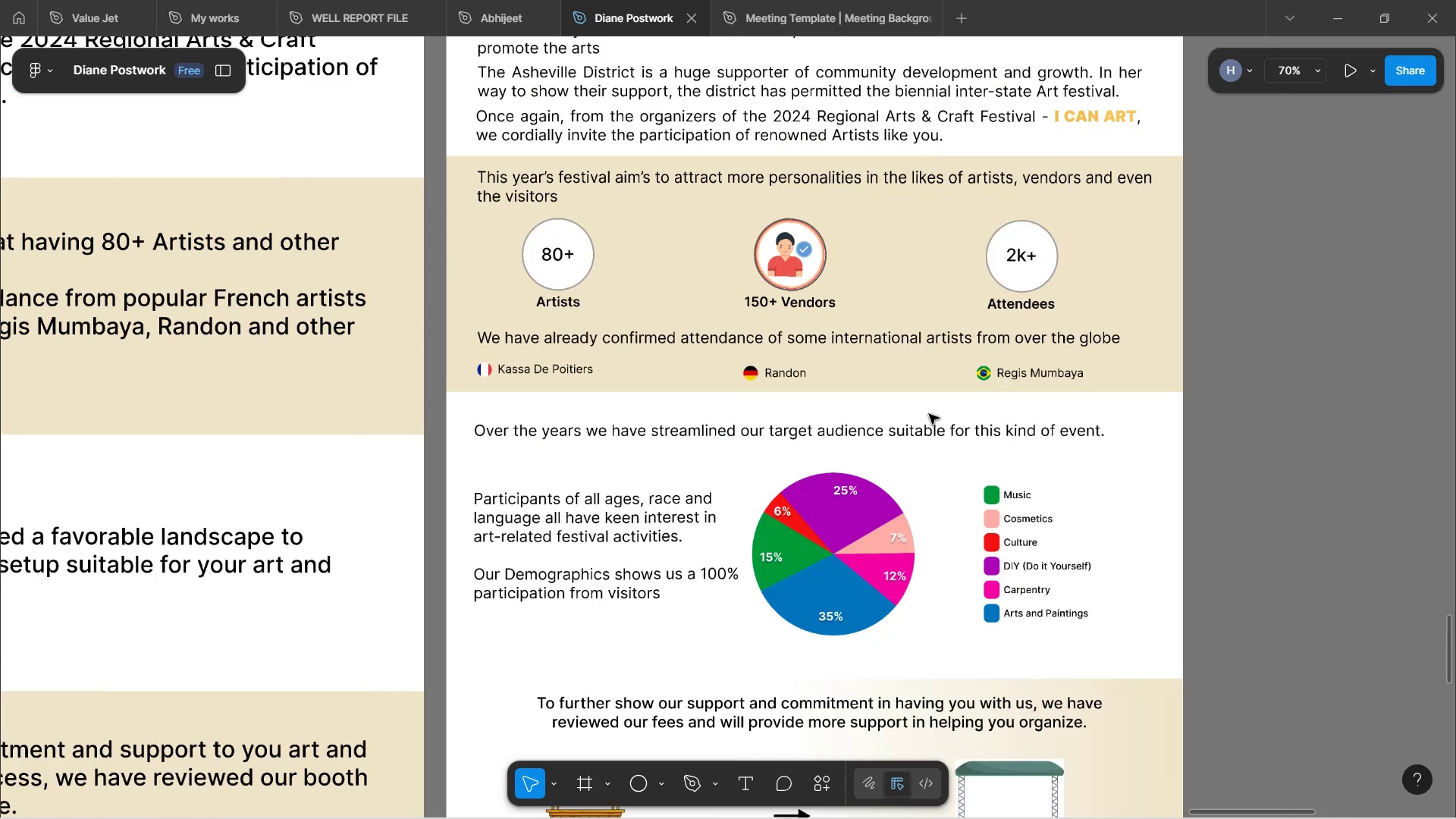 
hold_key(key=ControlLeft, duration=0.47)
scroll: coordinate [929, 414], scroll_direction: down, amount: 3.0
 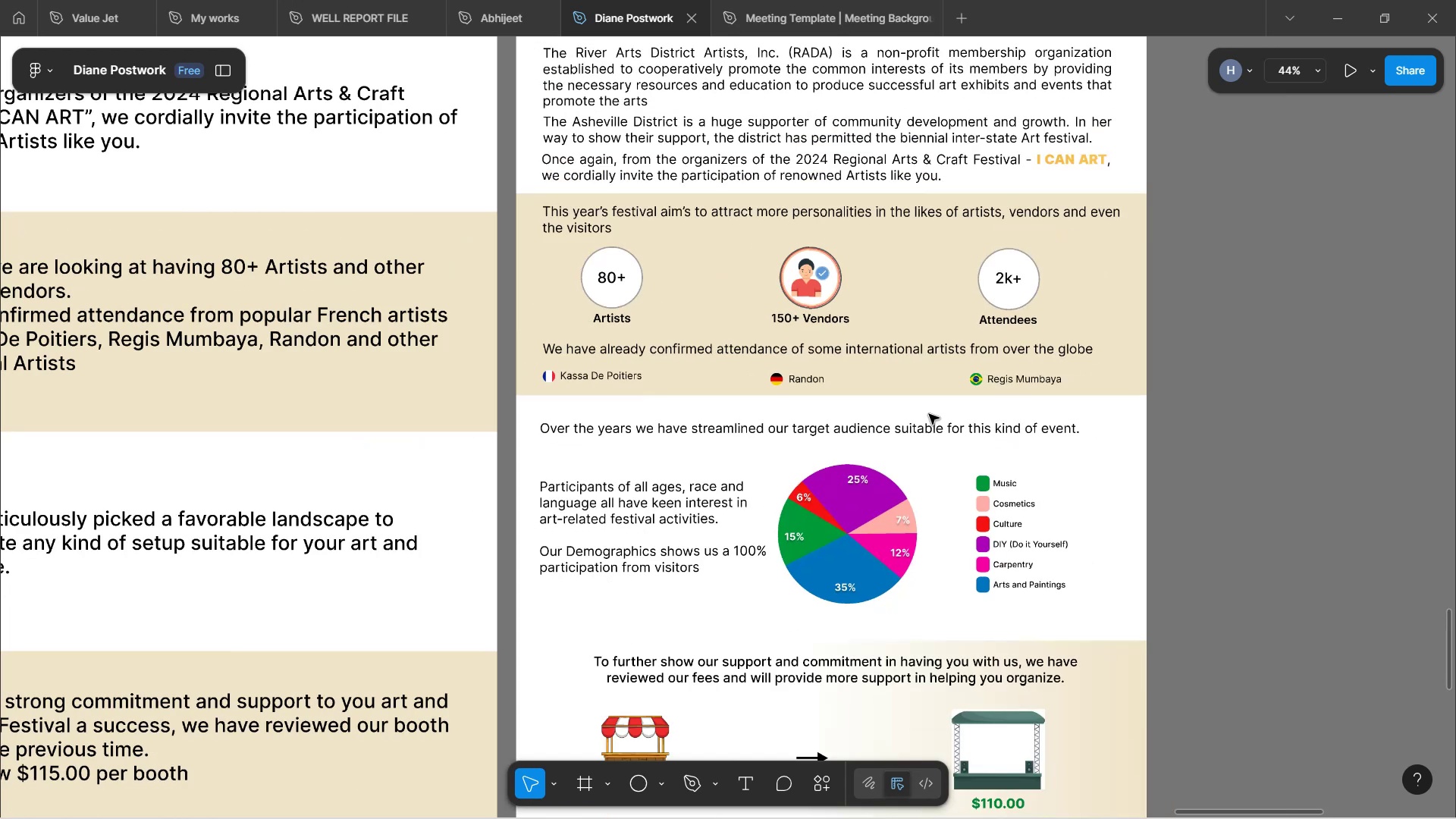 
hold_key(key=Space, duration=1.53)
 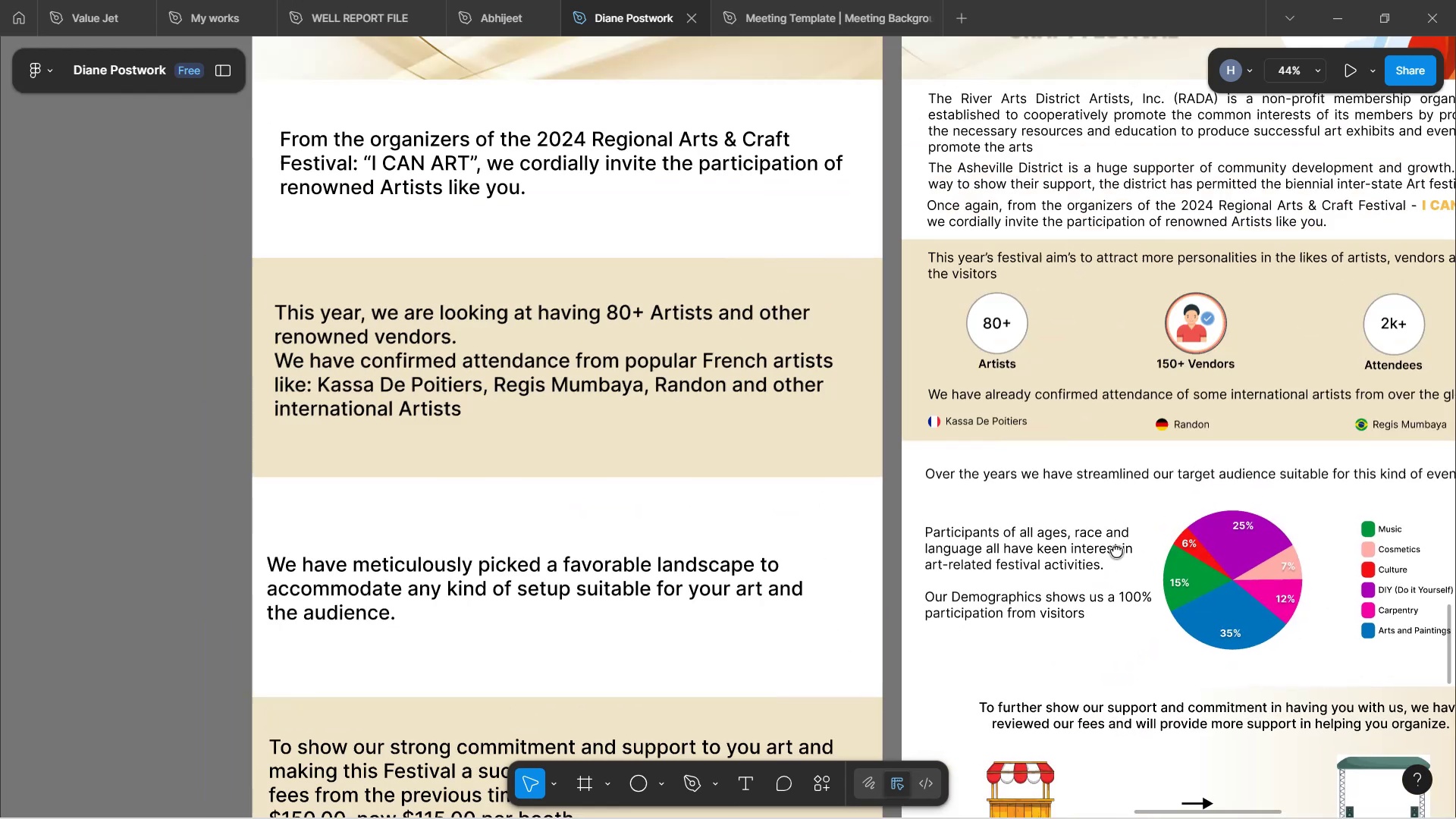 
left_click_drag(start_coordinate=[728, 477], to_coordinate=[883, 704])
 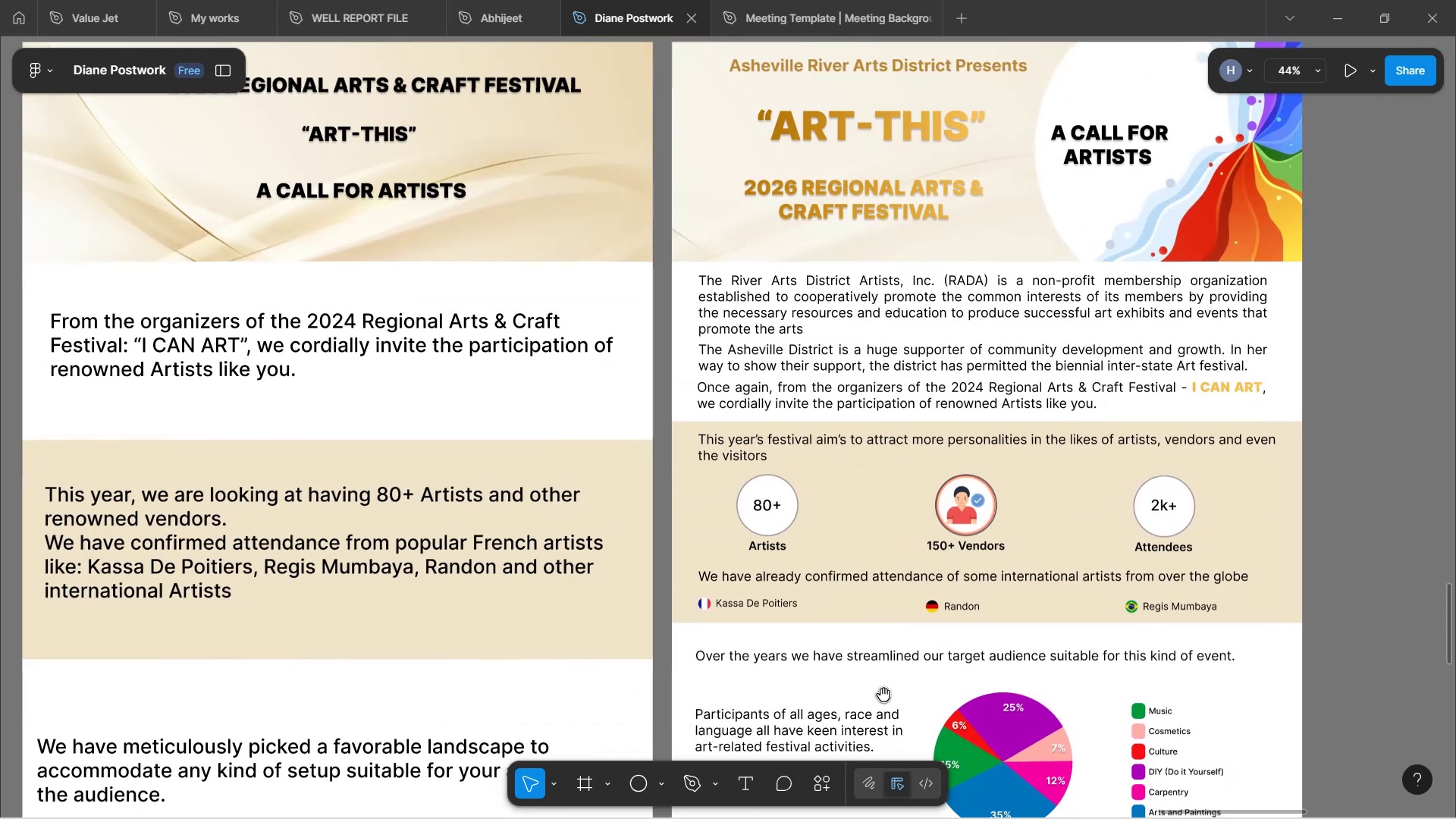 
hold_key(key=Space, duration=1.65)
 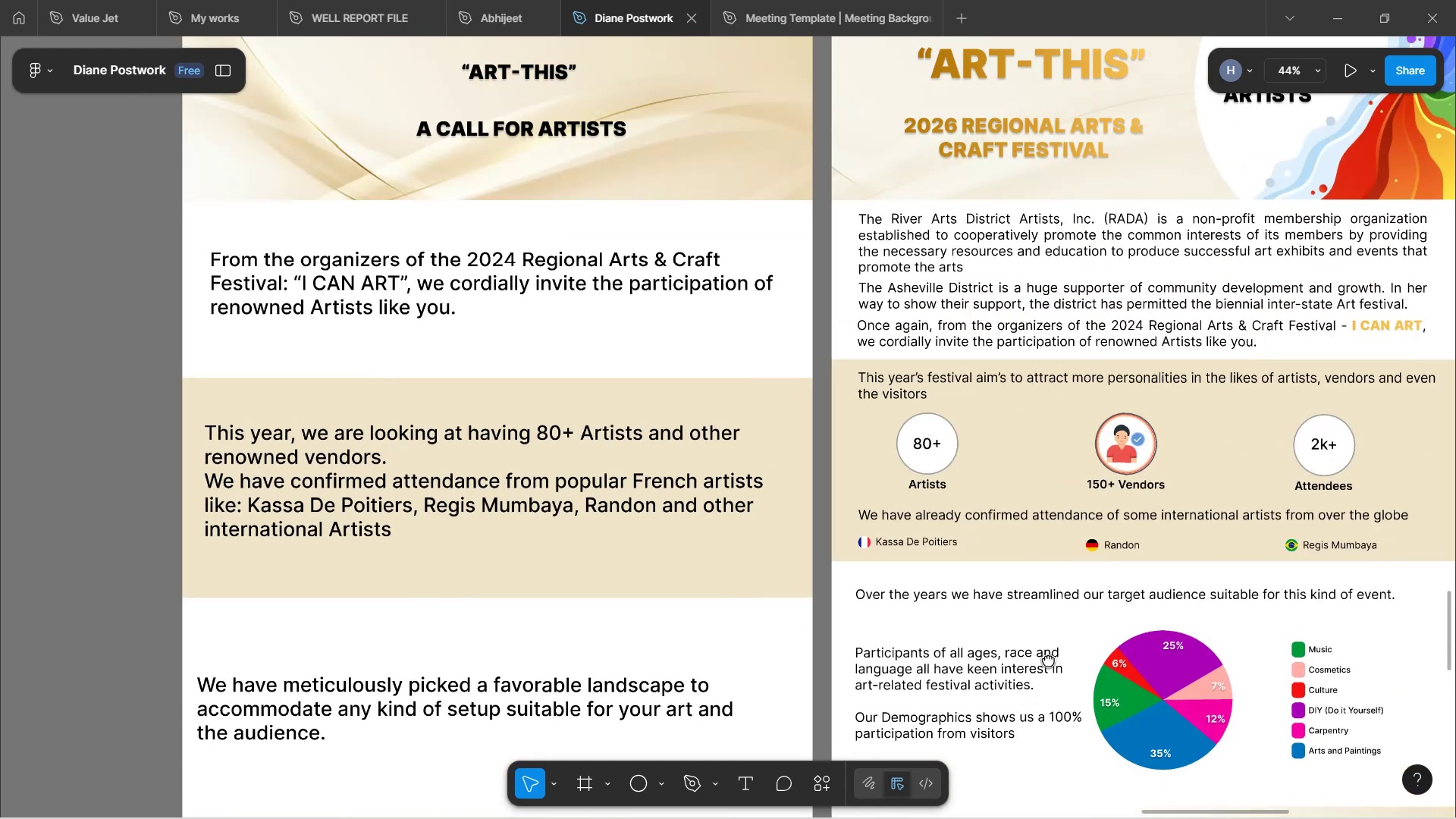 
hold_key(key=Space, duration=1.52)
 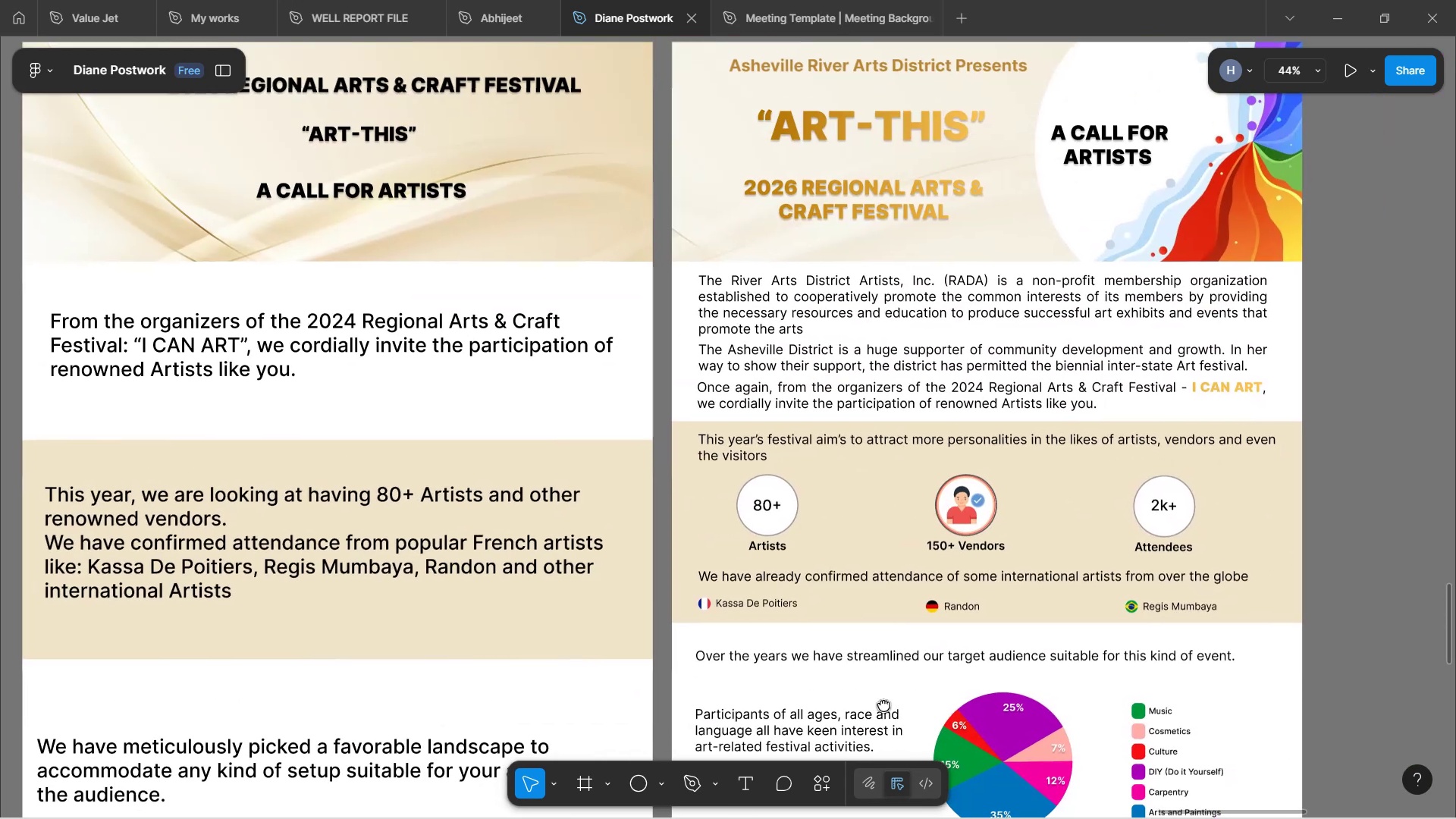 
hold_key(key=Space, duration=0.51)
 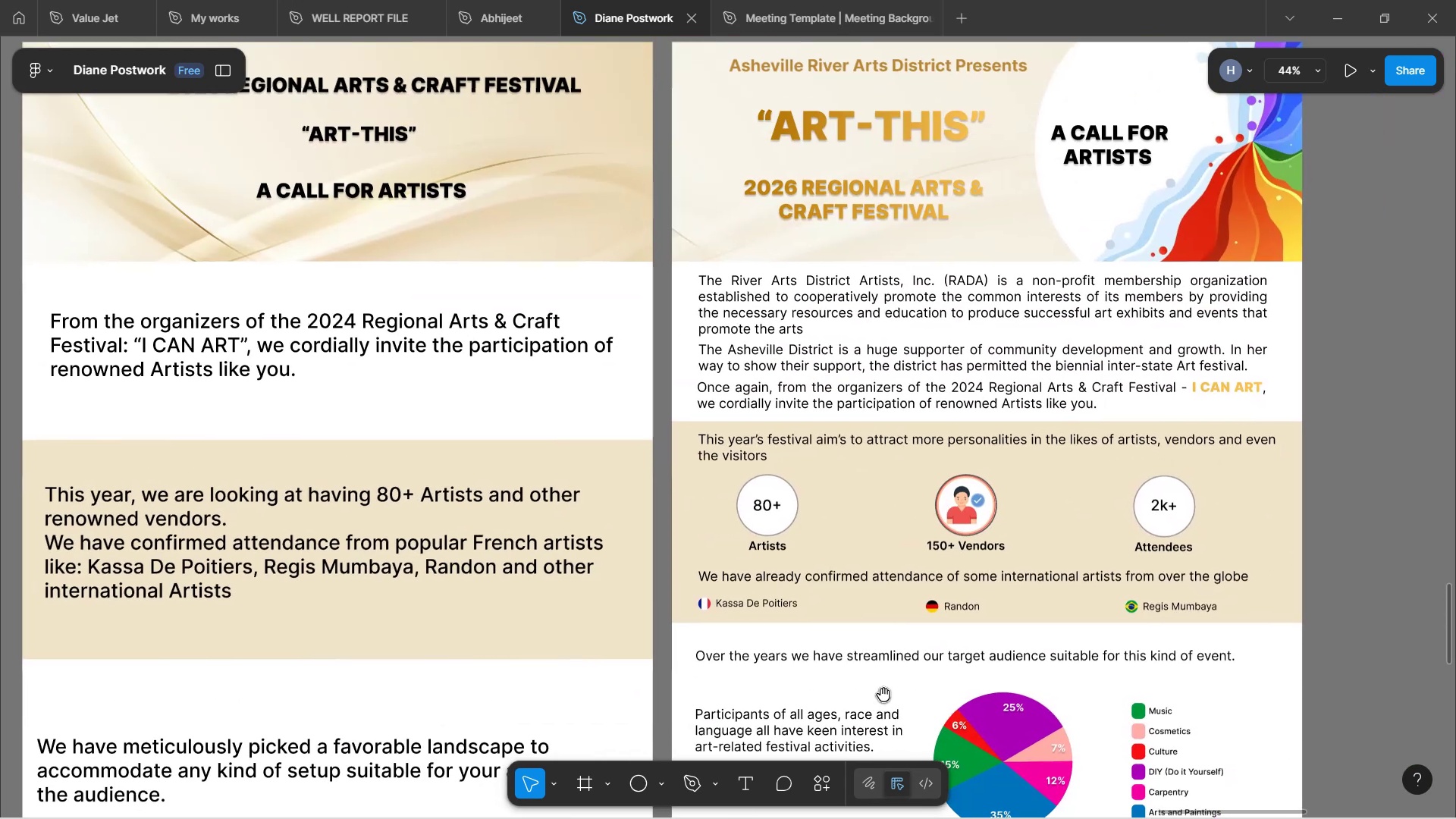 
hold_key(key=Space, duration=1.5)
 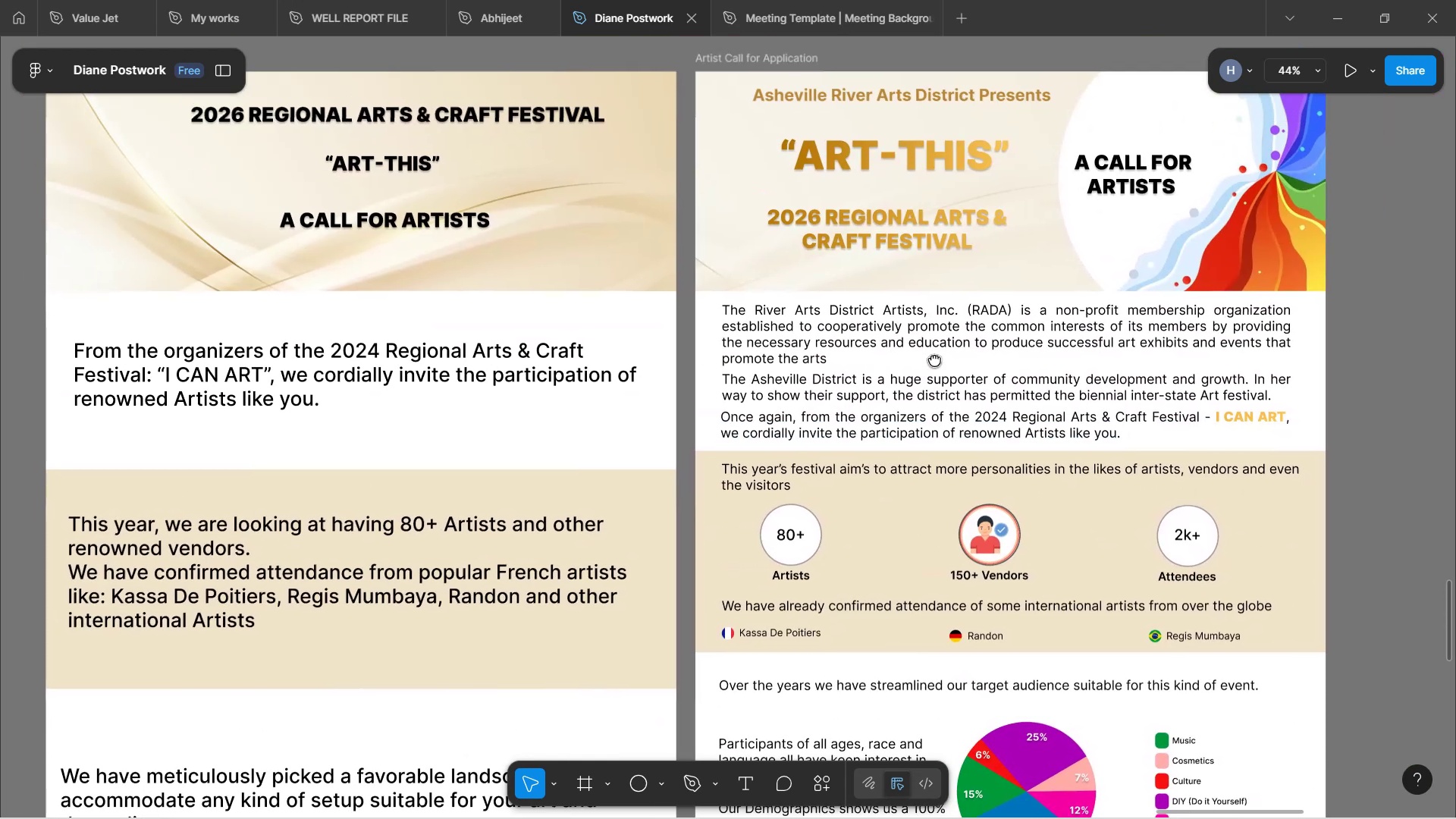 
left_click_drag(start_coordinate=[911, 330], to_coordinate=[934, 359])
 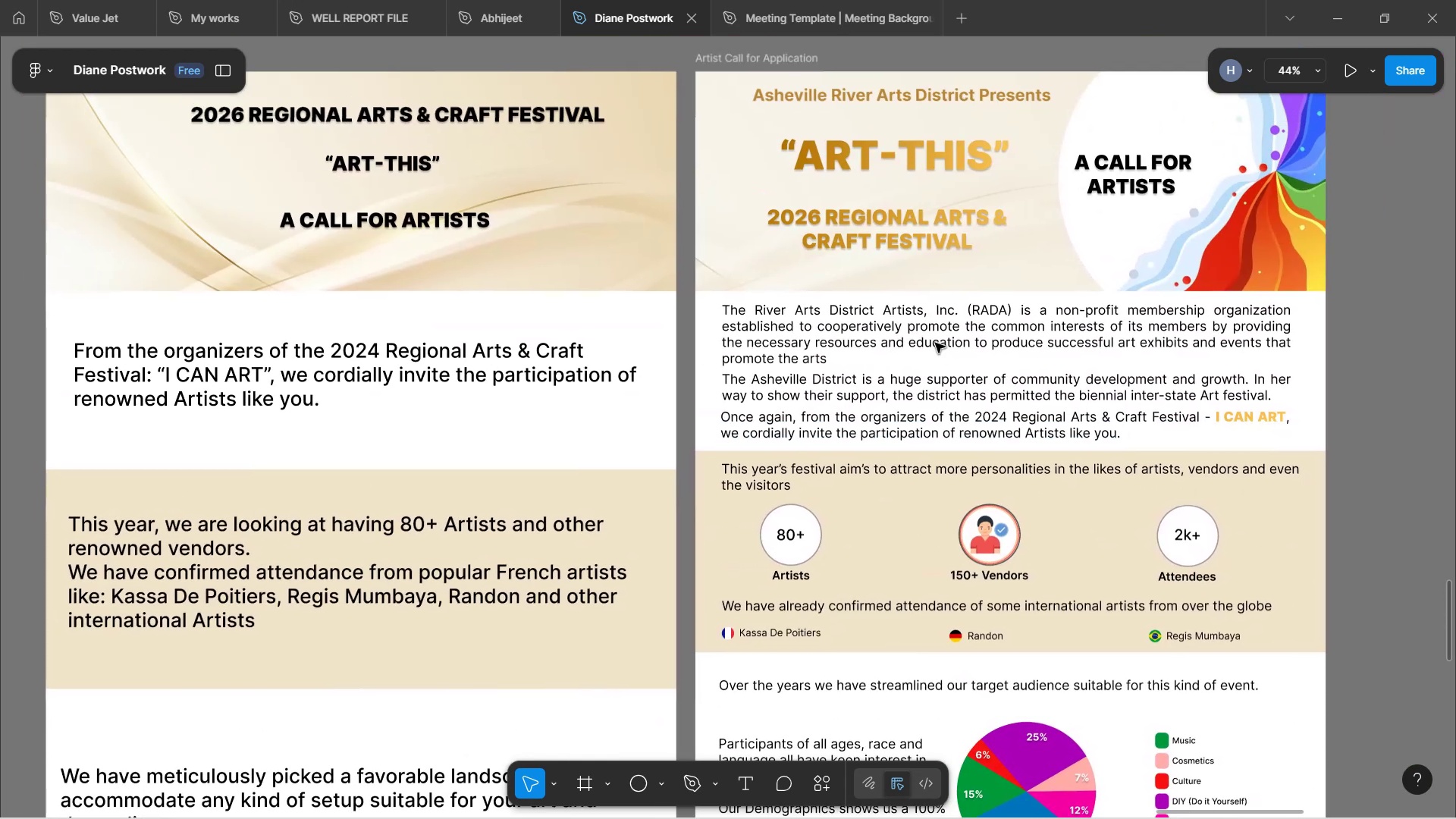 
hold_key(key=Space, duration=0.59)
 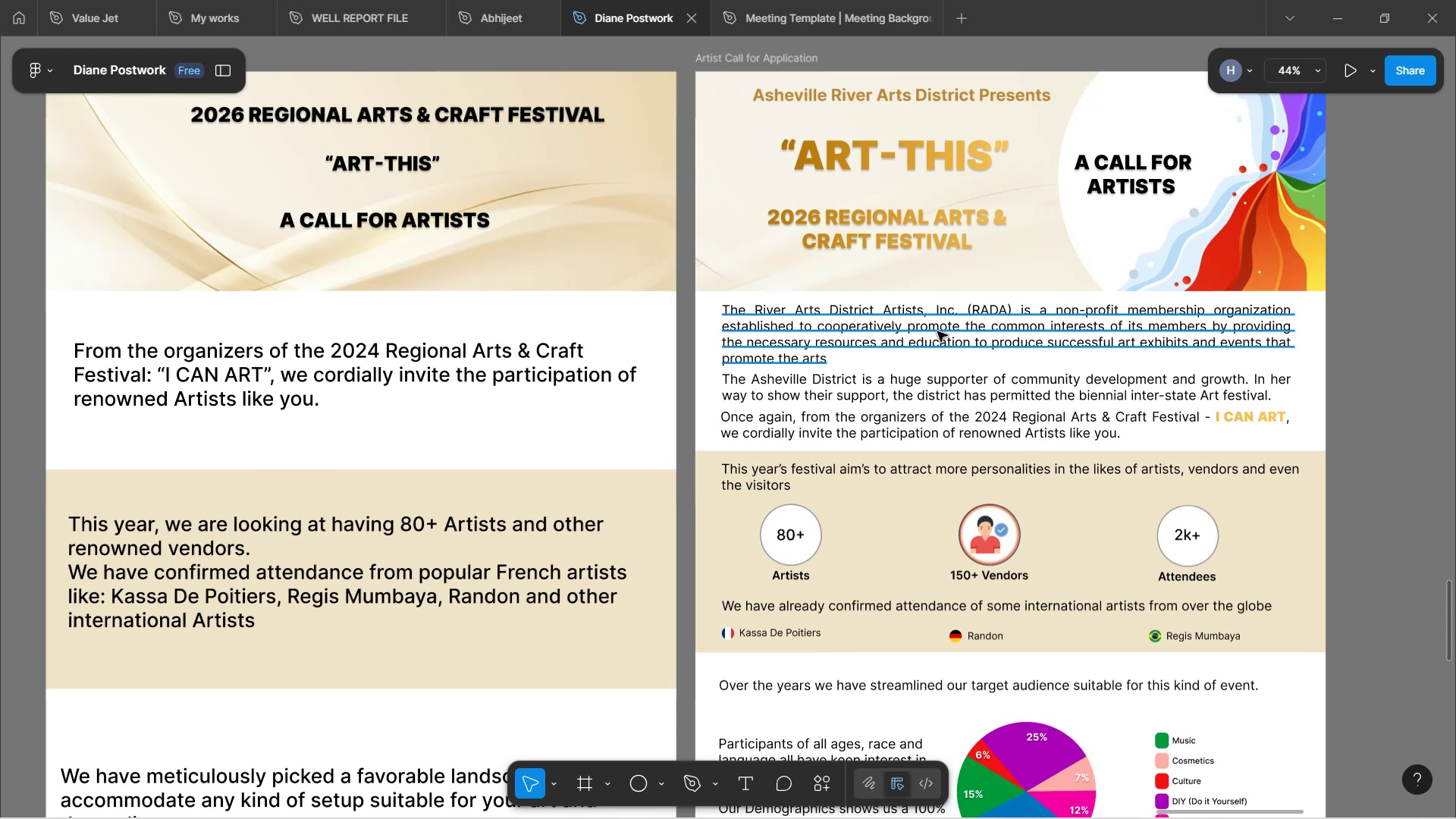 
hold_key(key=ControlLeft, duration=1.53)
scroll: coordinate [943, 306], scroll_direction: up, amount: 1.0
 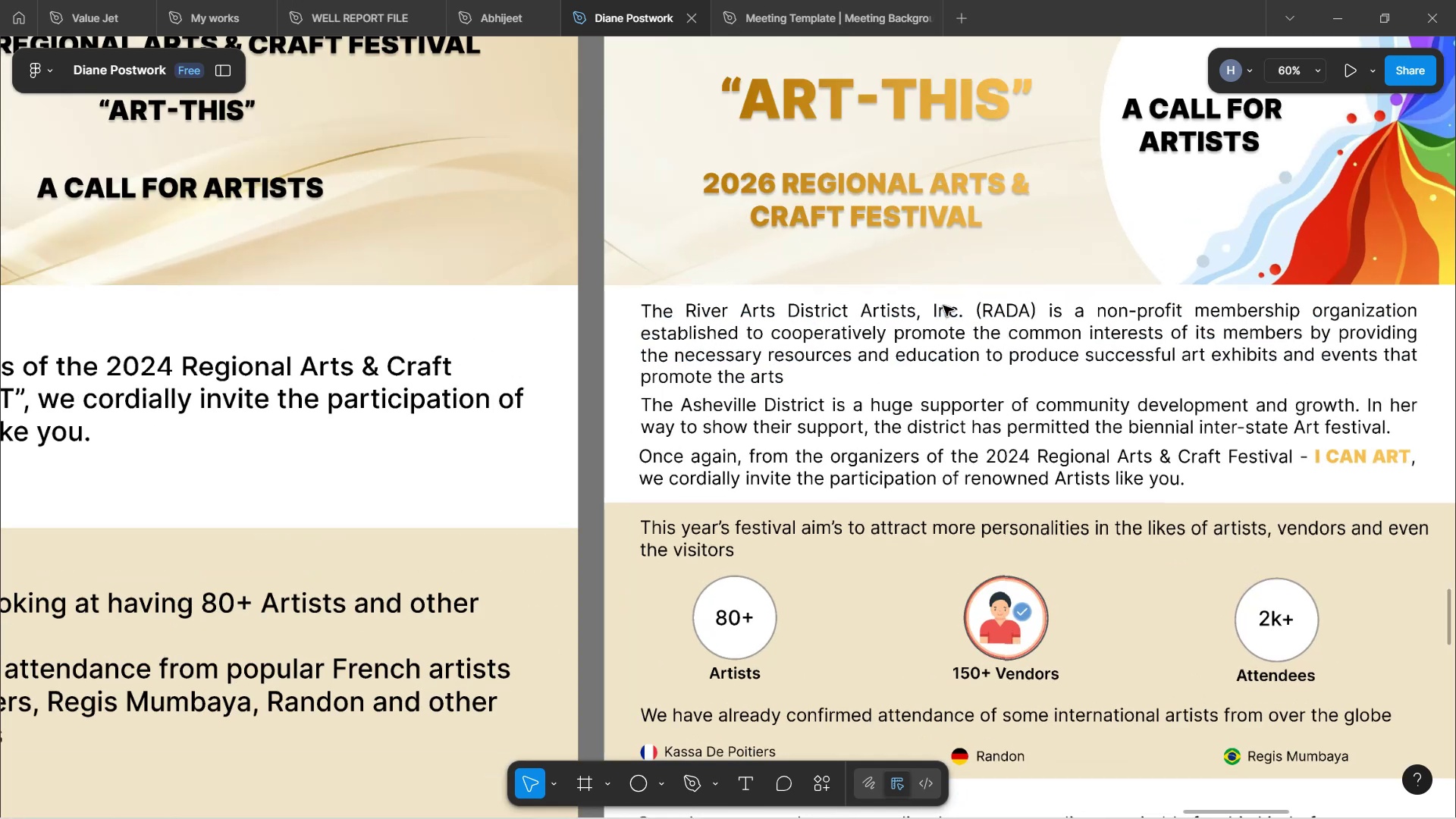 
hold_key(key=ControlLeft, duration=0.57)
scroll: coordinate [932, 306], scroll_direction: up, amount: 4.0
 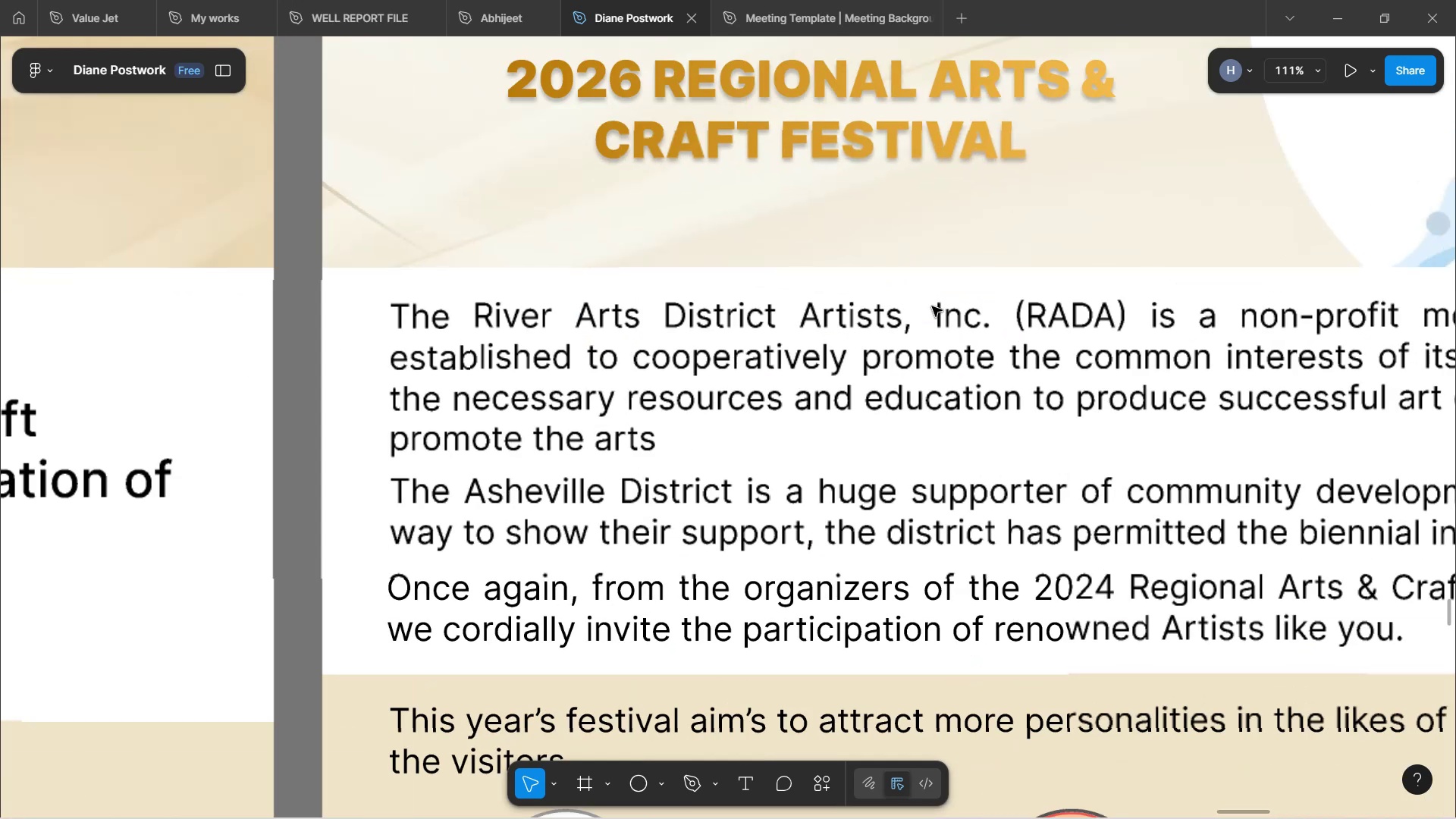 
scroll: coordinate [949, 359], scroll_direction: down, amount: 11.0
 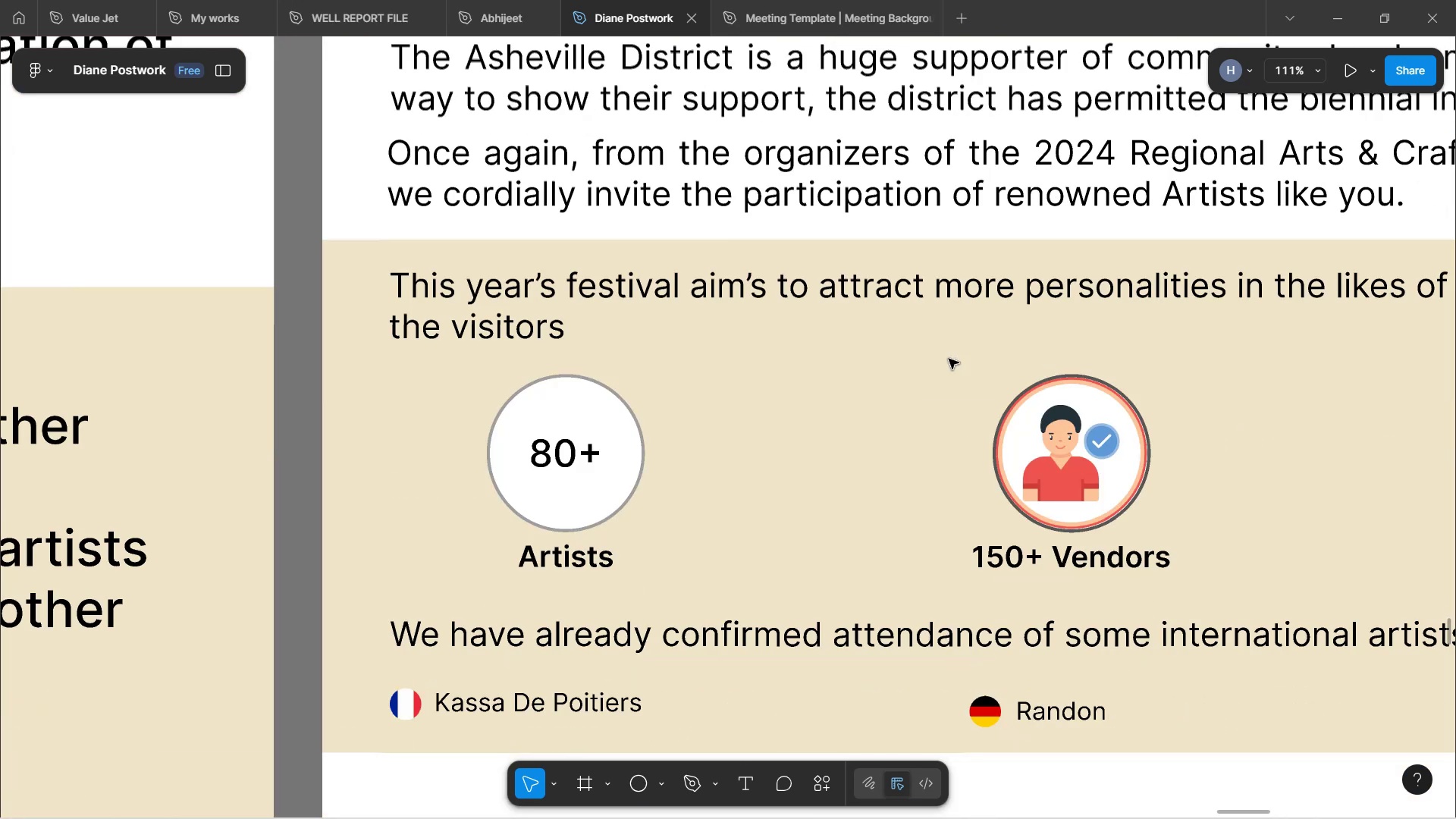 
hold_key(key=ControlLeft, duration=1.21)
 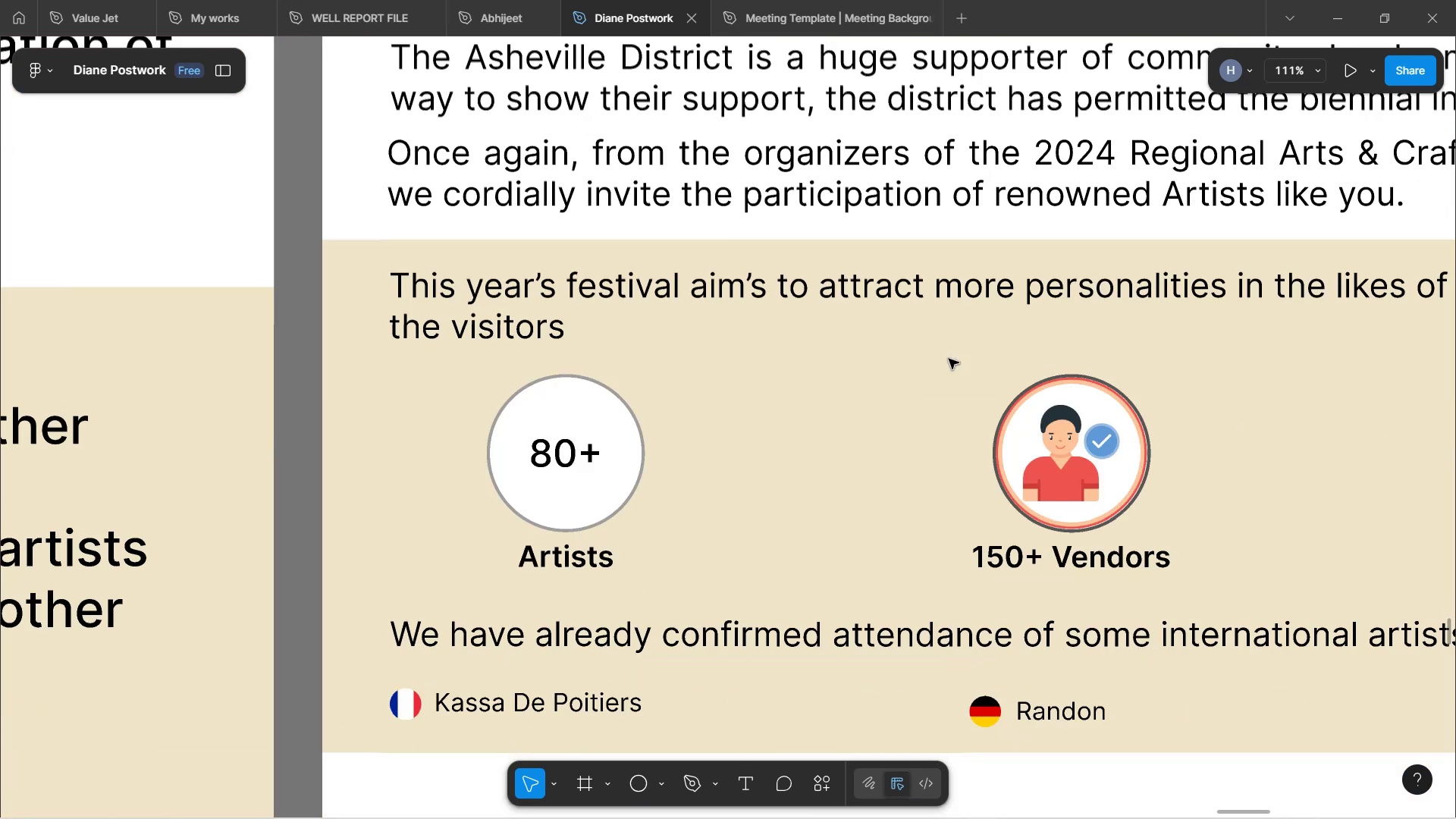 
hold_key(key=Space, duration=1.73)
 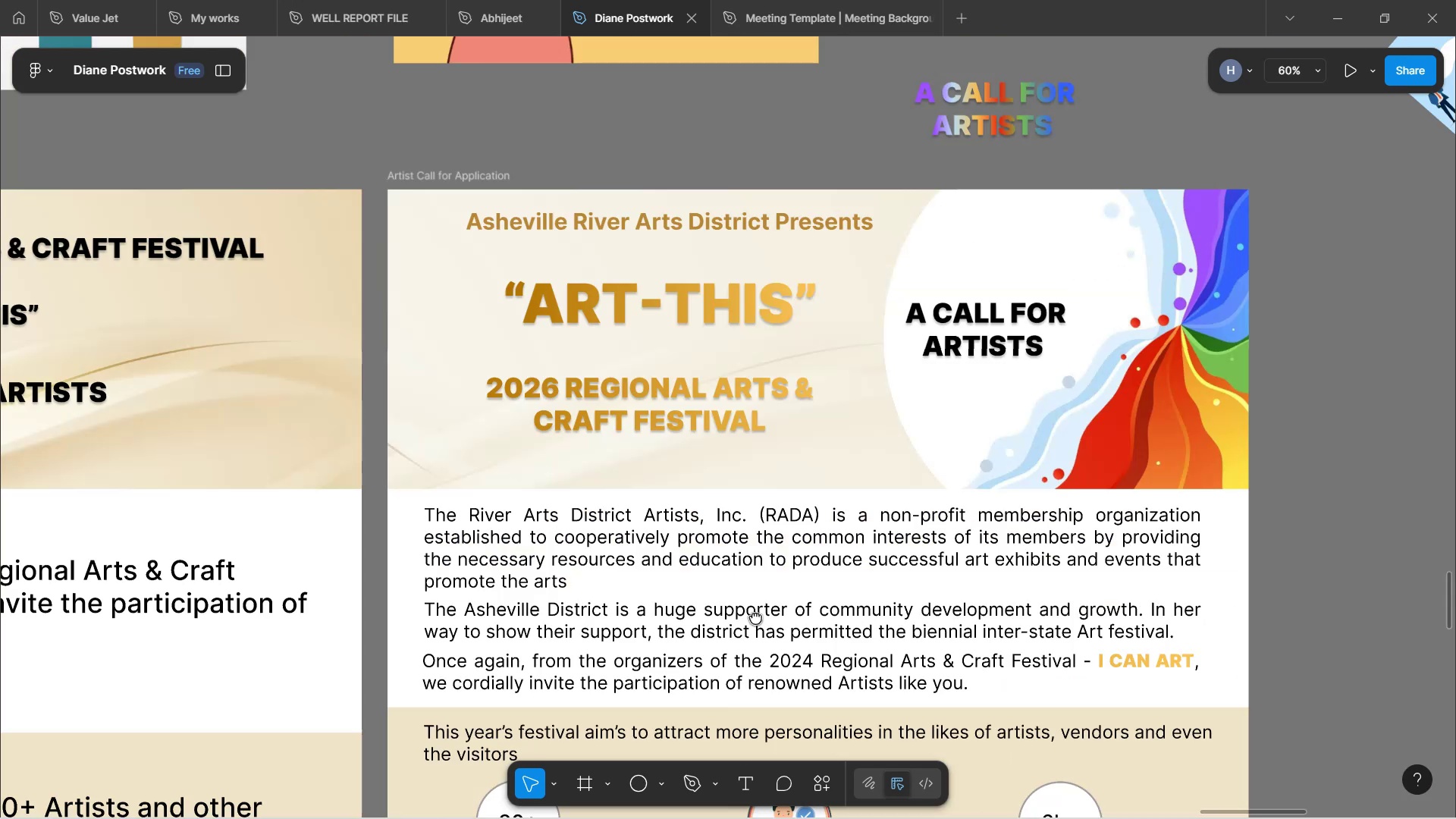 
left_click_drag(start_coordinate=[980, 205], to_coordinate=[755, 617])
 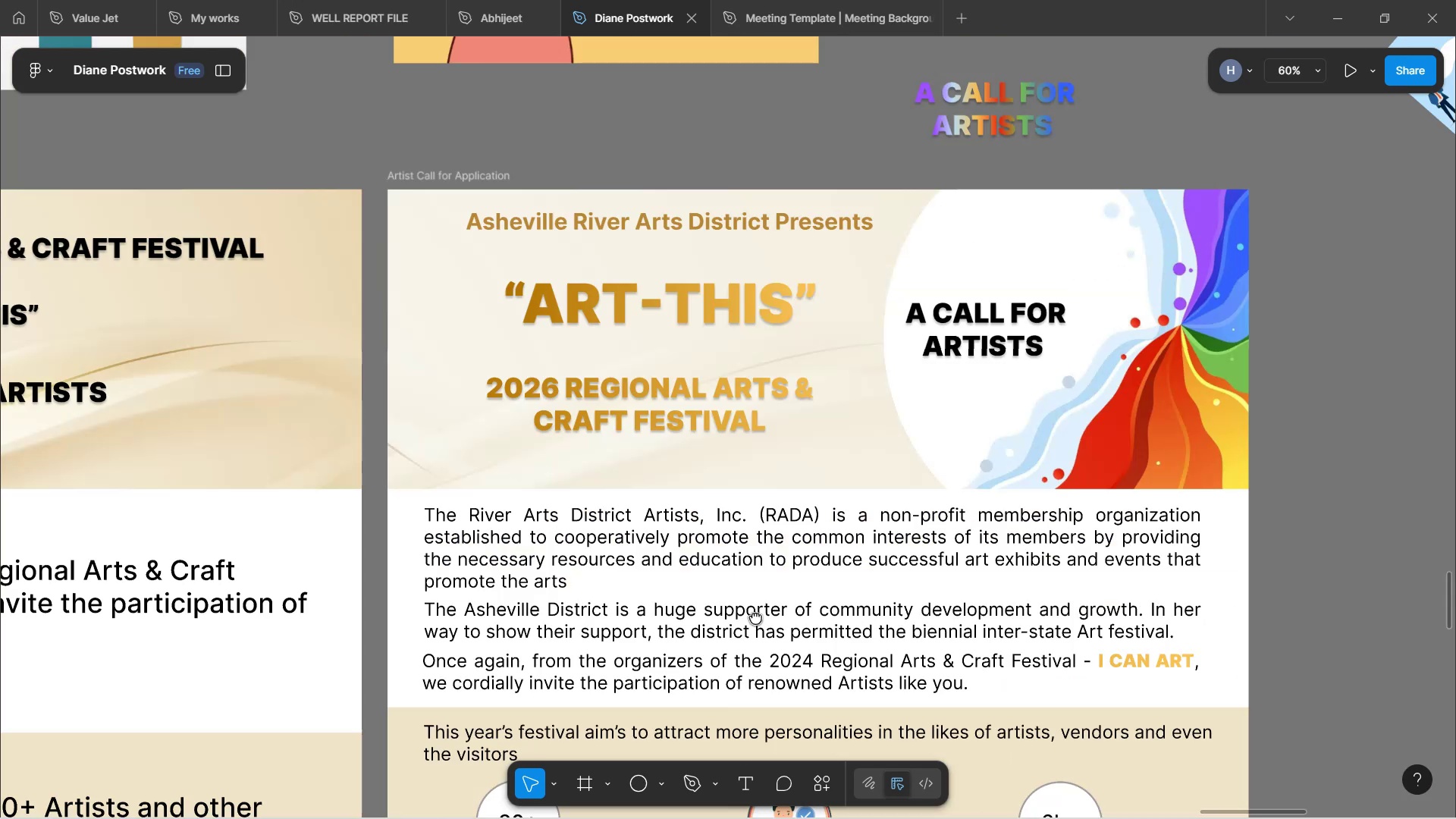 
hold_key(key=Space, duration=1.52)
 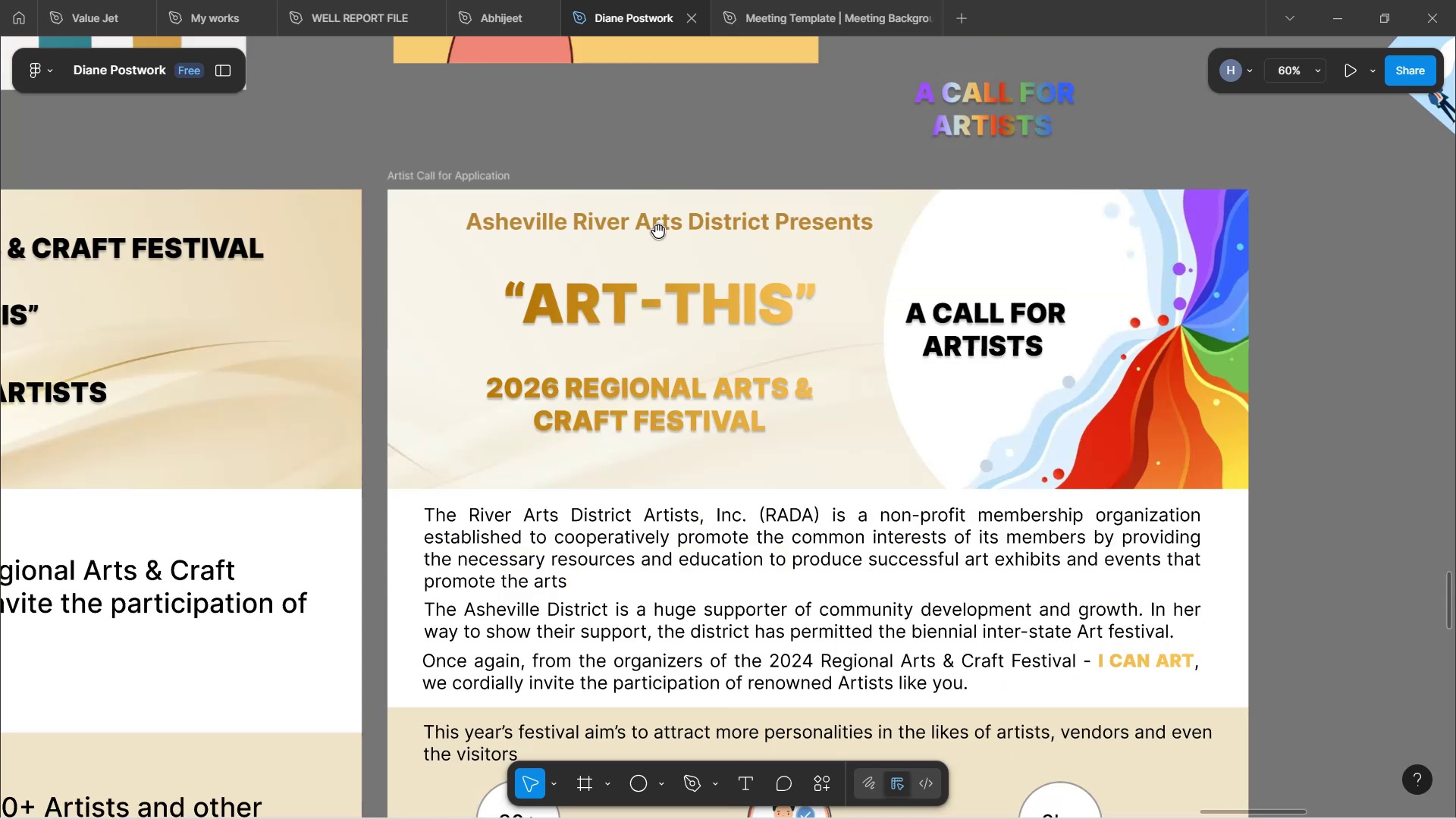 
hold_key(key=Space, duration=0.4)
 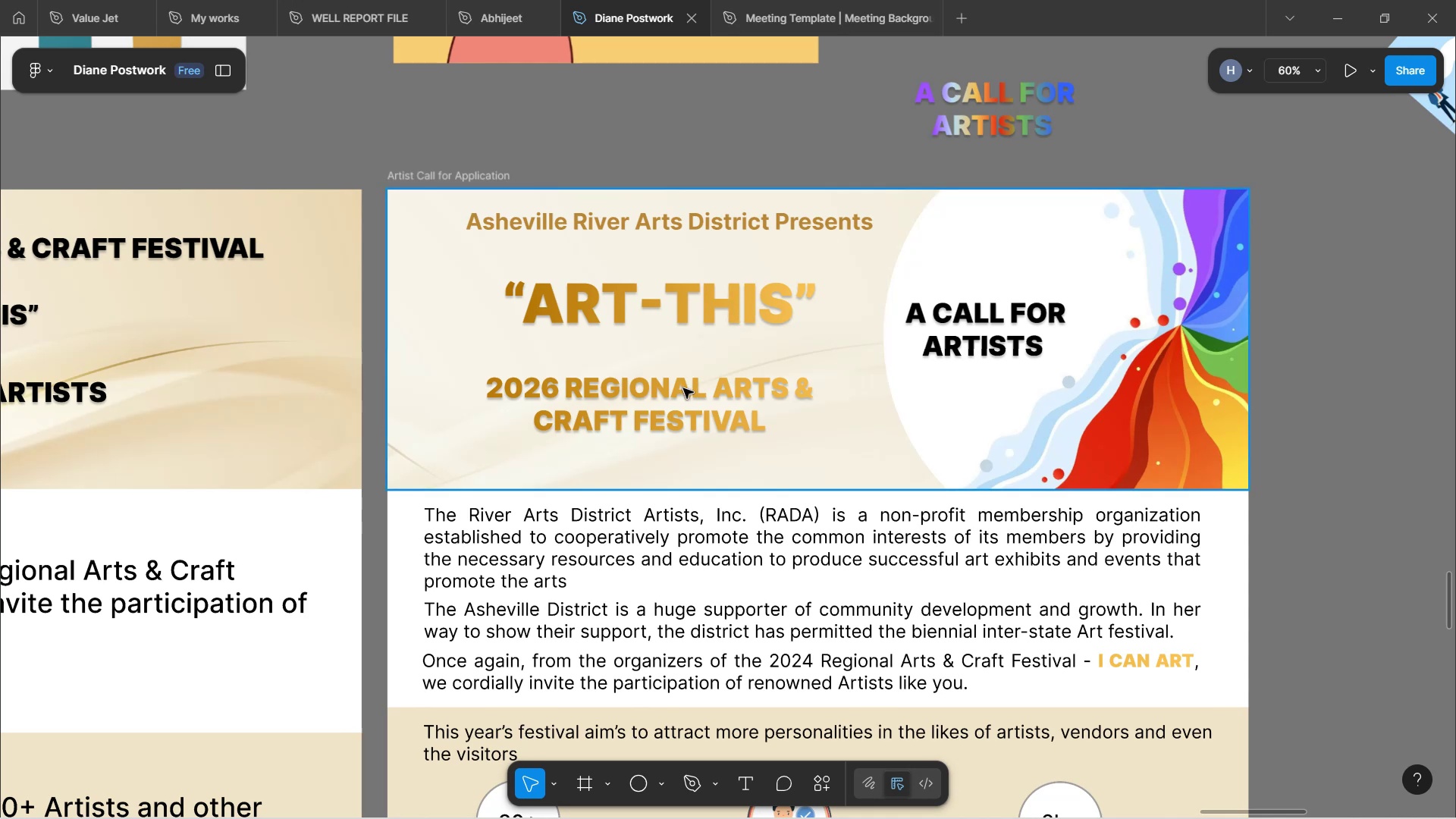 
double_click([683, 391])
 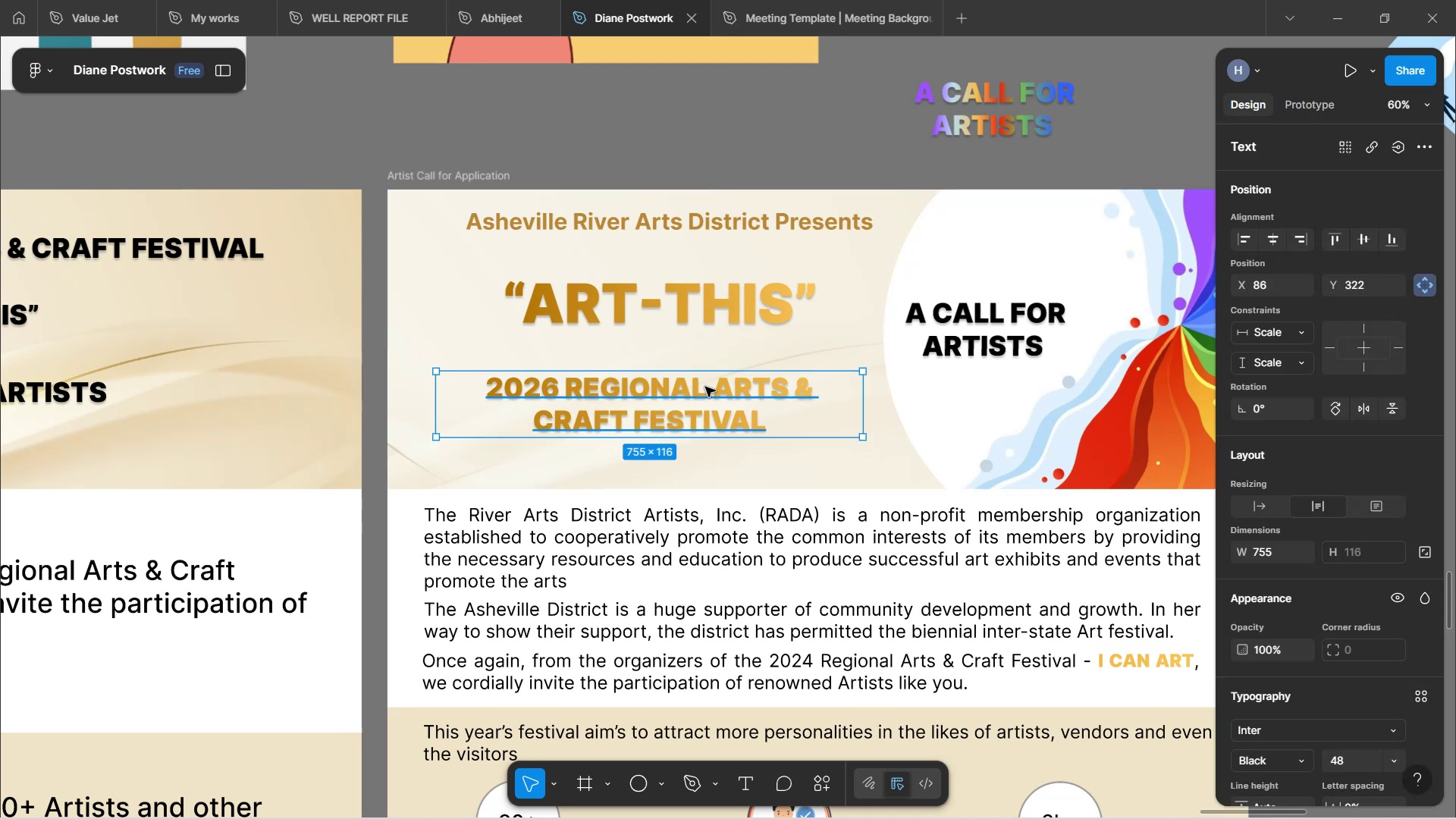 
left_click_drag(start_coordinate=[860, 412], to_coordinate=[758, 418])
 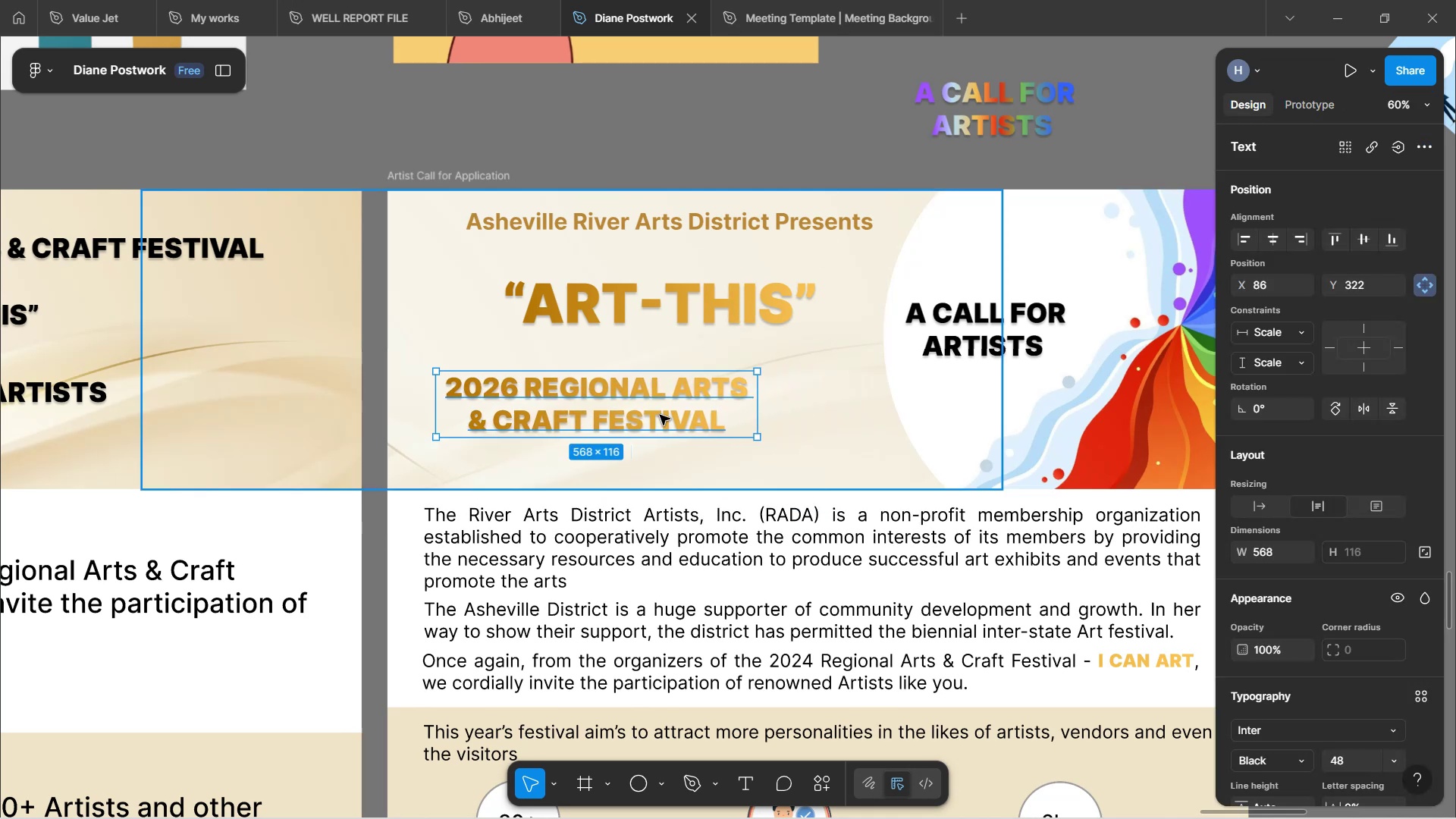 
left_click_drag(start_coordinate=[650, 419], to_coordinate=[714, 414])
 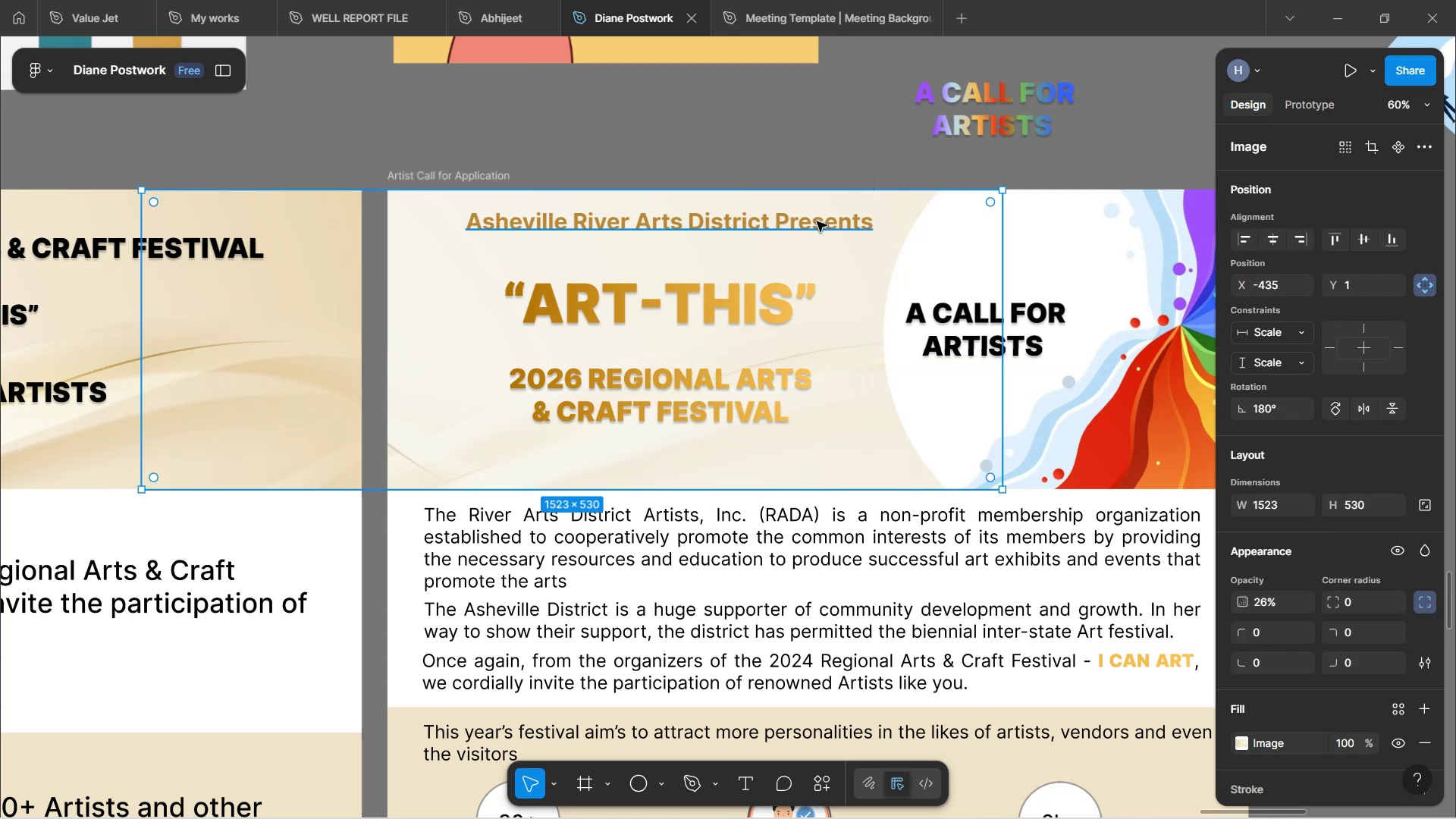 
left_click_drag(start_coordinate=[874, 224], to_coordinate=[840, 238])
 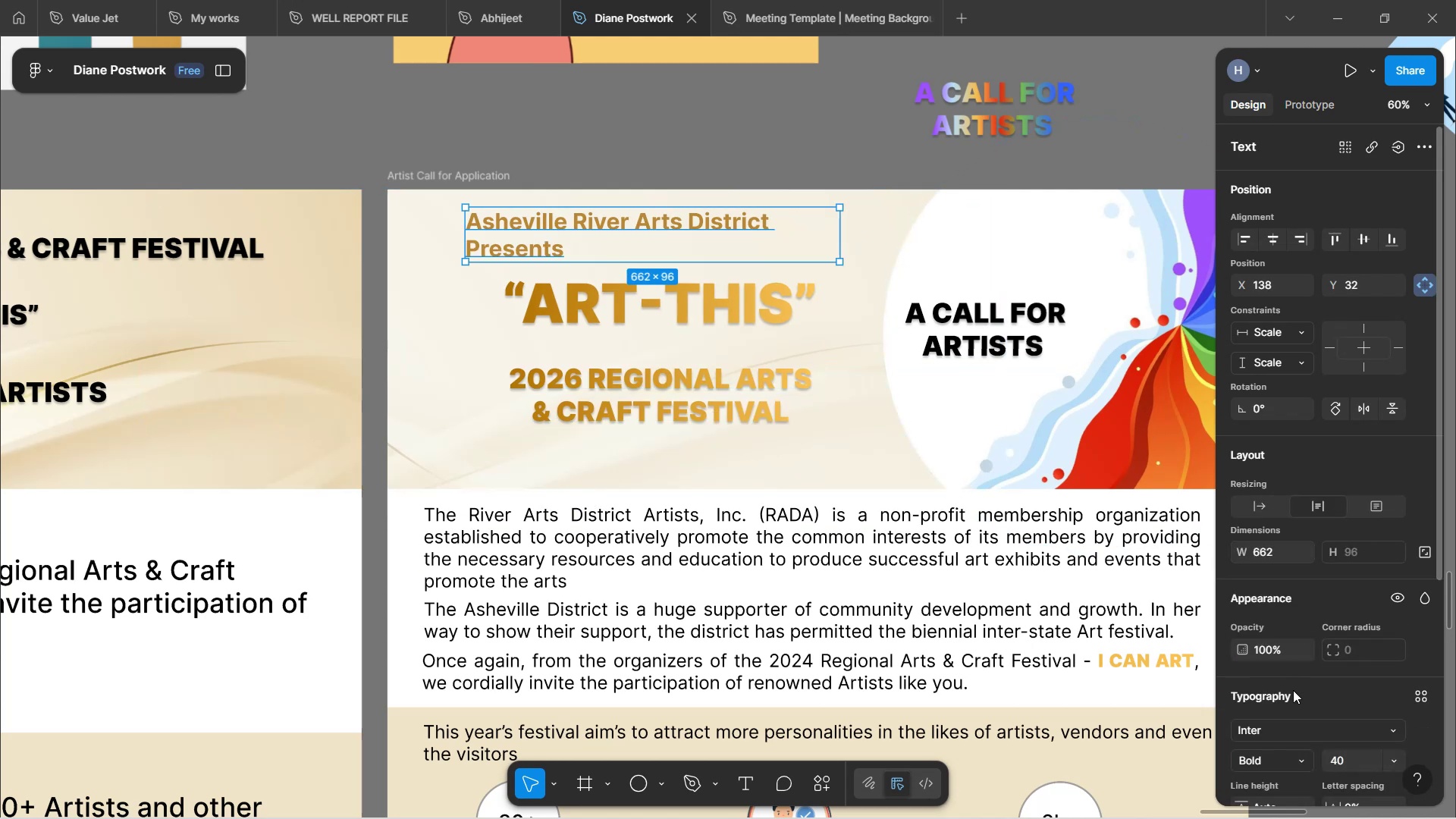 
scroll: coordinate [1273, 577], scroll_direction: down, amount: 4.0
 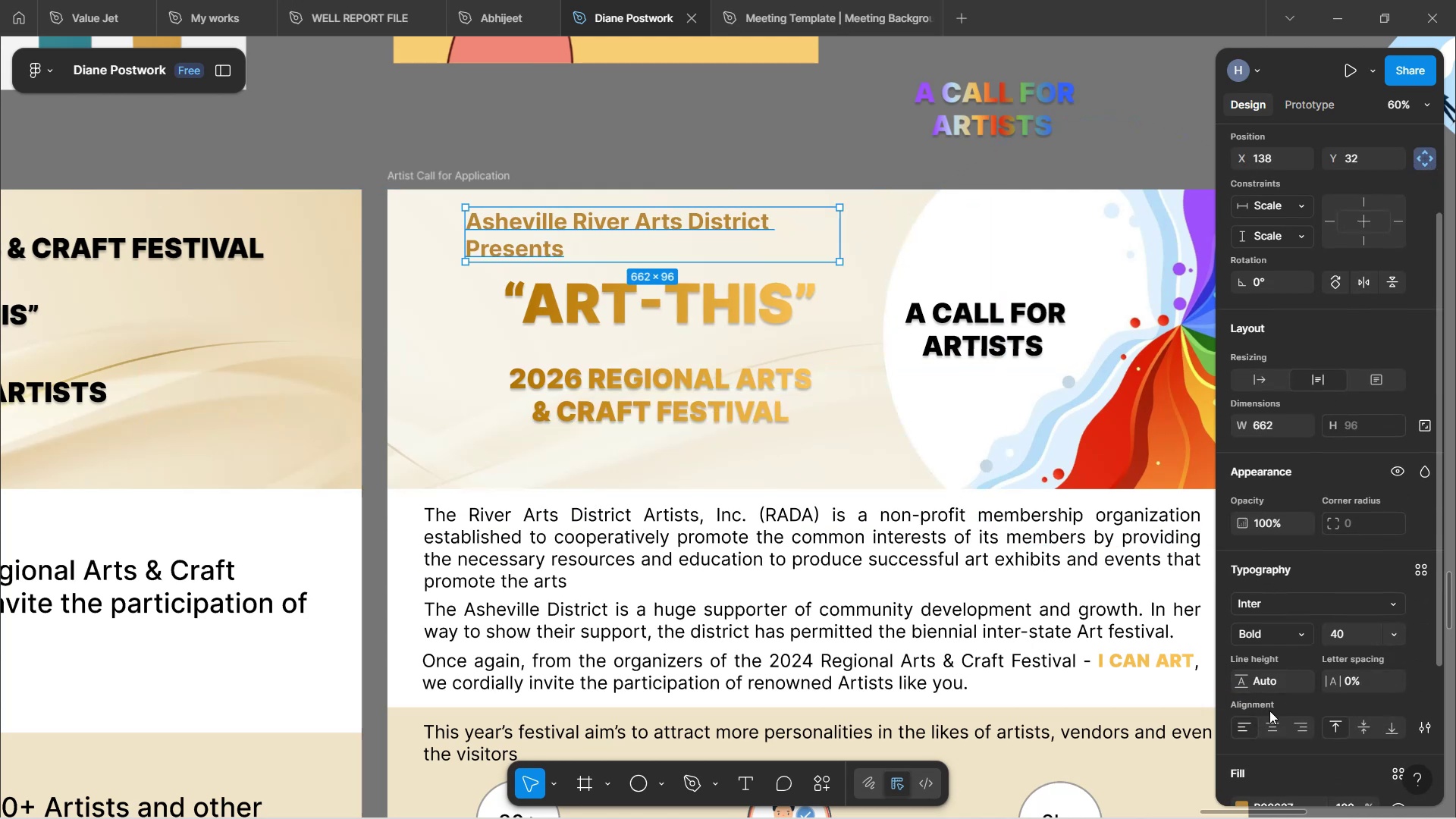 
left_click([1269, 731])
 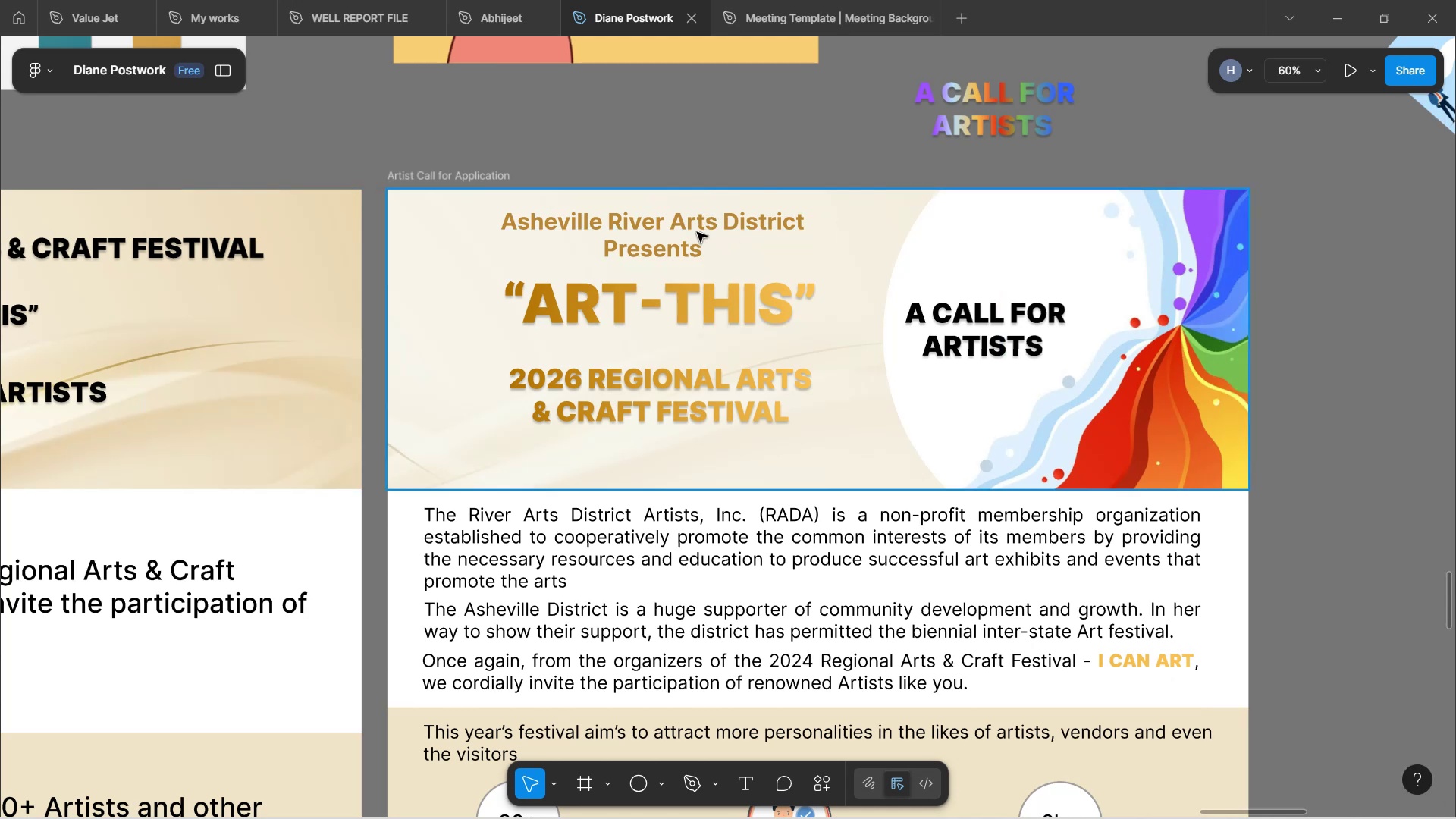 
left_click([708, 314])
 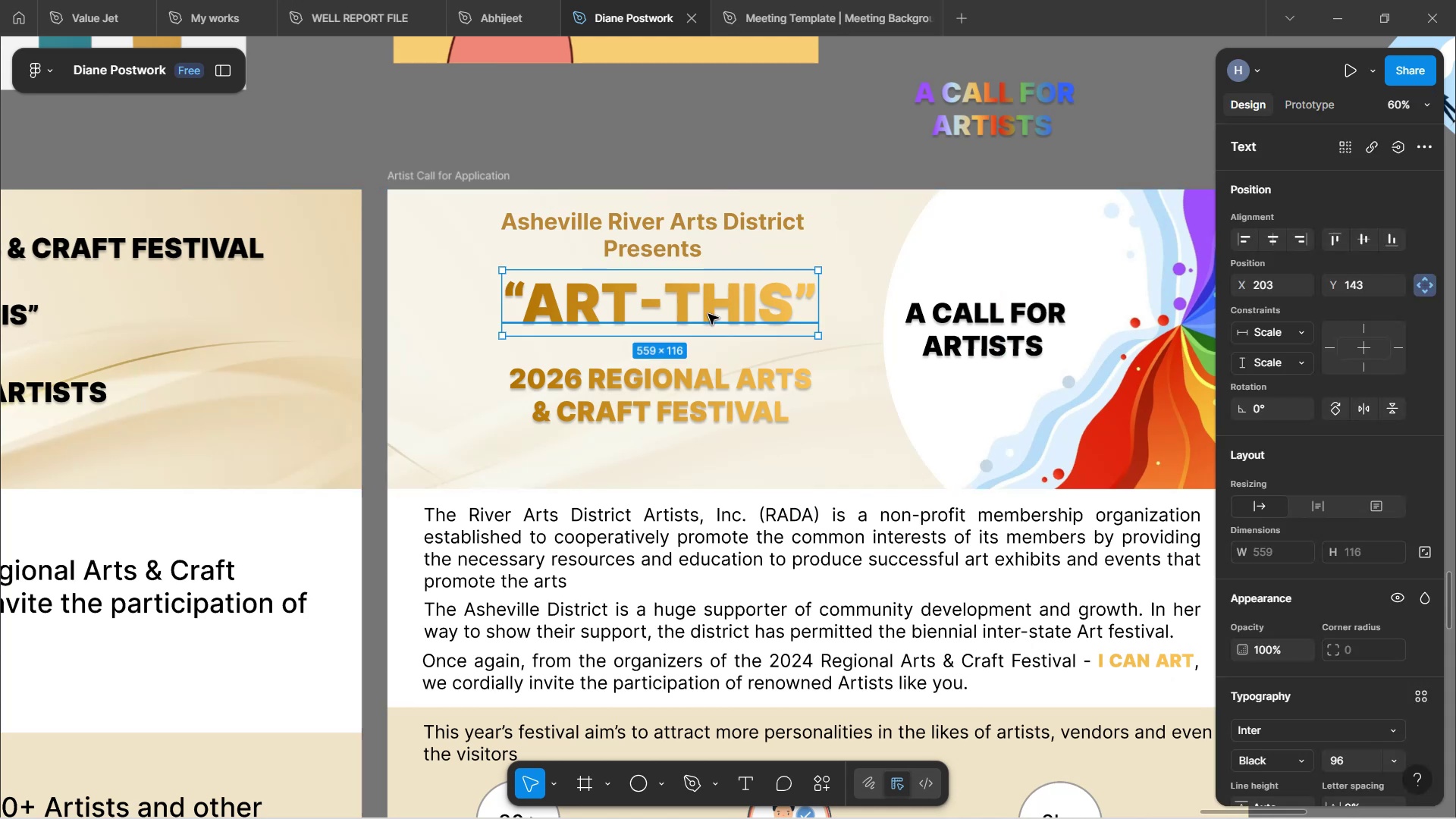 
hold_key(key=ArrowDown, duration=1.33)
 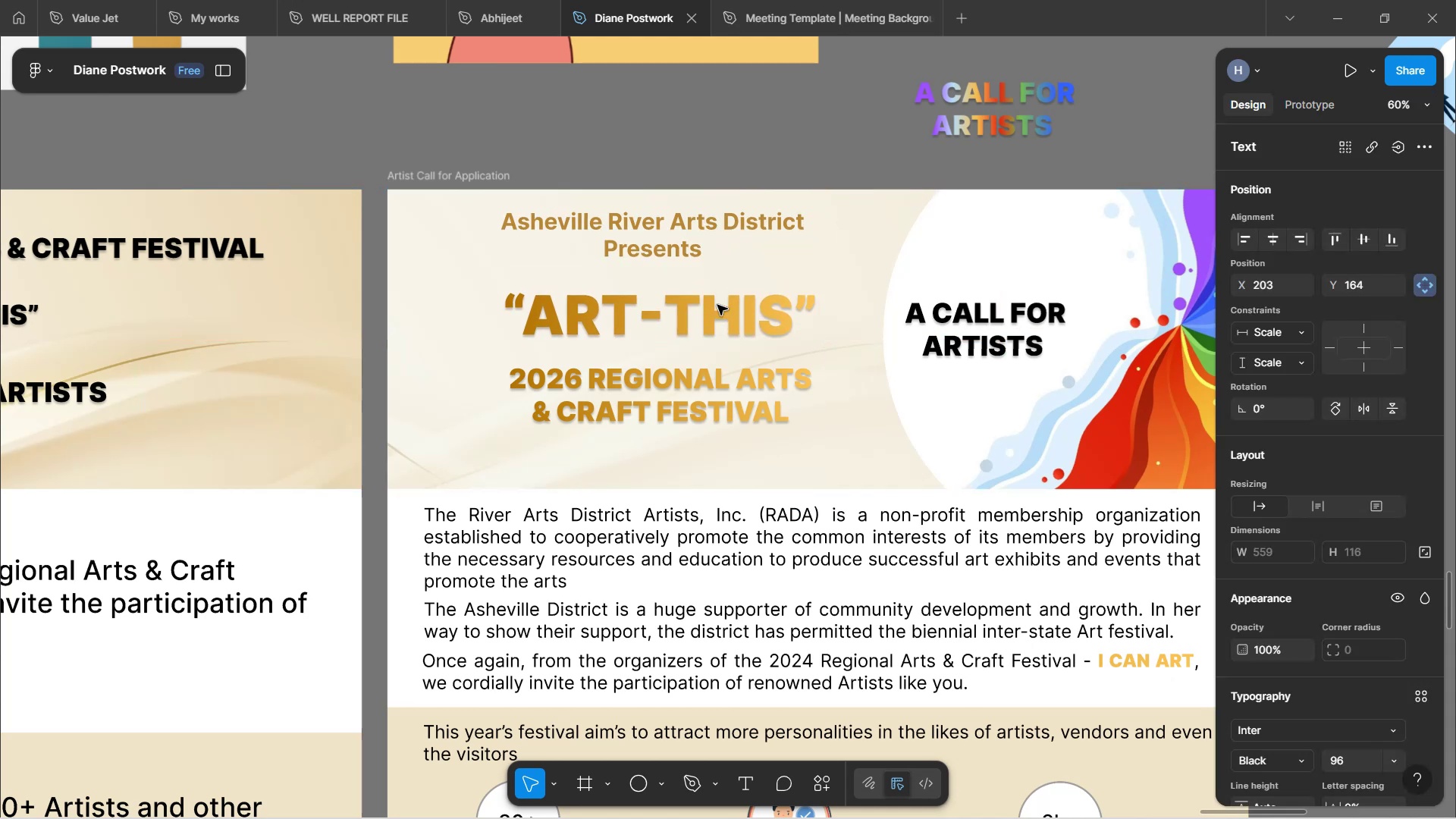 
left_click([679, 241])
 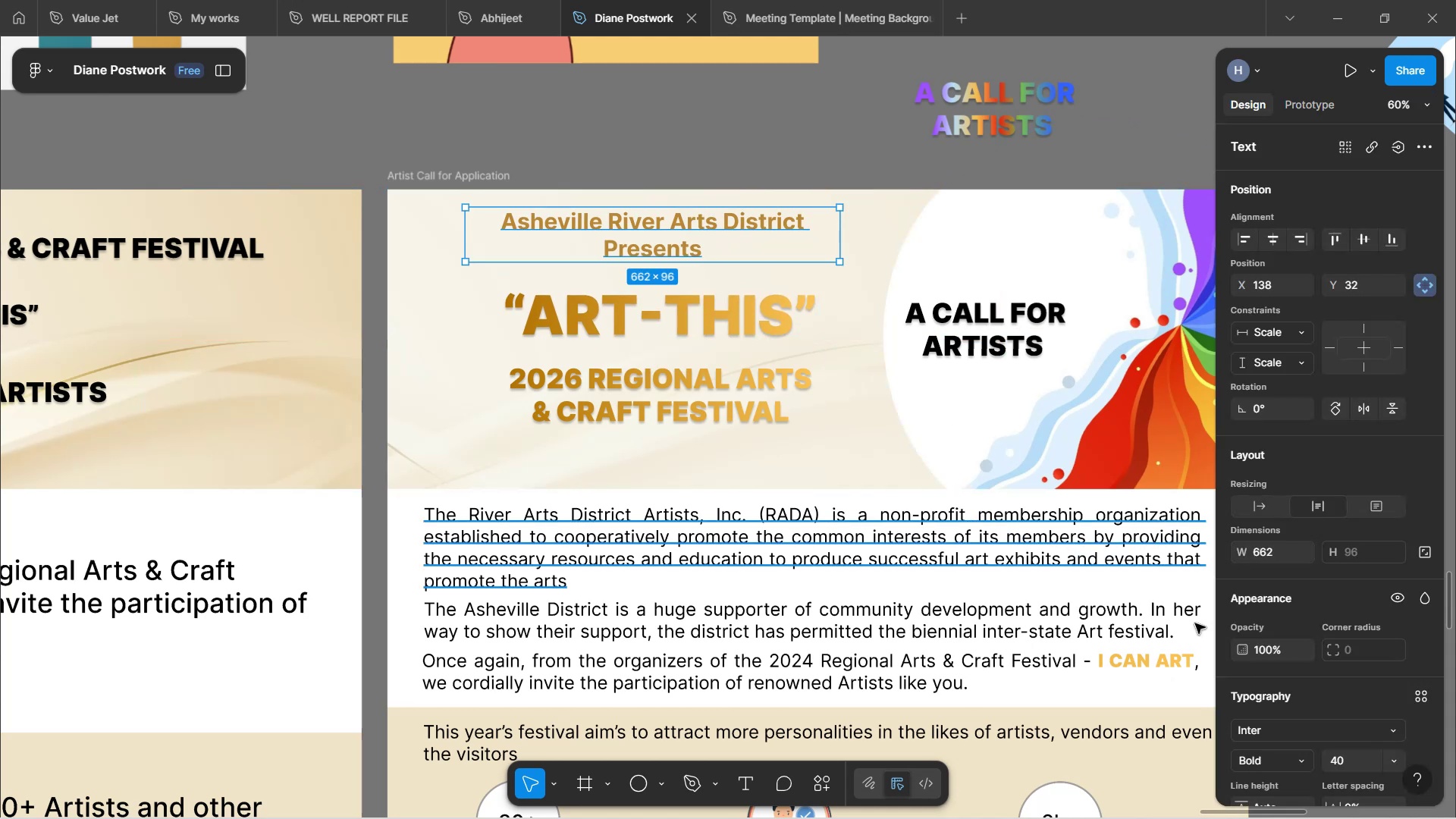 
scroll: coordinate [1286, 682], scroll_direction: down, amount: 8.0
 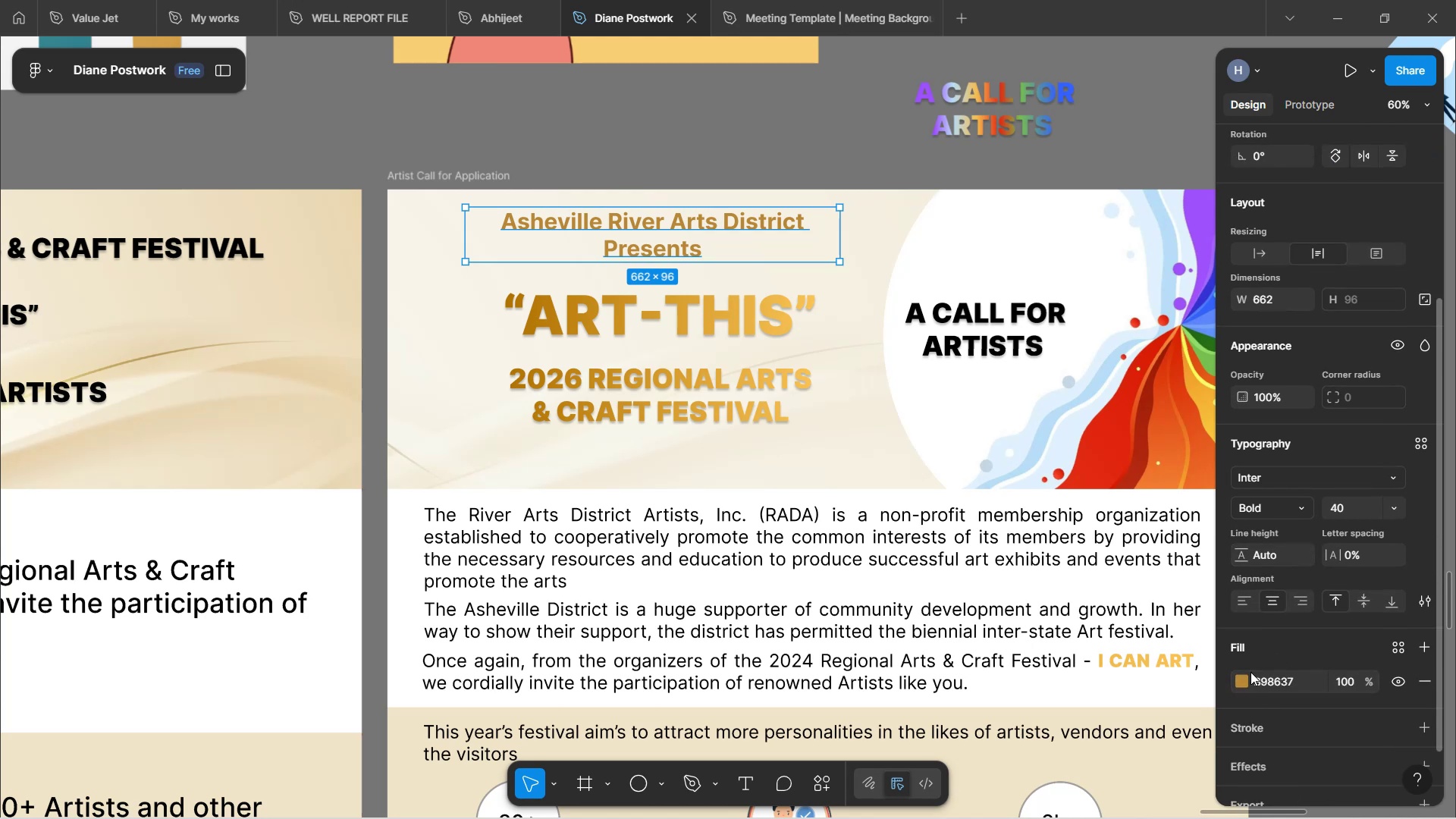 
left_click([1243, 678])
 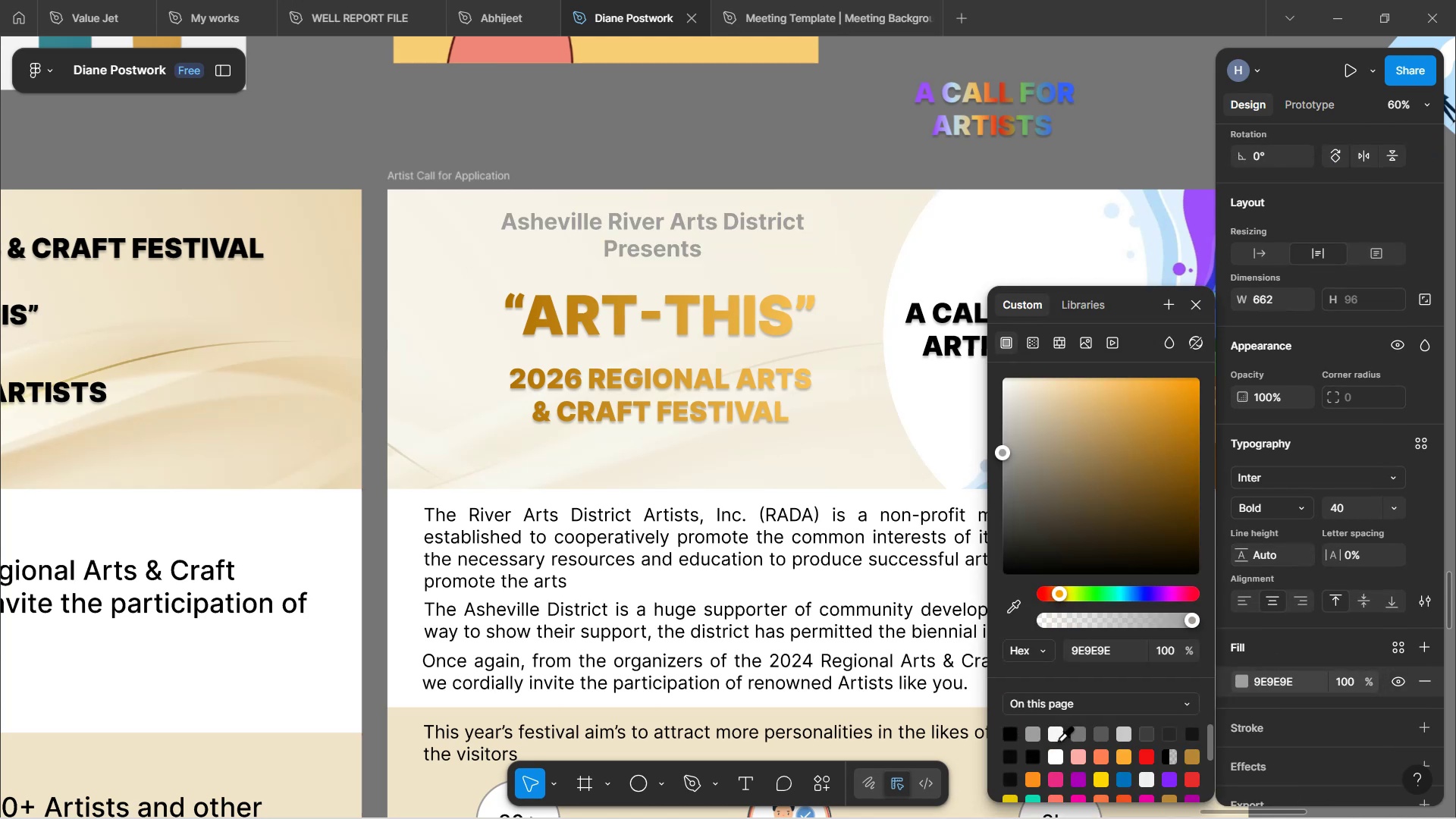 
wait(8.24)
 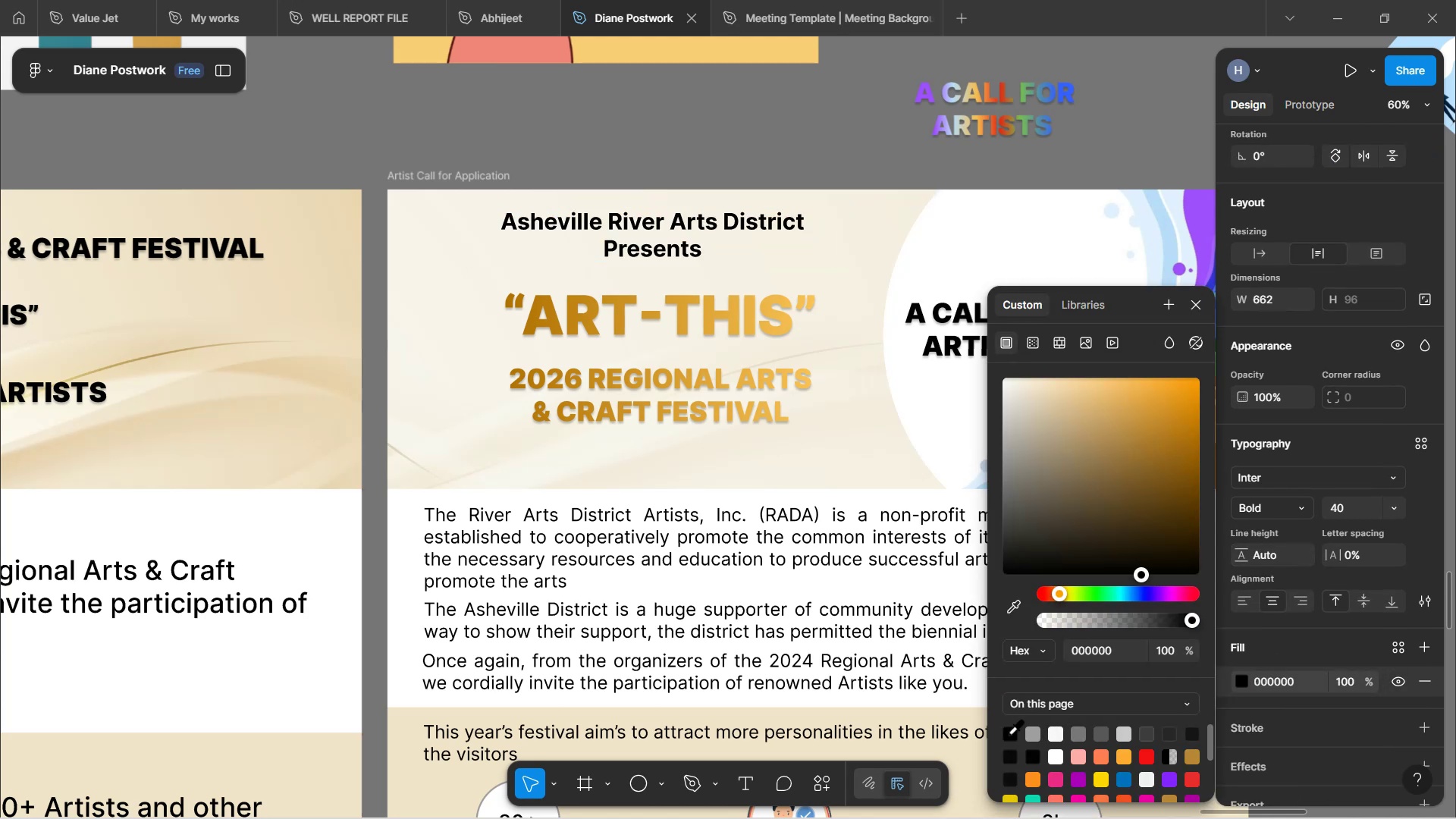 
key(Control+Z)
 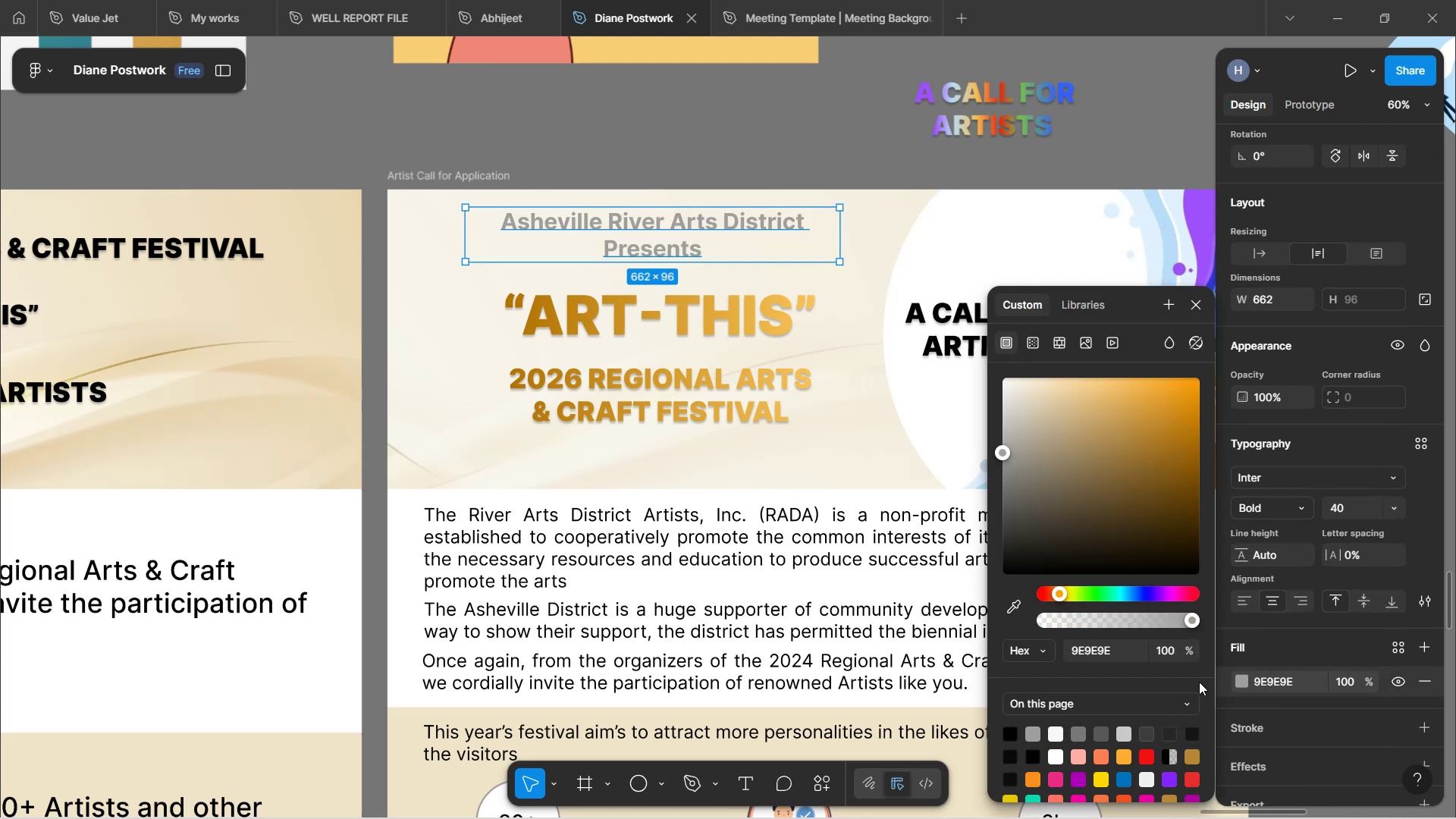 
key(Control+Z)
 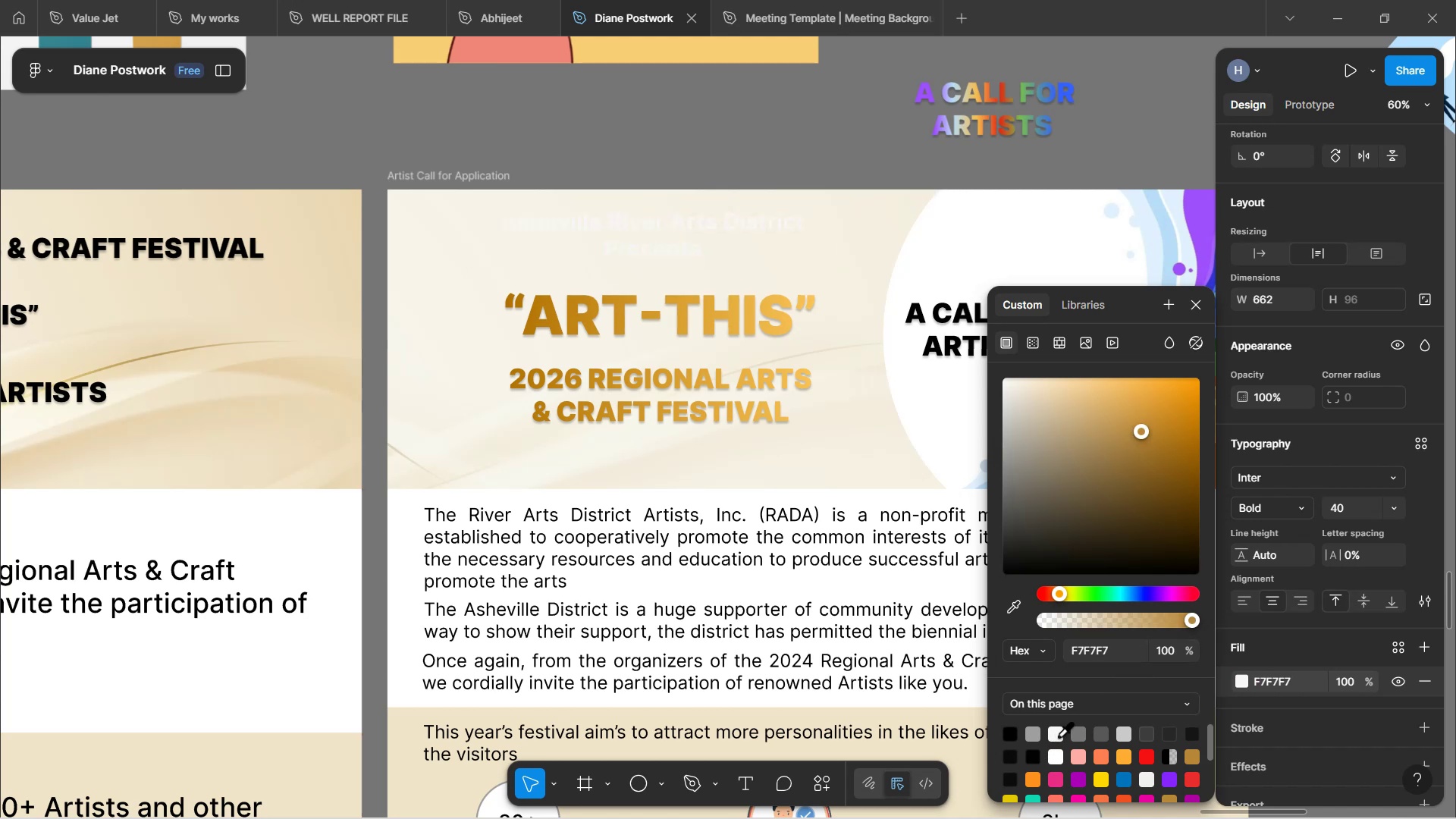 
left_click([1056, 758])
 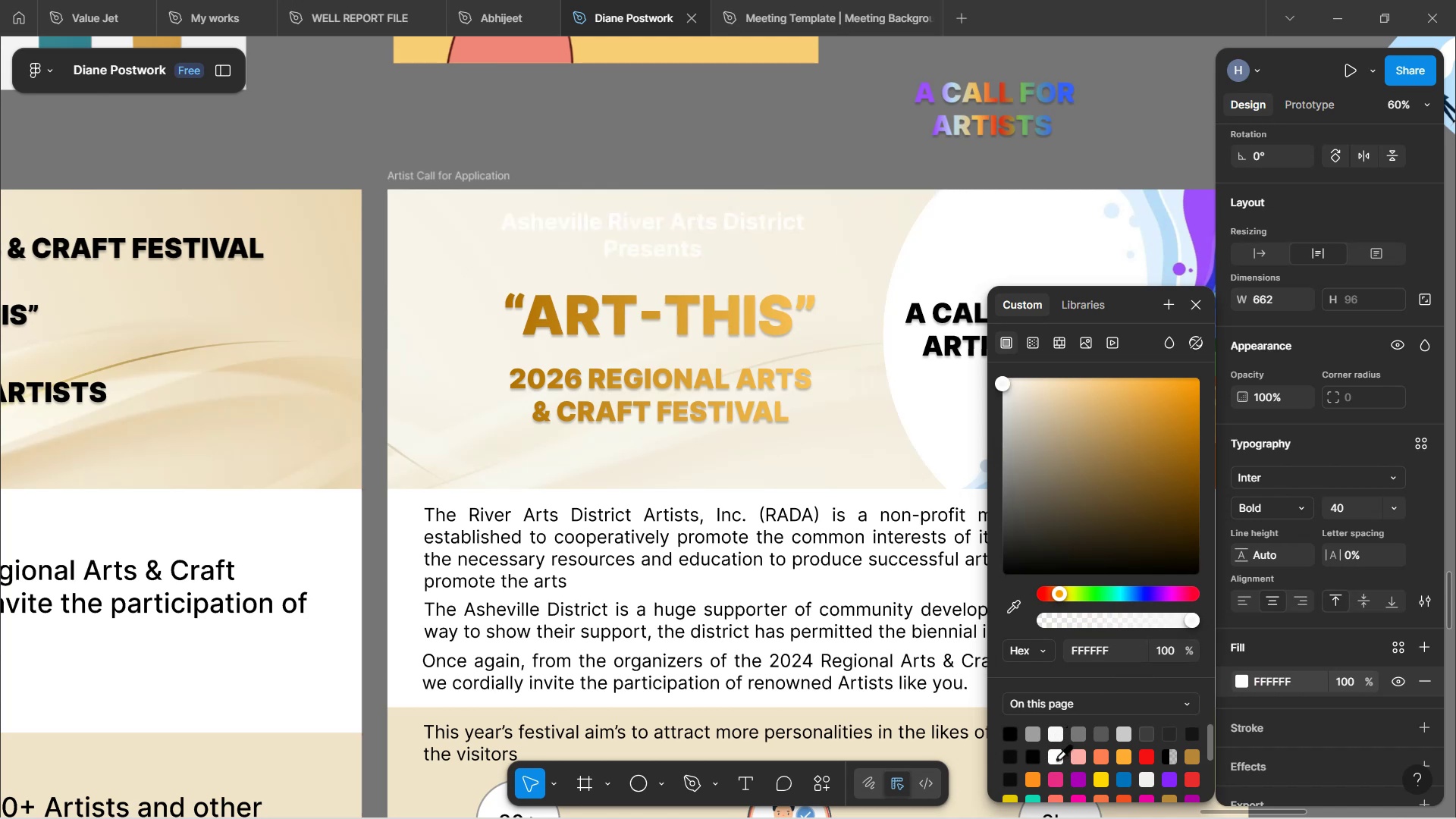 
key(Control+Z)
 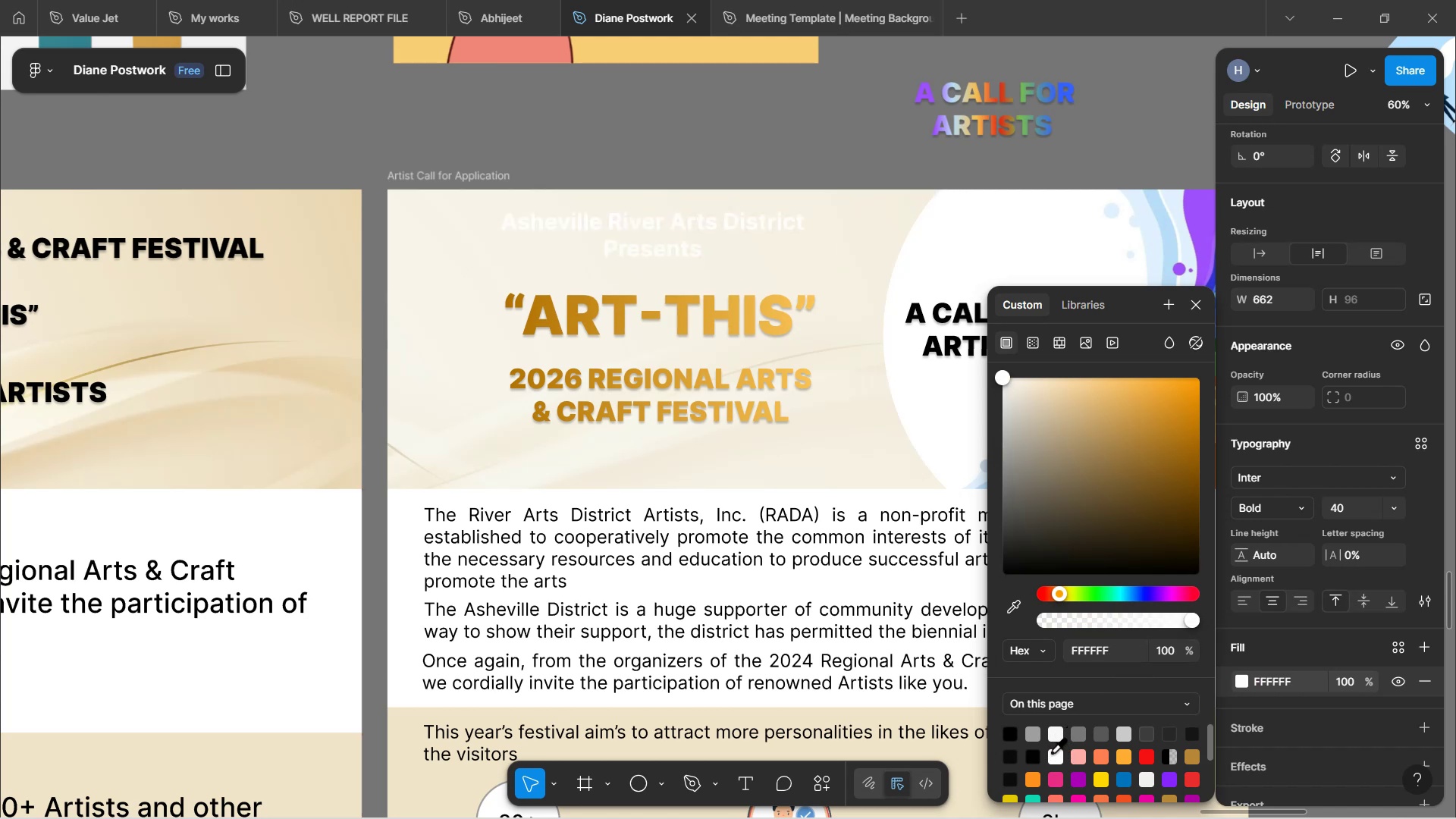 
key(Control+Z)
 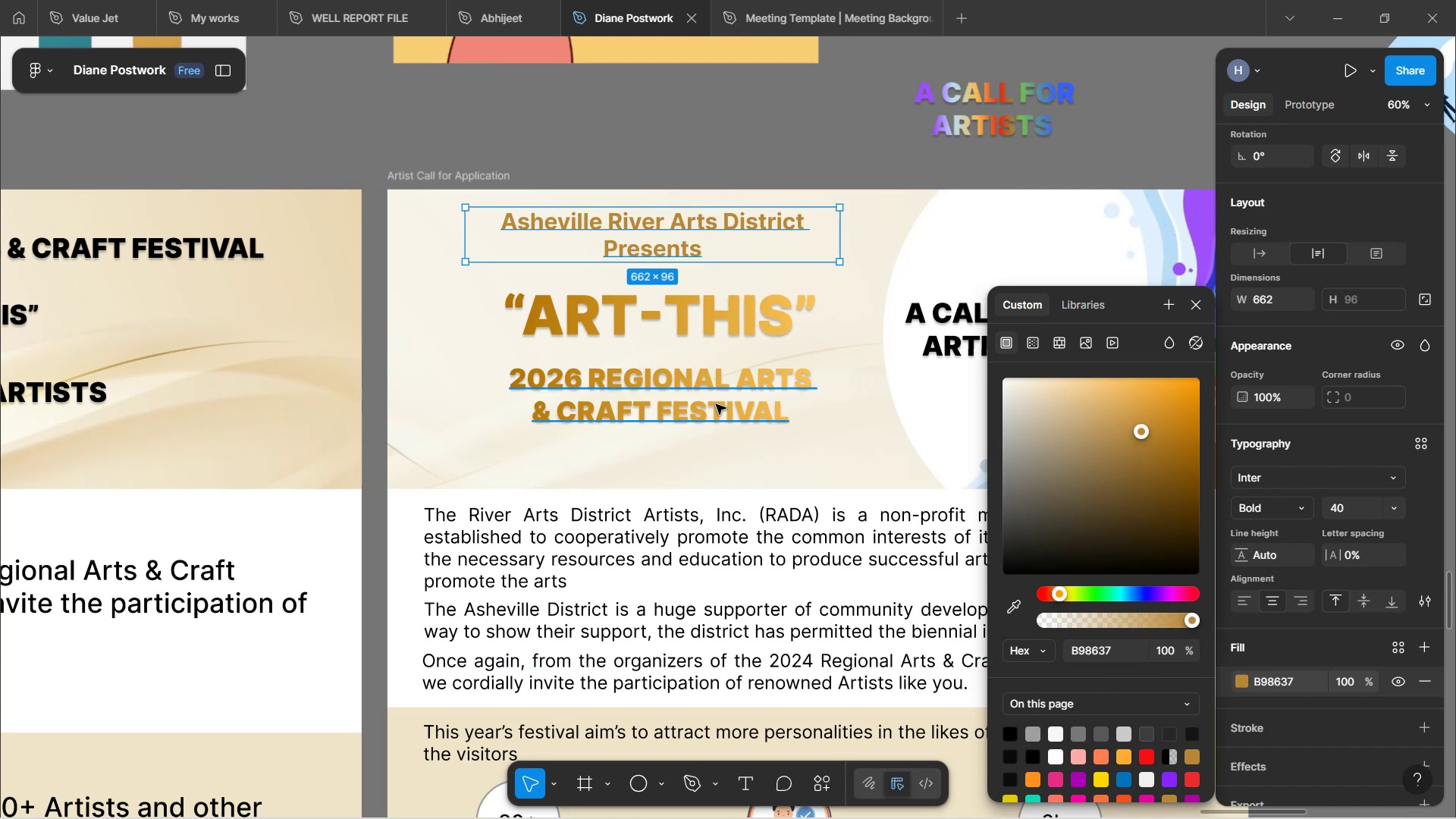 
left_click([717, 404])
 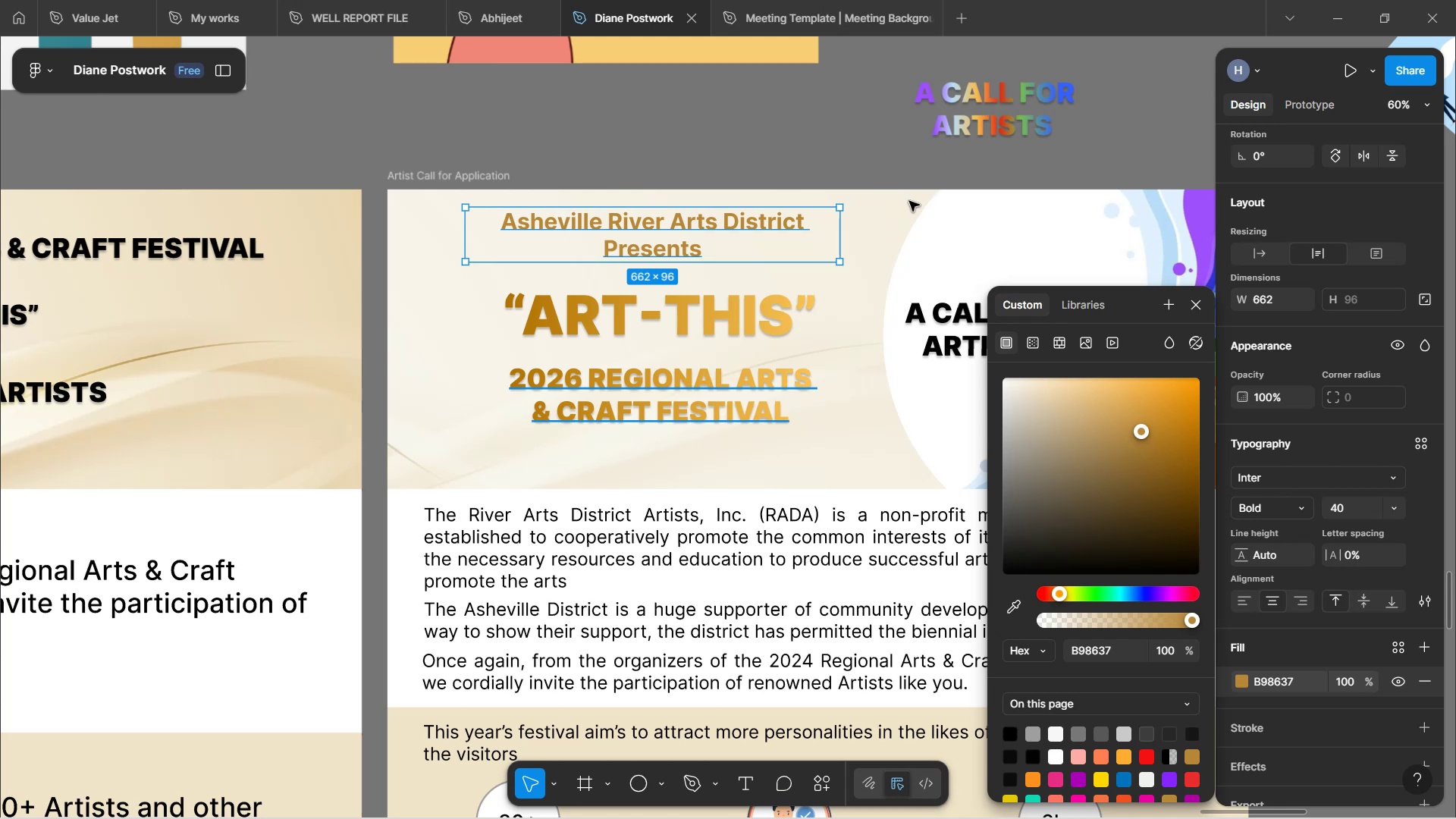 
wait(13.3)
 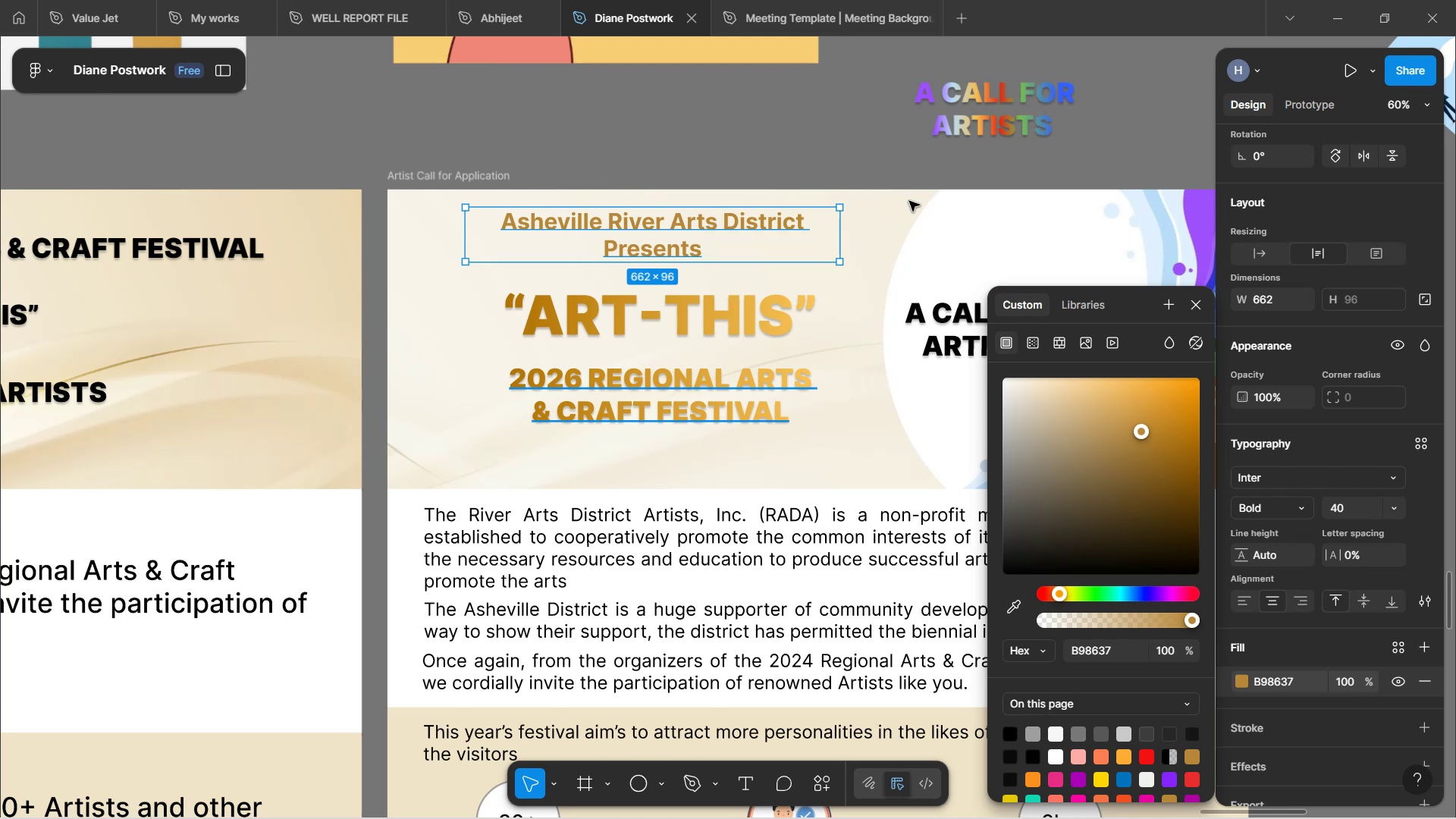 
left_click([767, 104])
 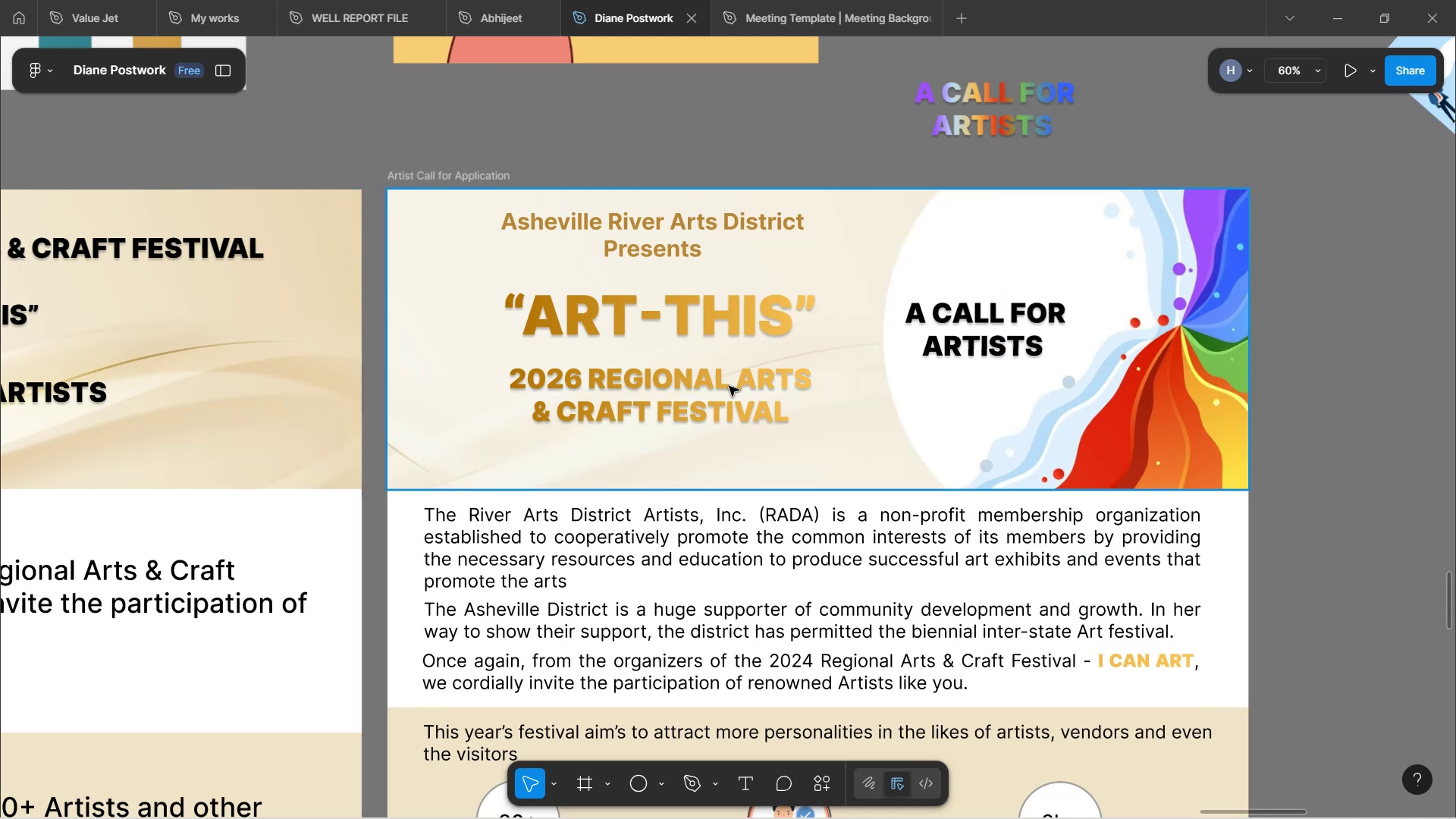 
double_click([710, 388])
 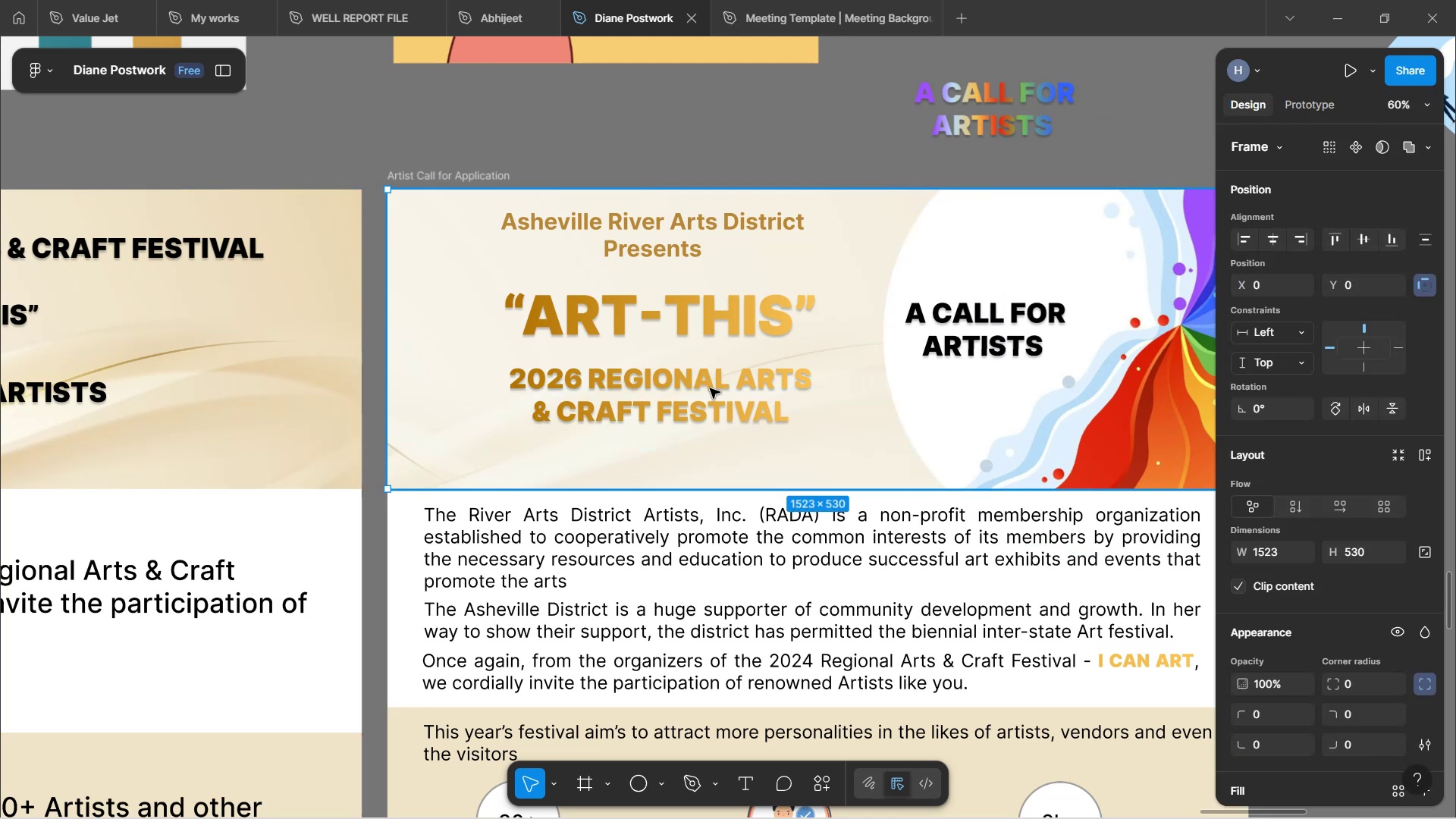 
left_click([708, 388])
 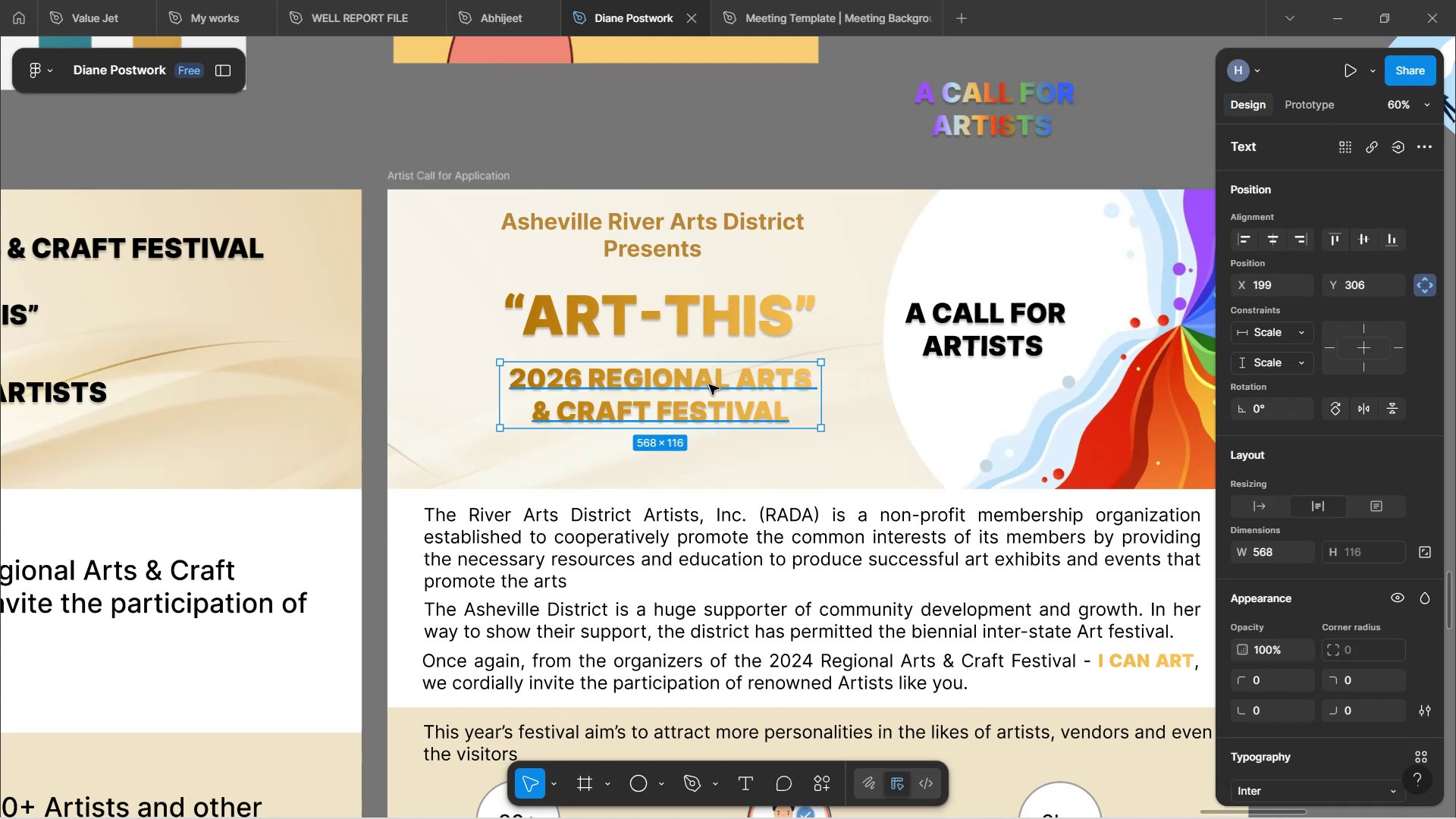 
wait(5.95)
 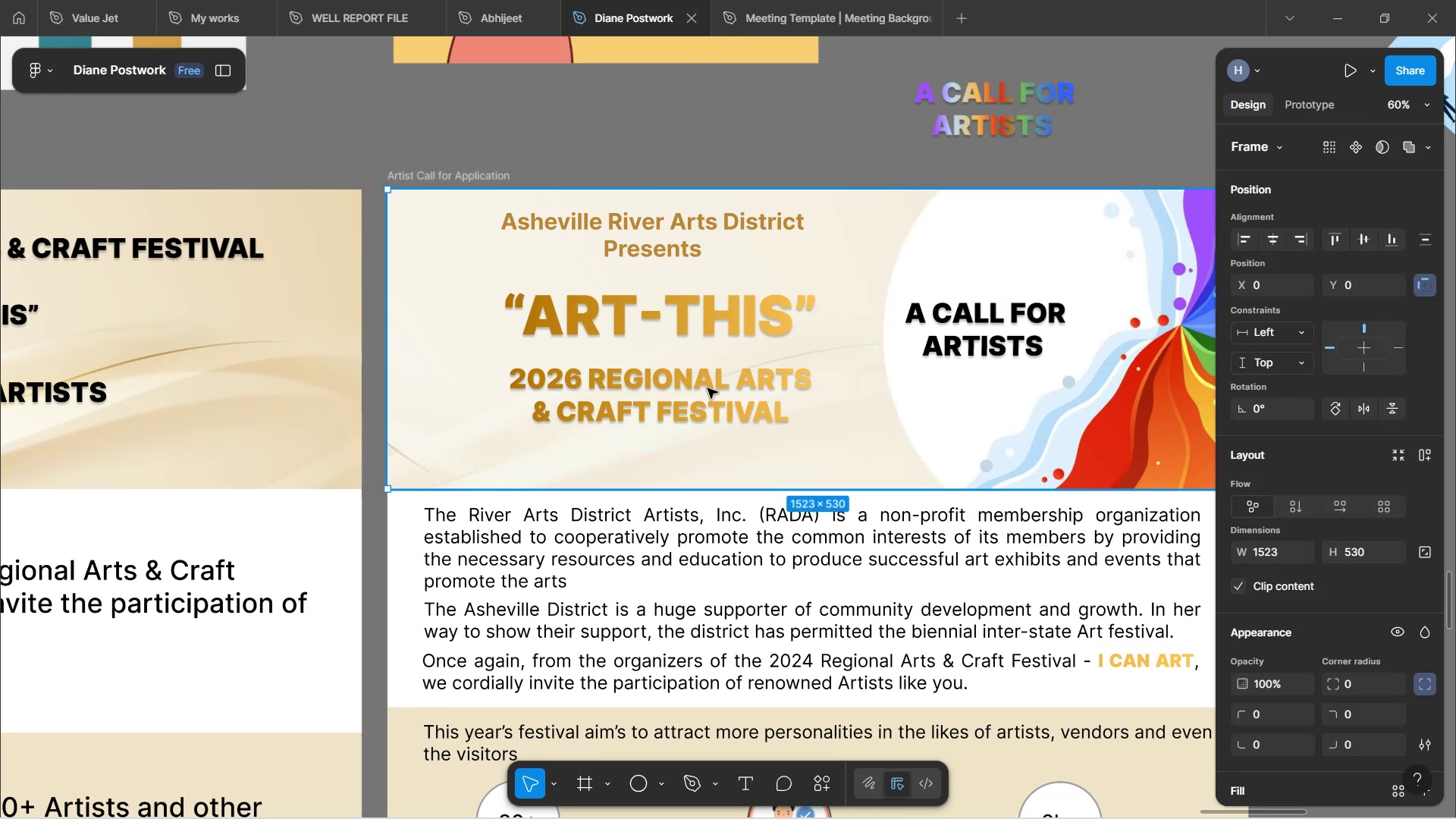 
hold_key(key=ShiftLeft, duration=0.86)
left_click([730, 318])
 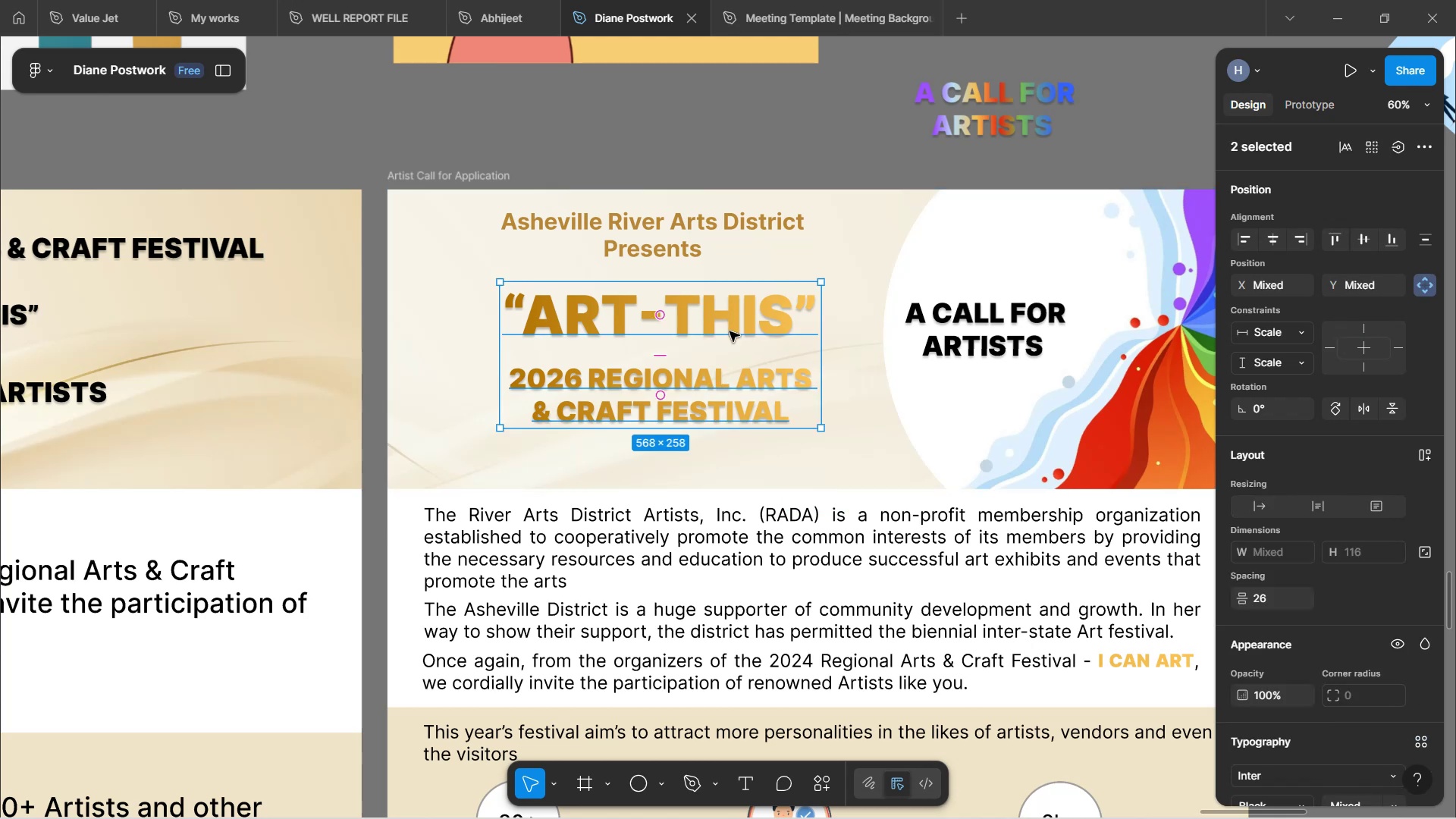 
hold_key(key=ArrowDown, duration=1.47)
 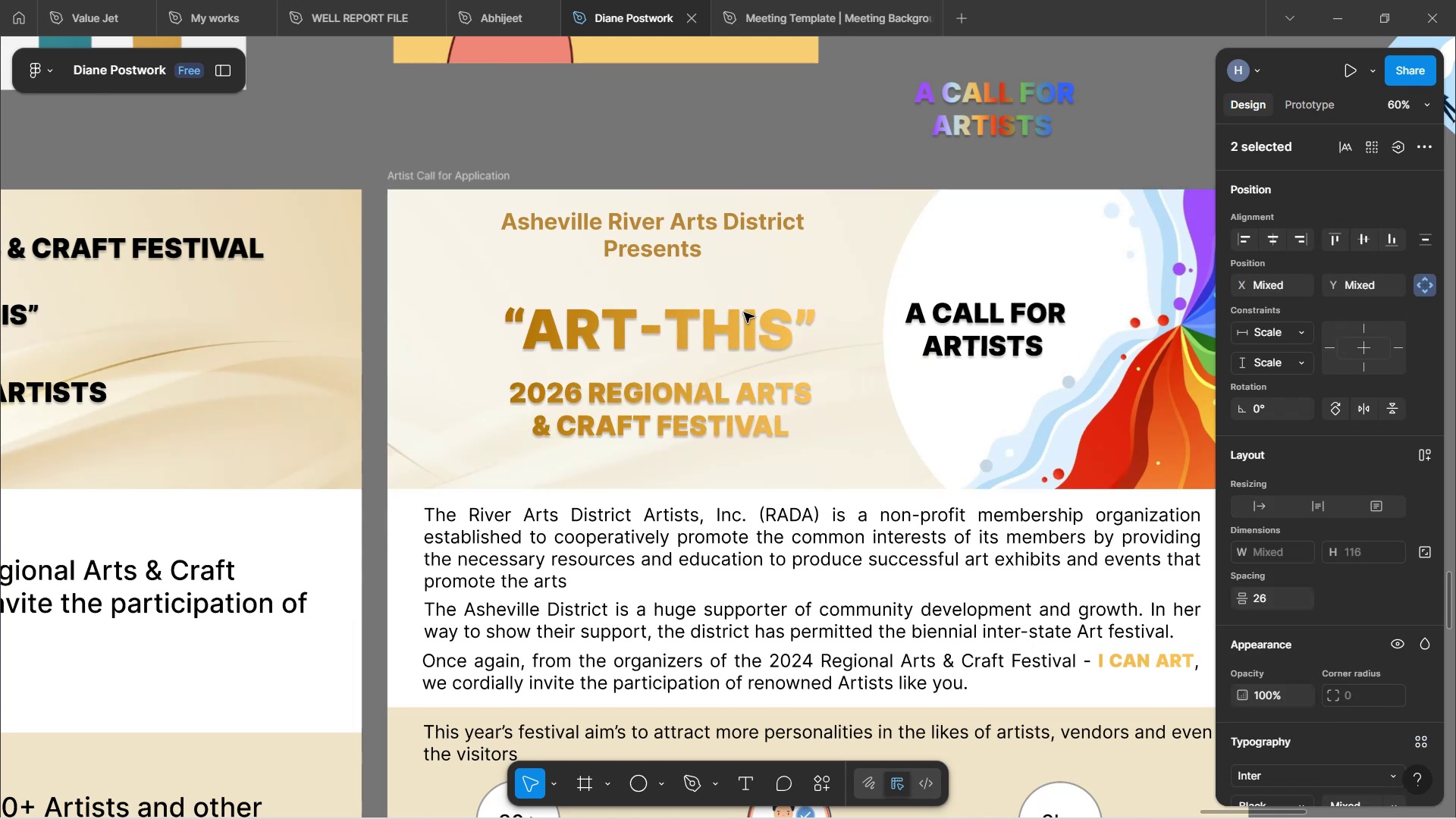 
left_click([797, 146])
 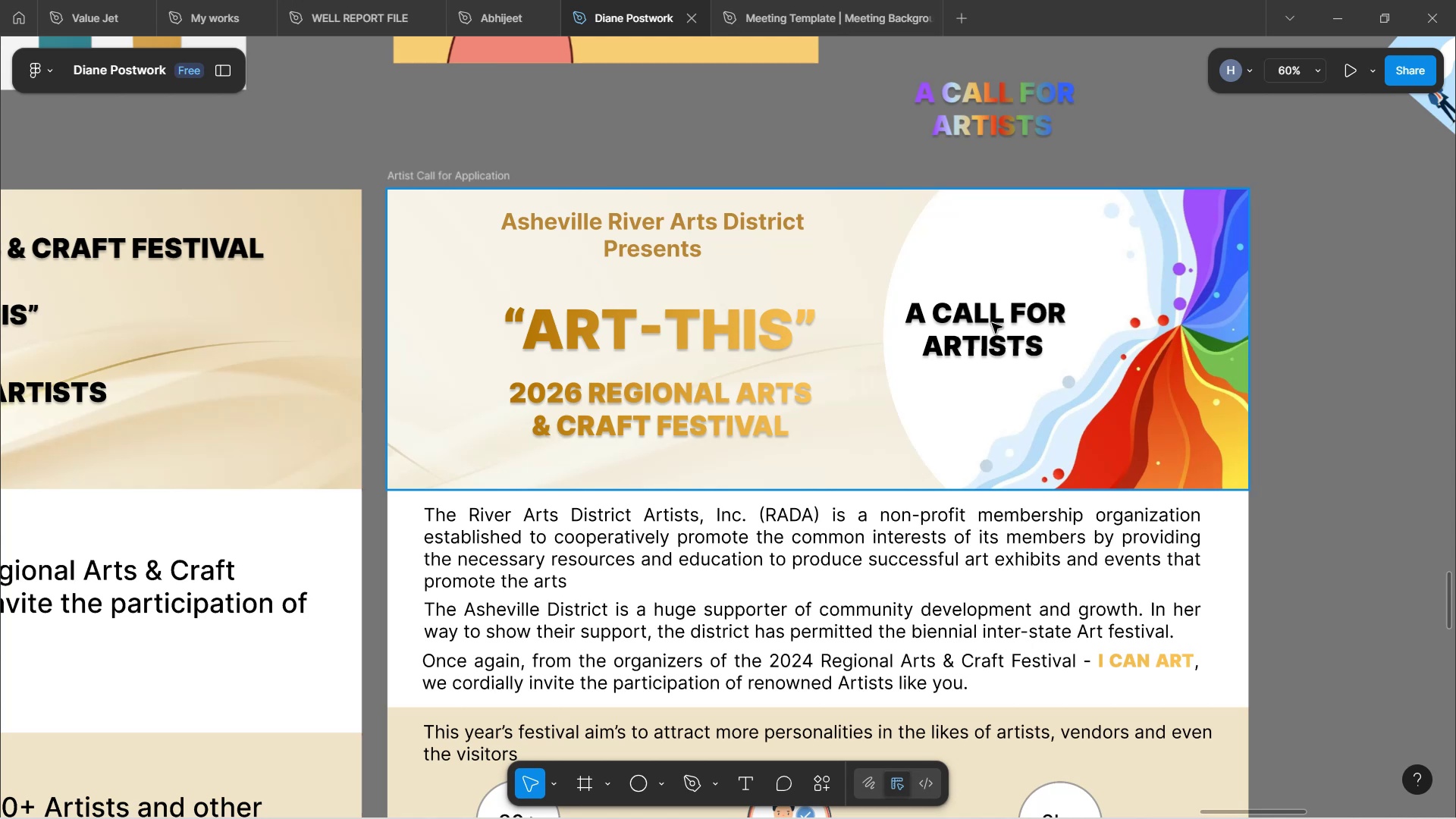 
wait(21.9)
 